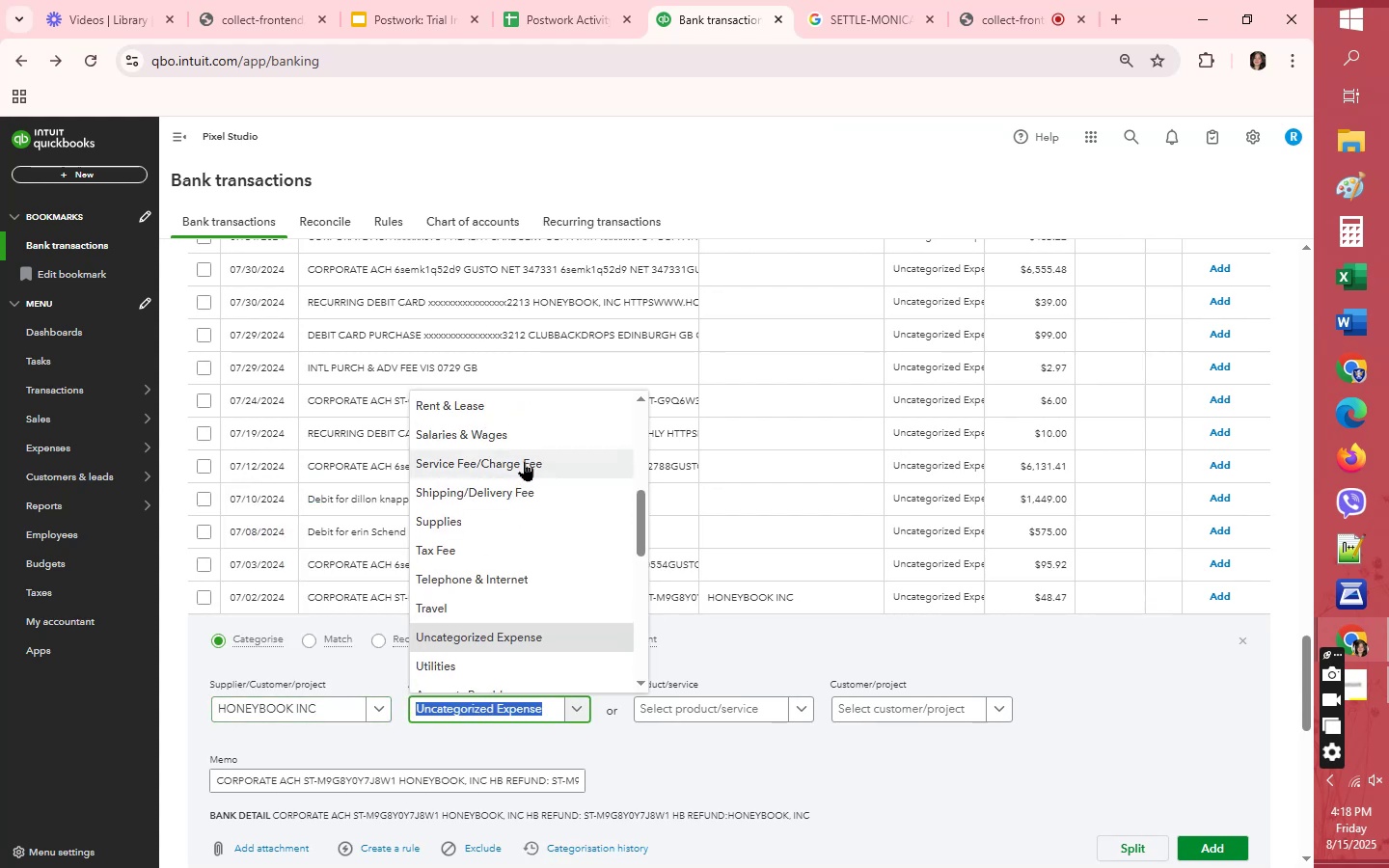 
left_click([524, 461])
 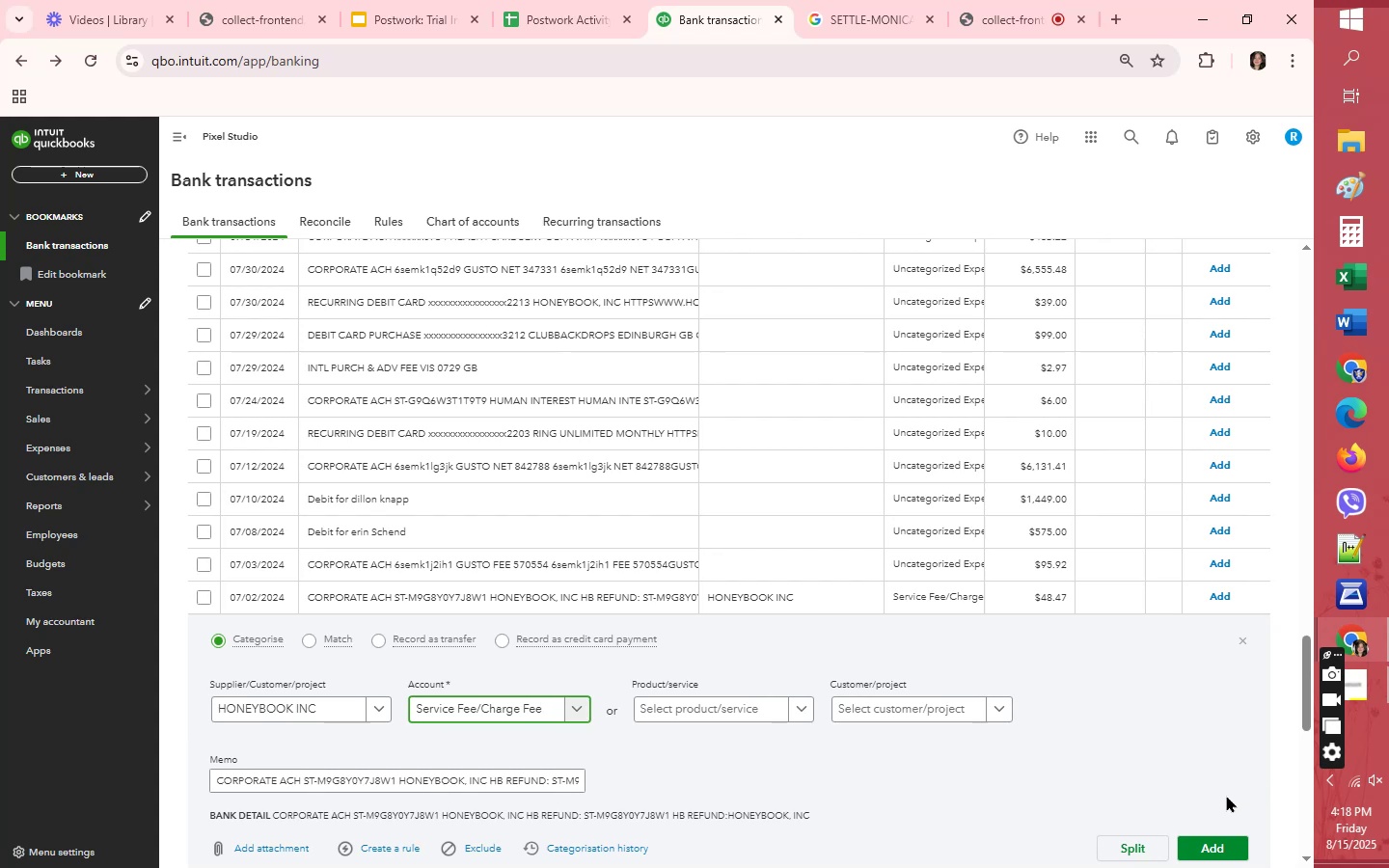 
scroll: coordinate [1226, 795], scroll_direction: down, amount: 1.0
 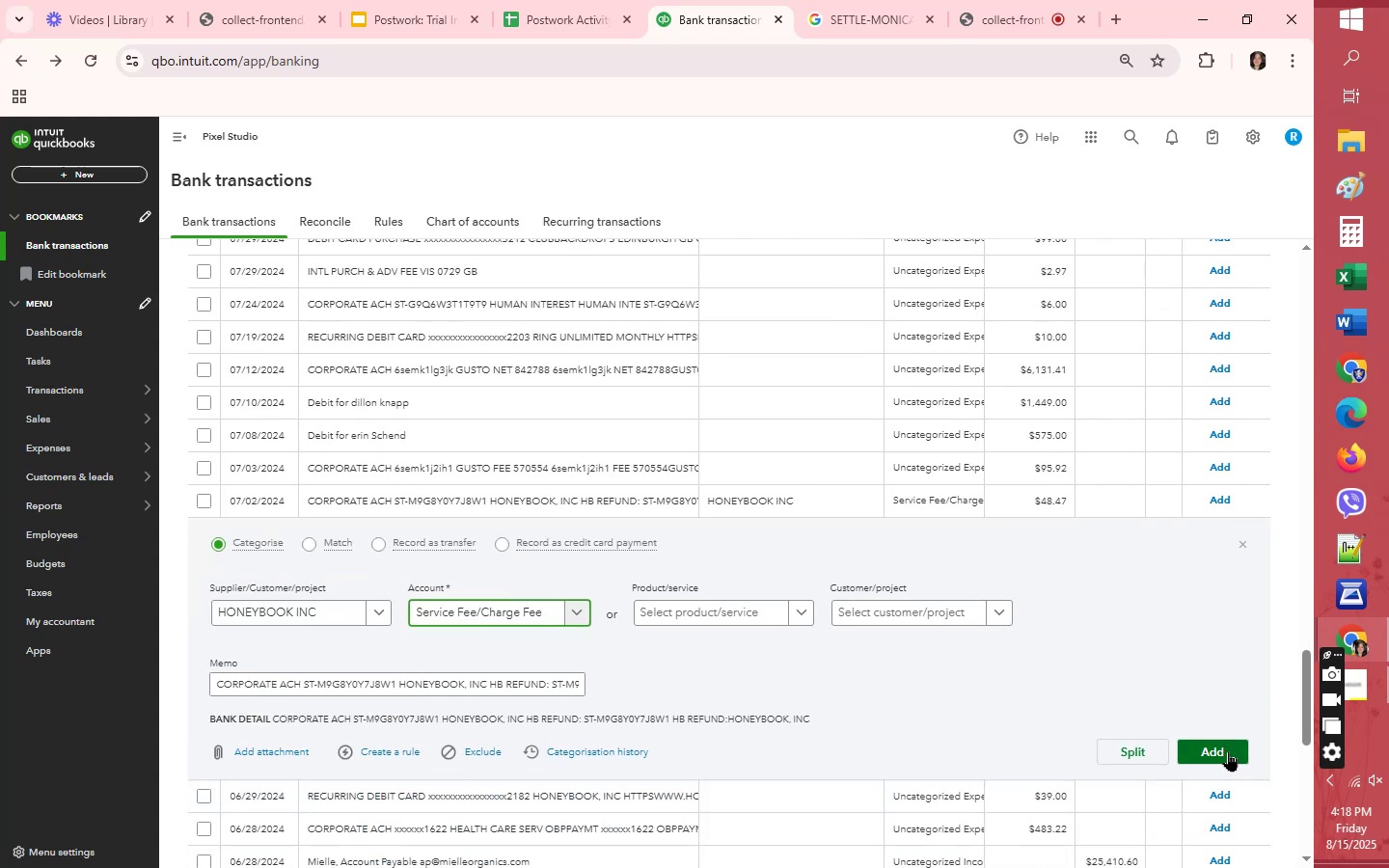 
left_click([1228, 751])
 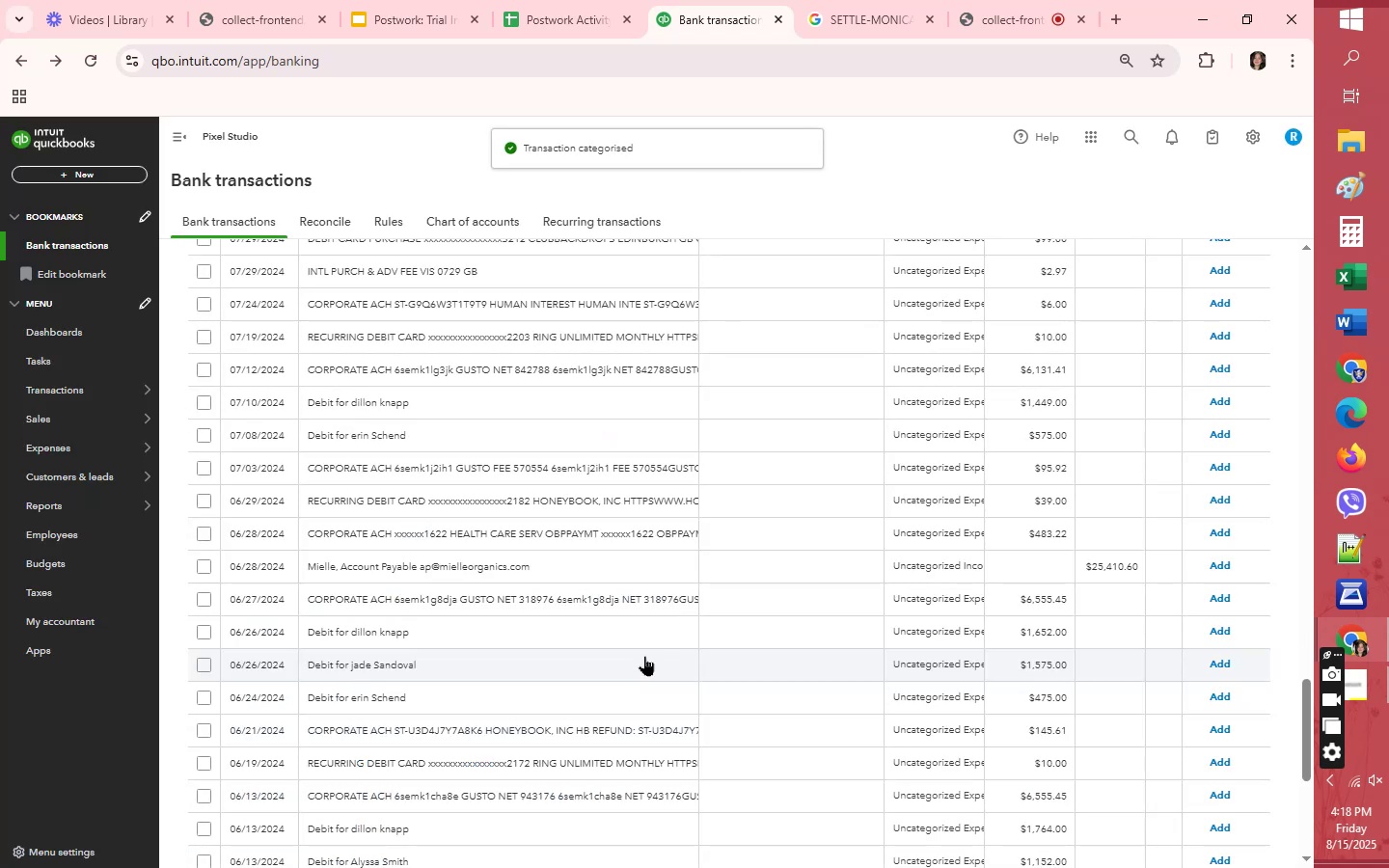 
wait(9.74)
 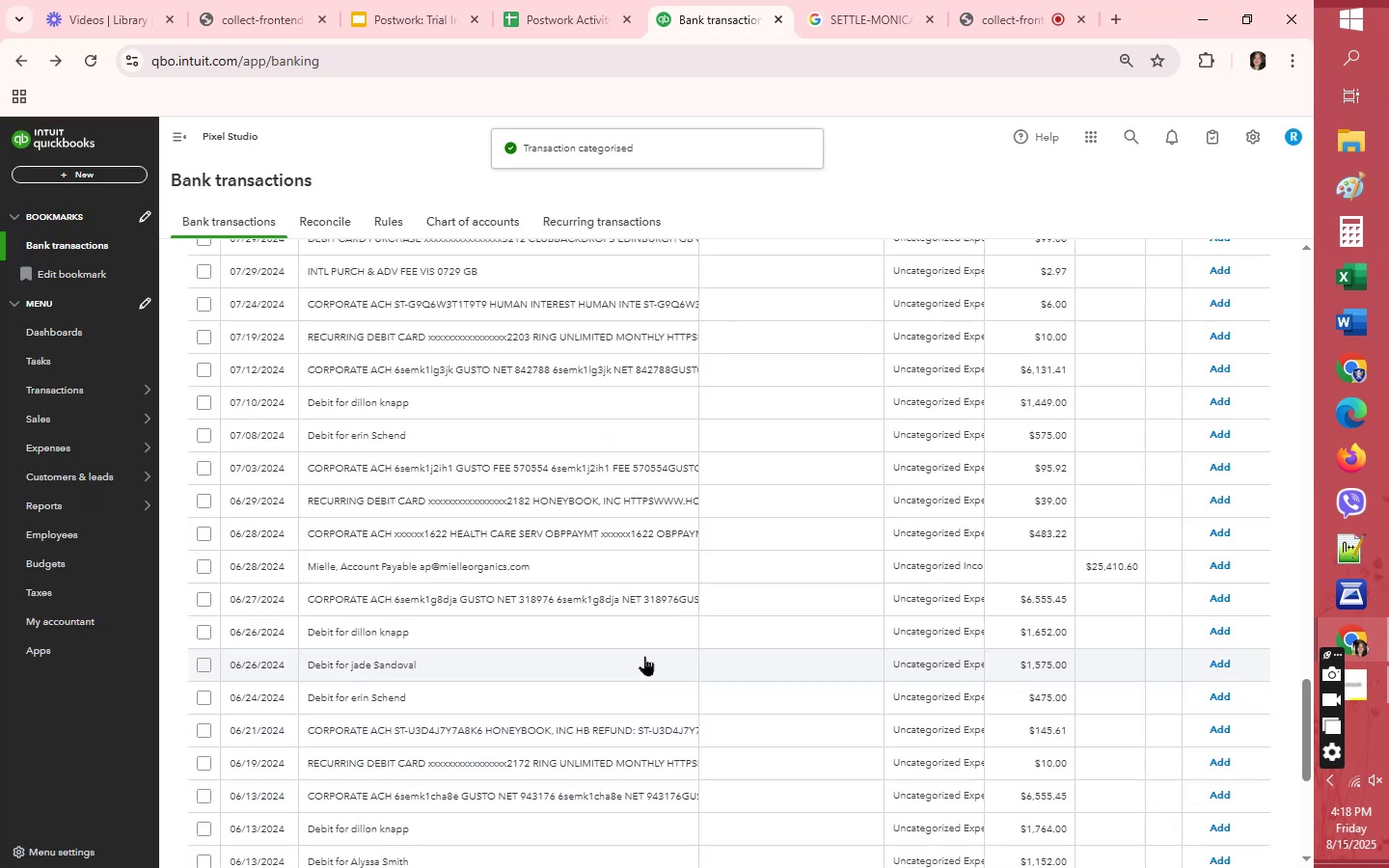 
left_click([788, 392])
 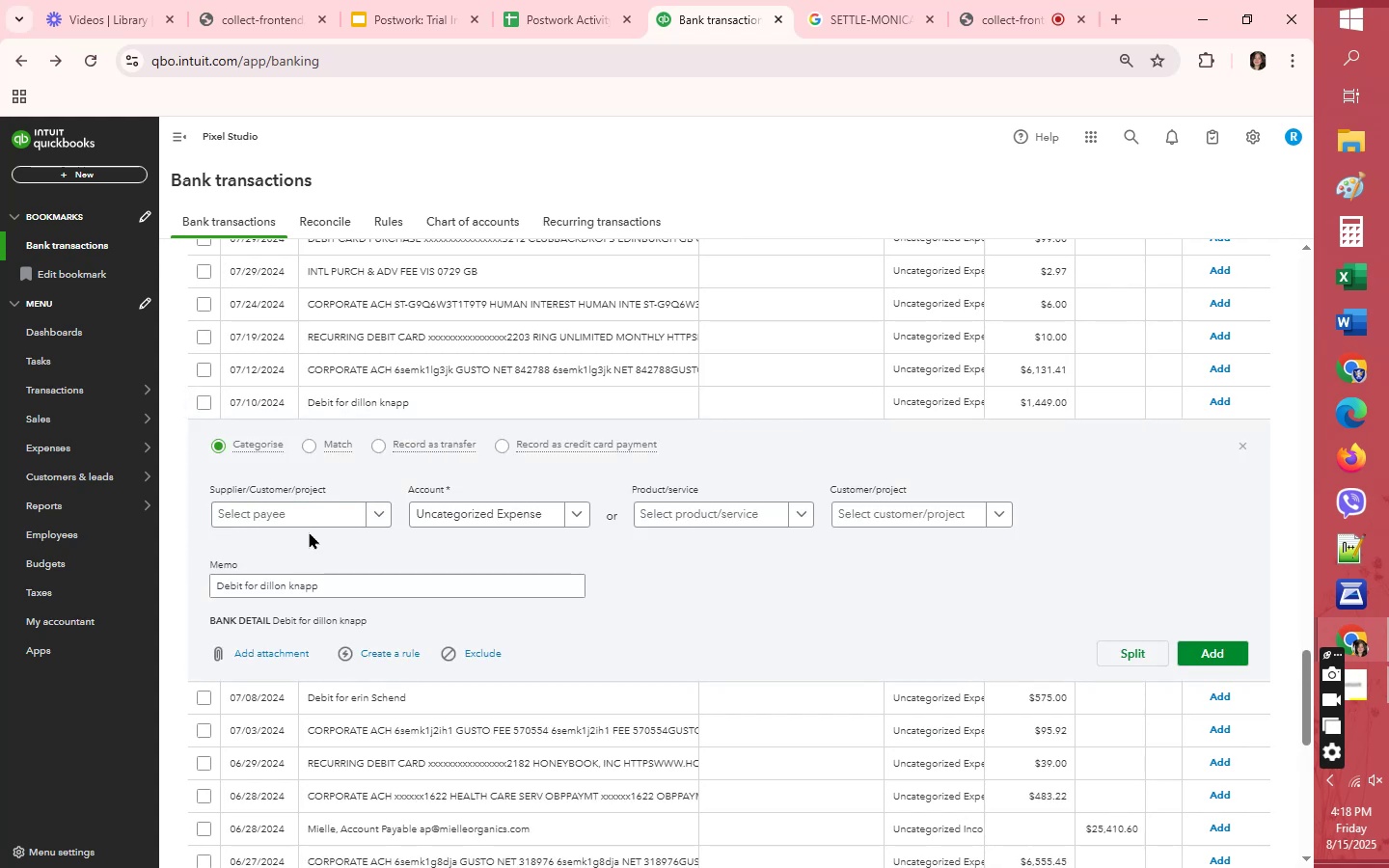 
left_click([318, 516])
 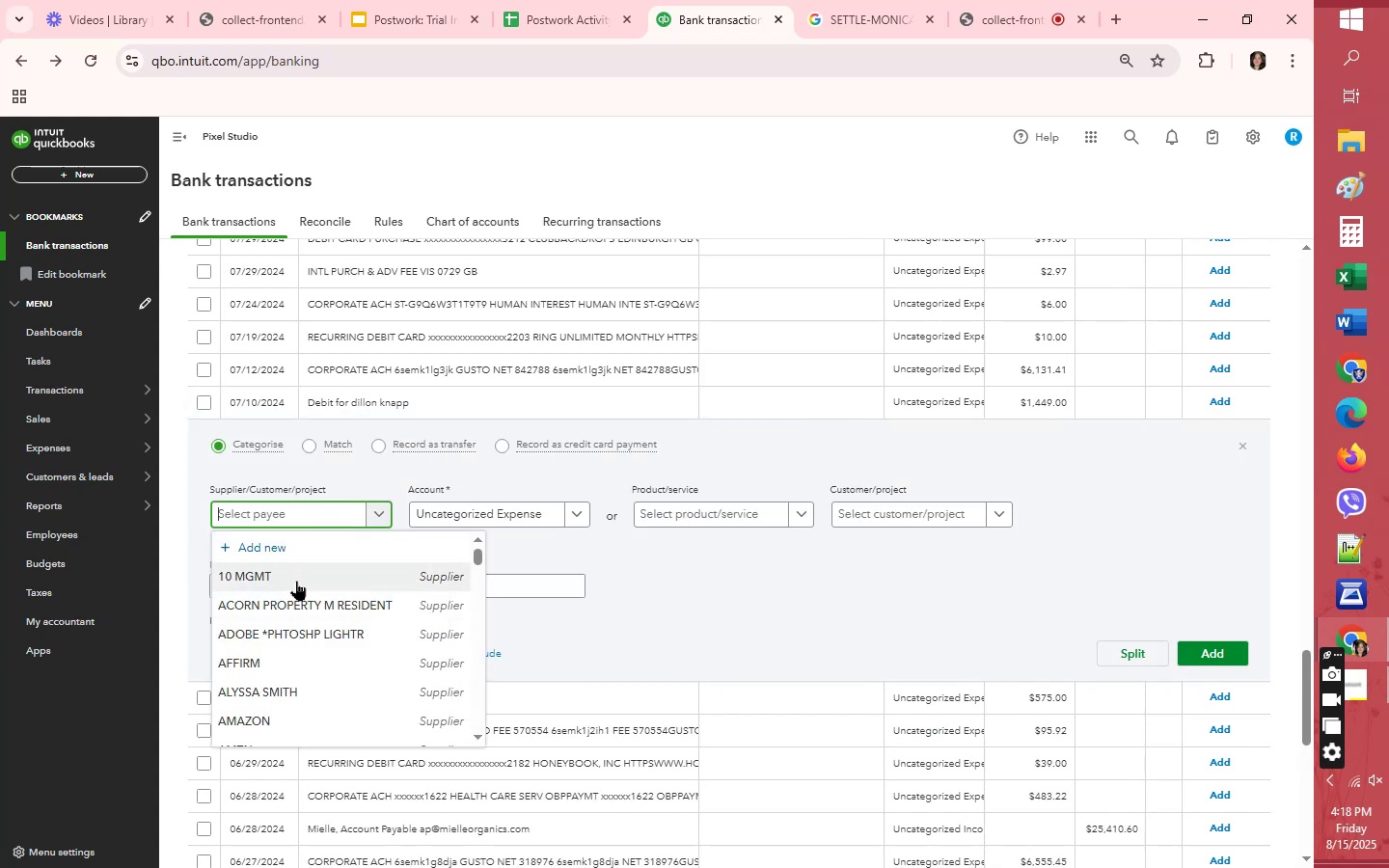 
wait(5.76)
 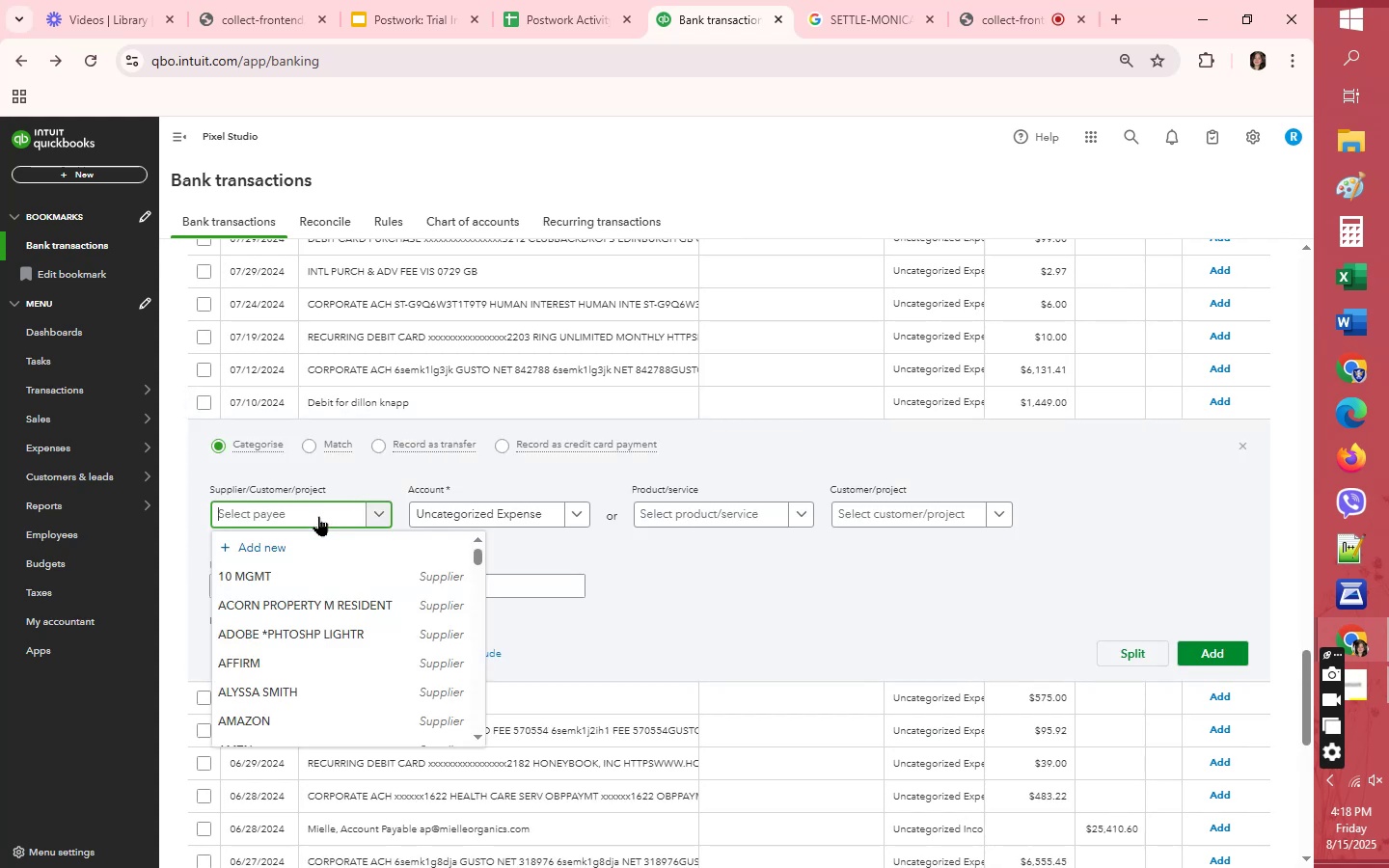 
type(DI)
 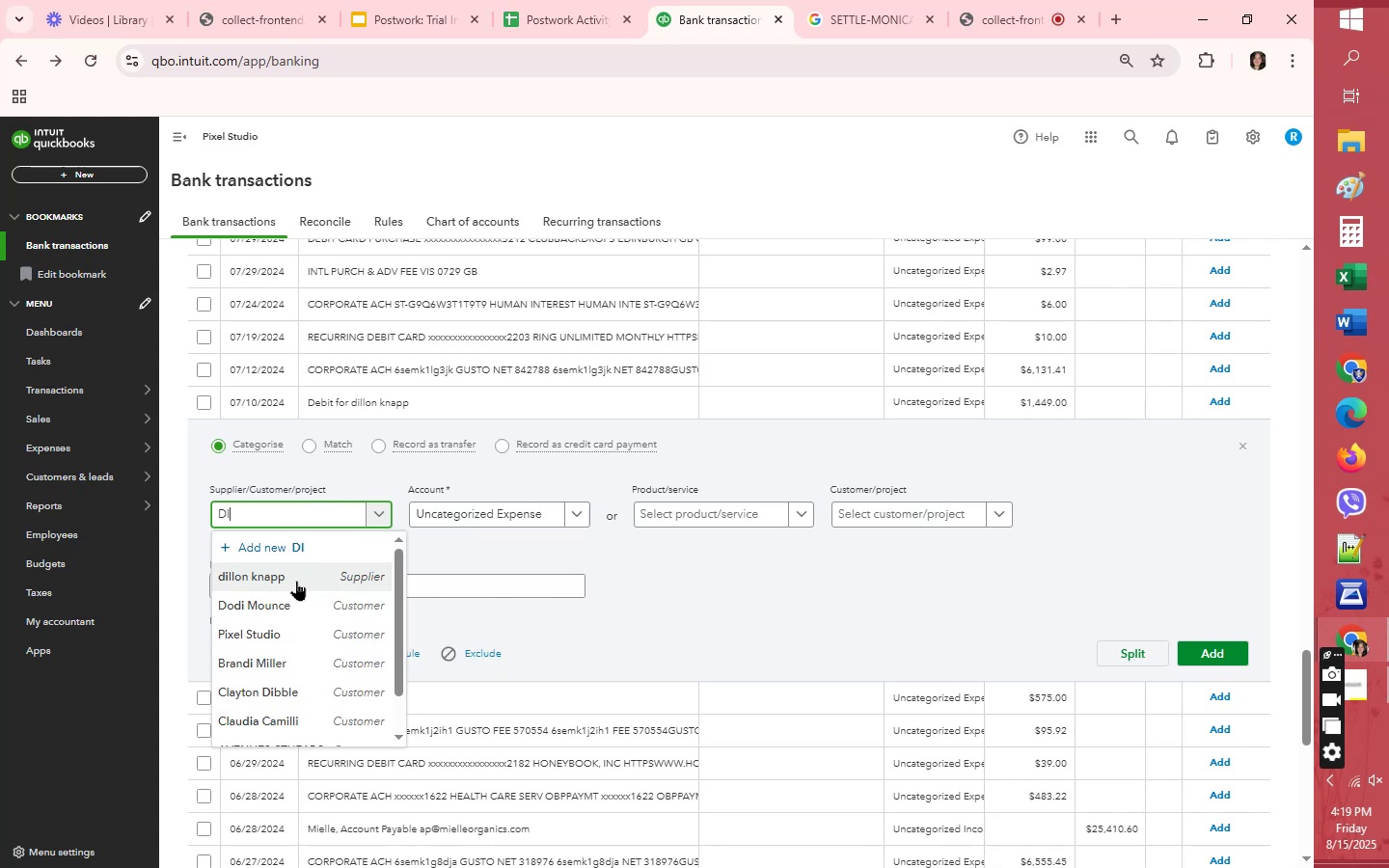 
left_click([303, 578])
 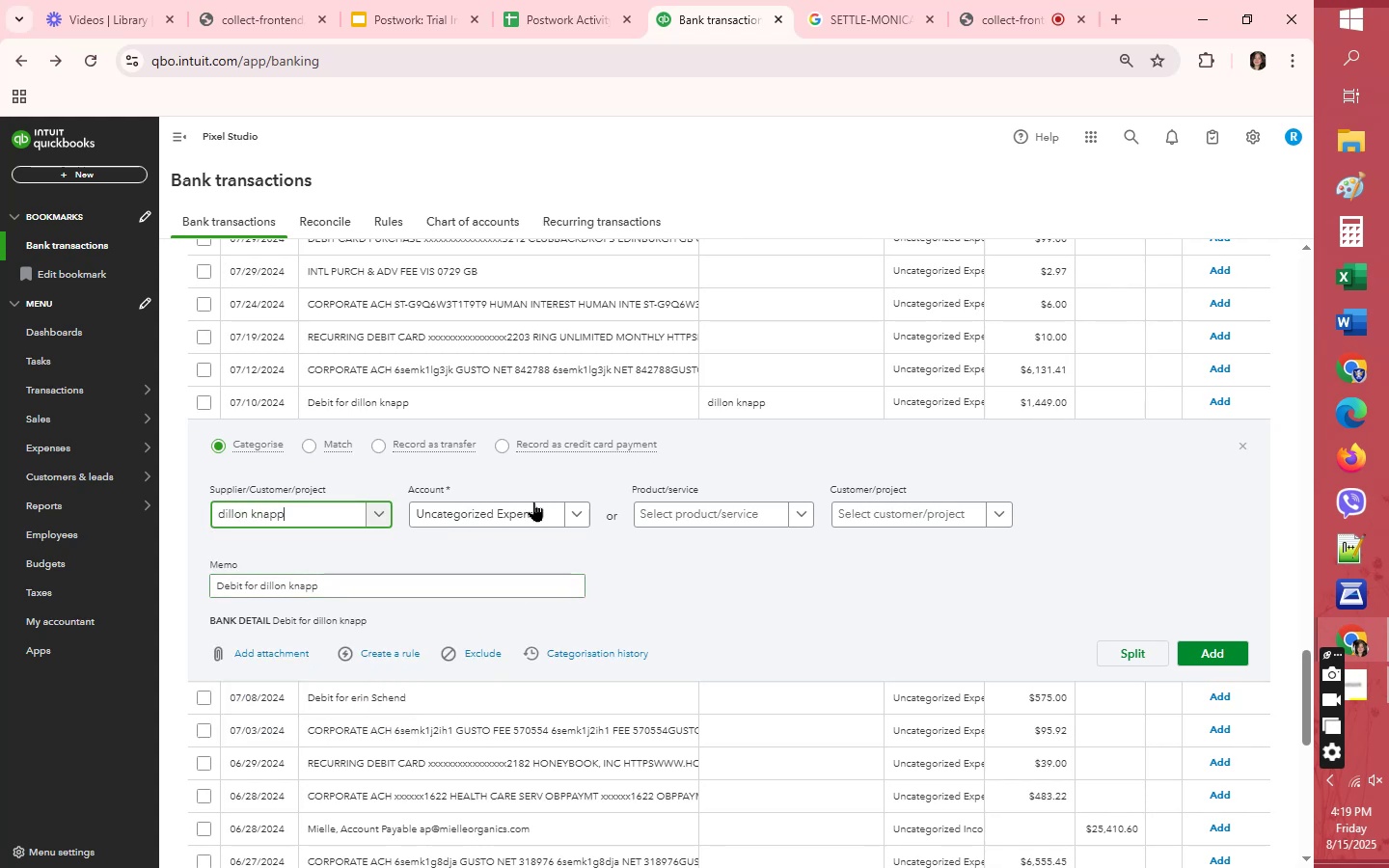 
left_click([527, 511])
 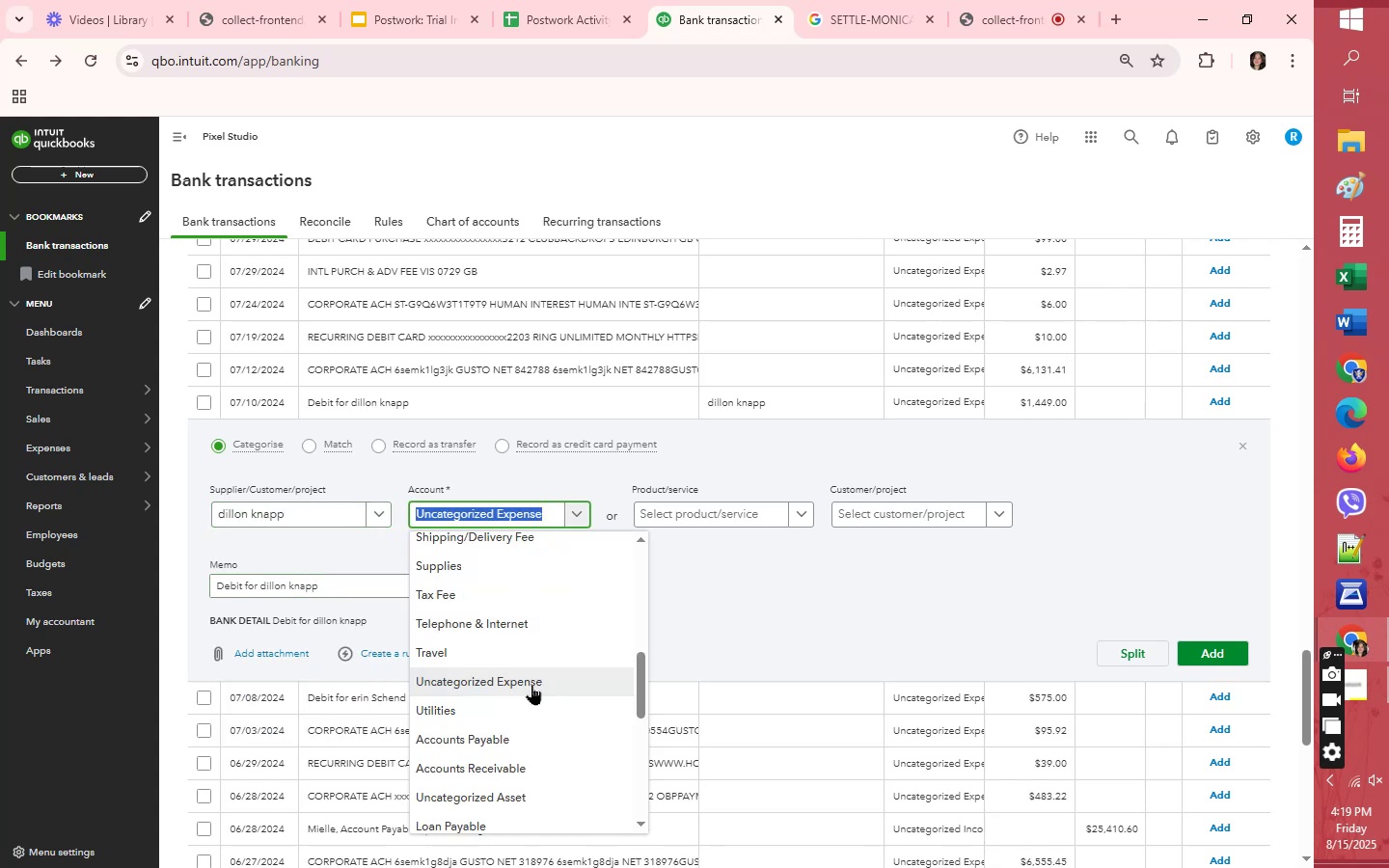 
scroll: coordinate [531, 683], scroll_direction: up, amount: 1.0
 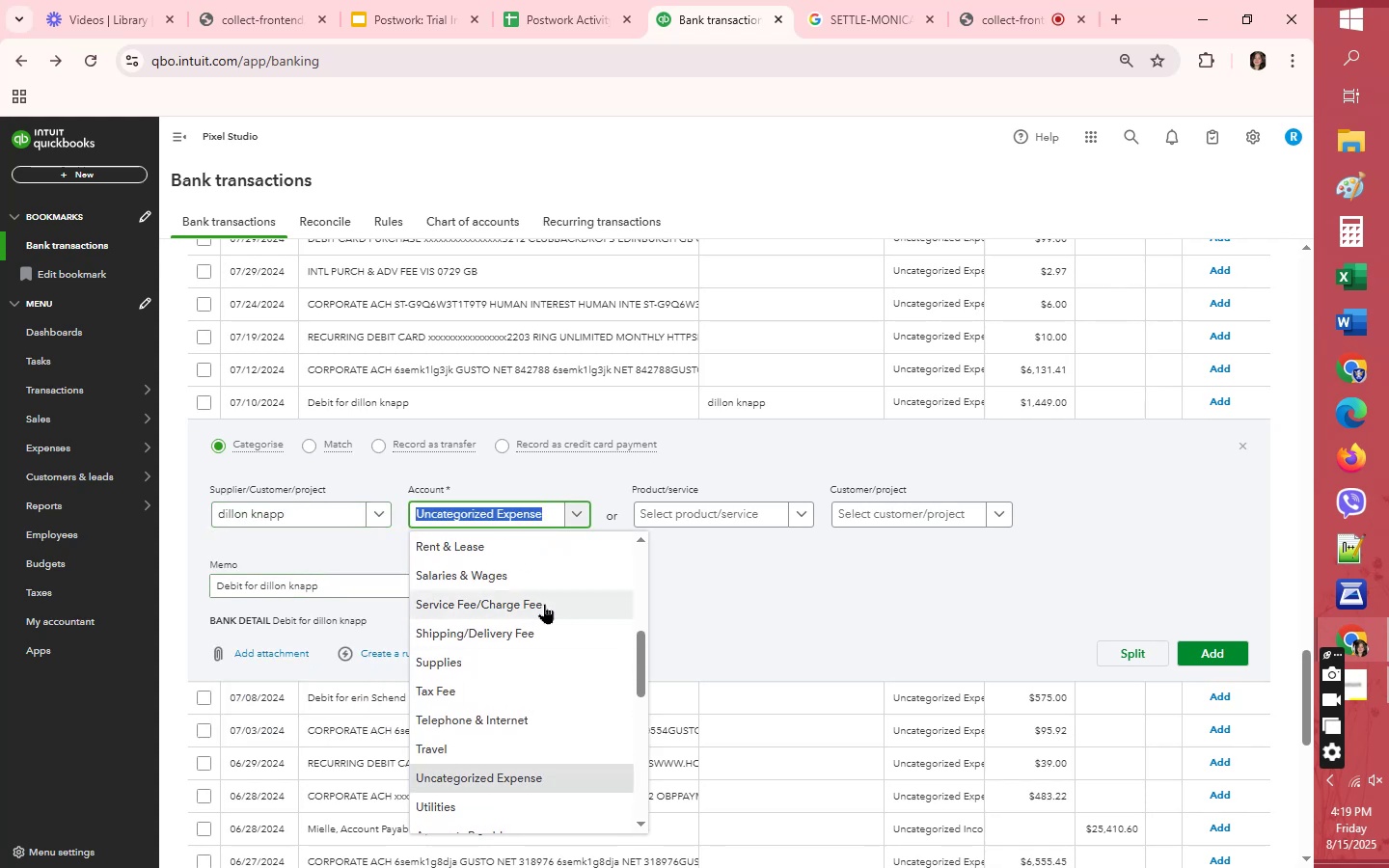 
left_click([544, 604])
 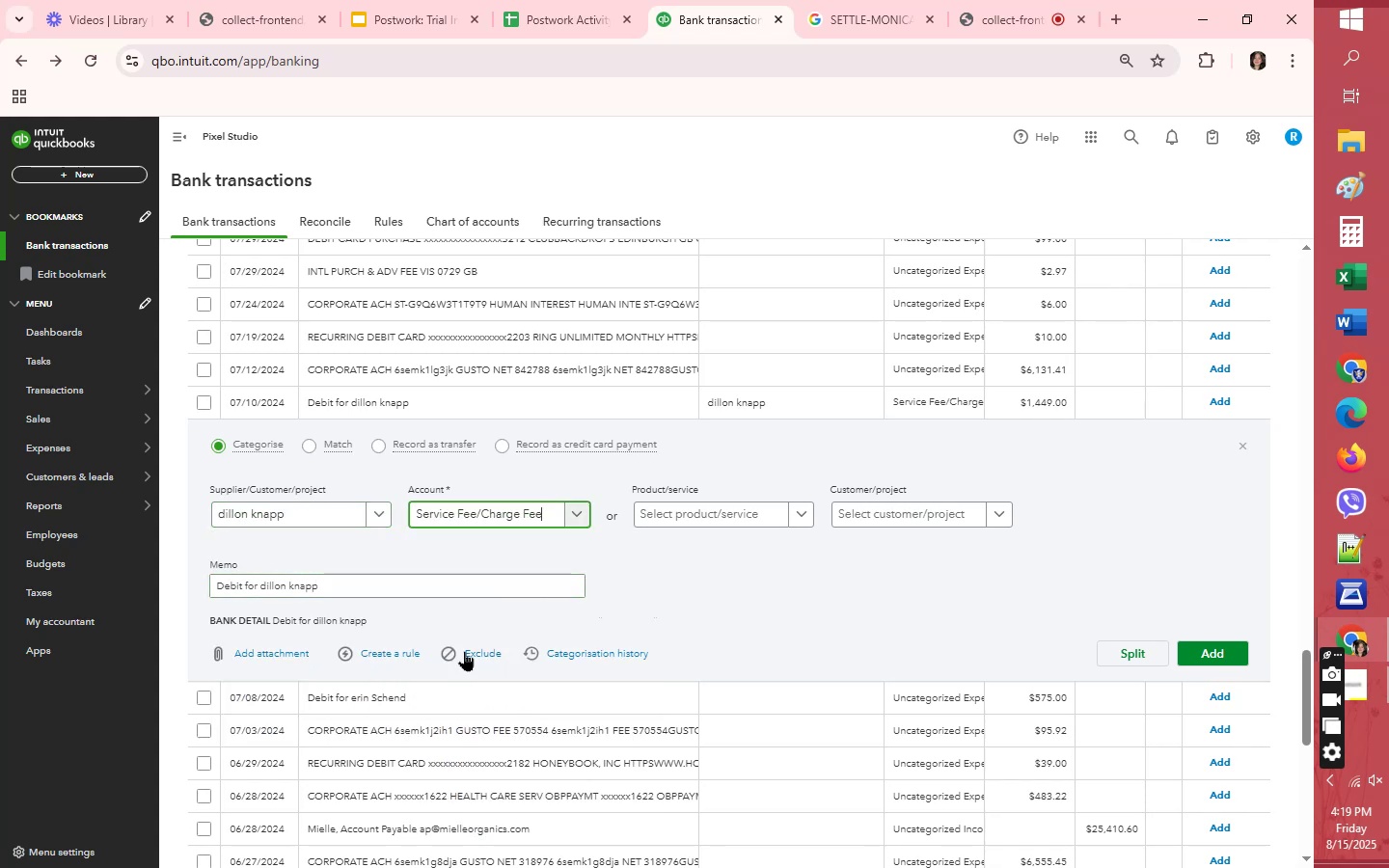 
left_click([411, 653])
 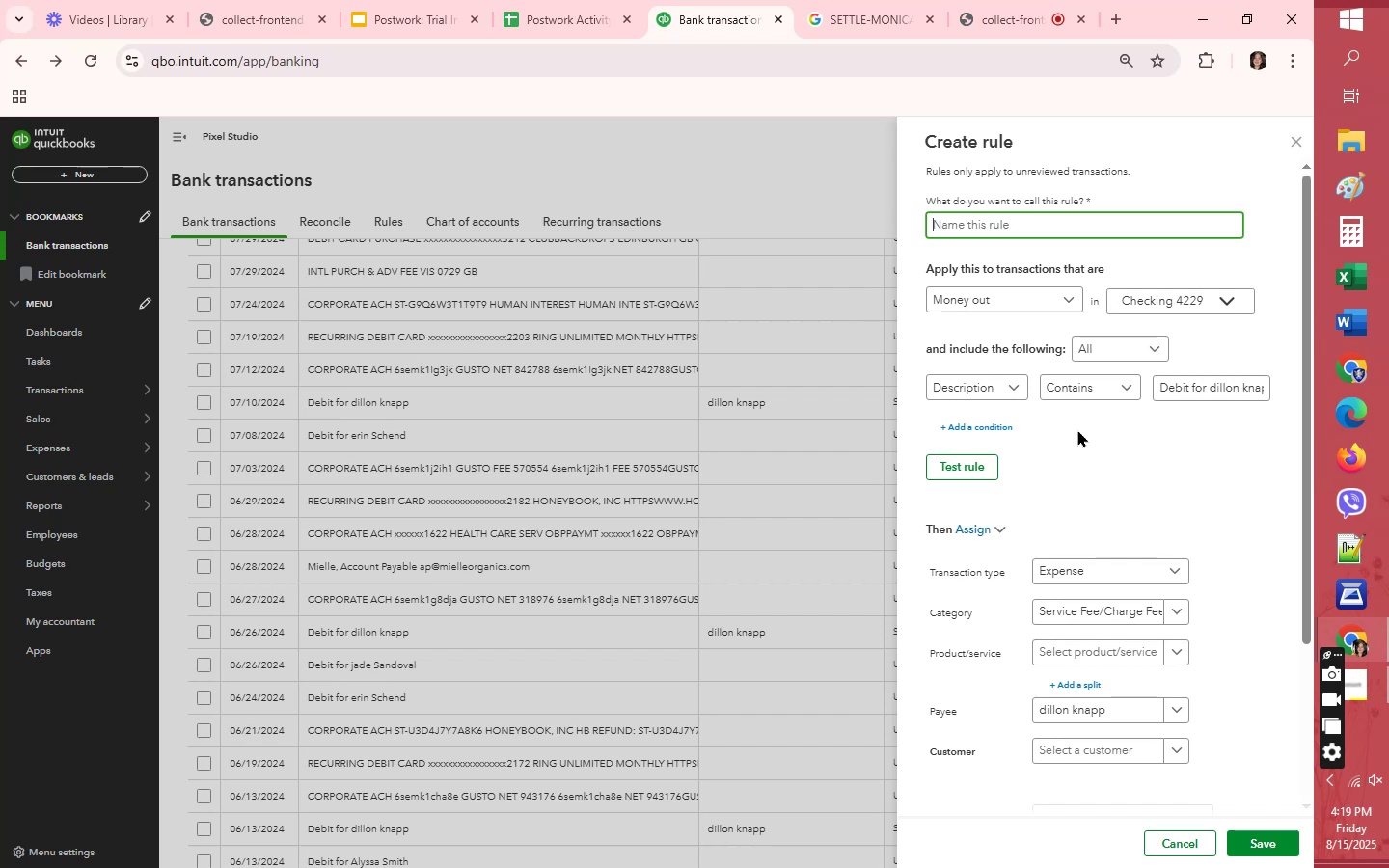 
wait(8.61)
 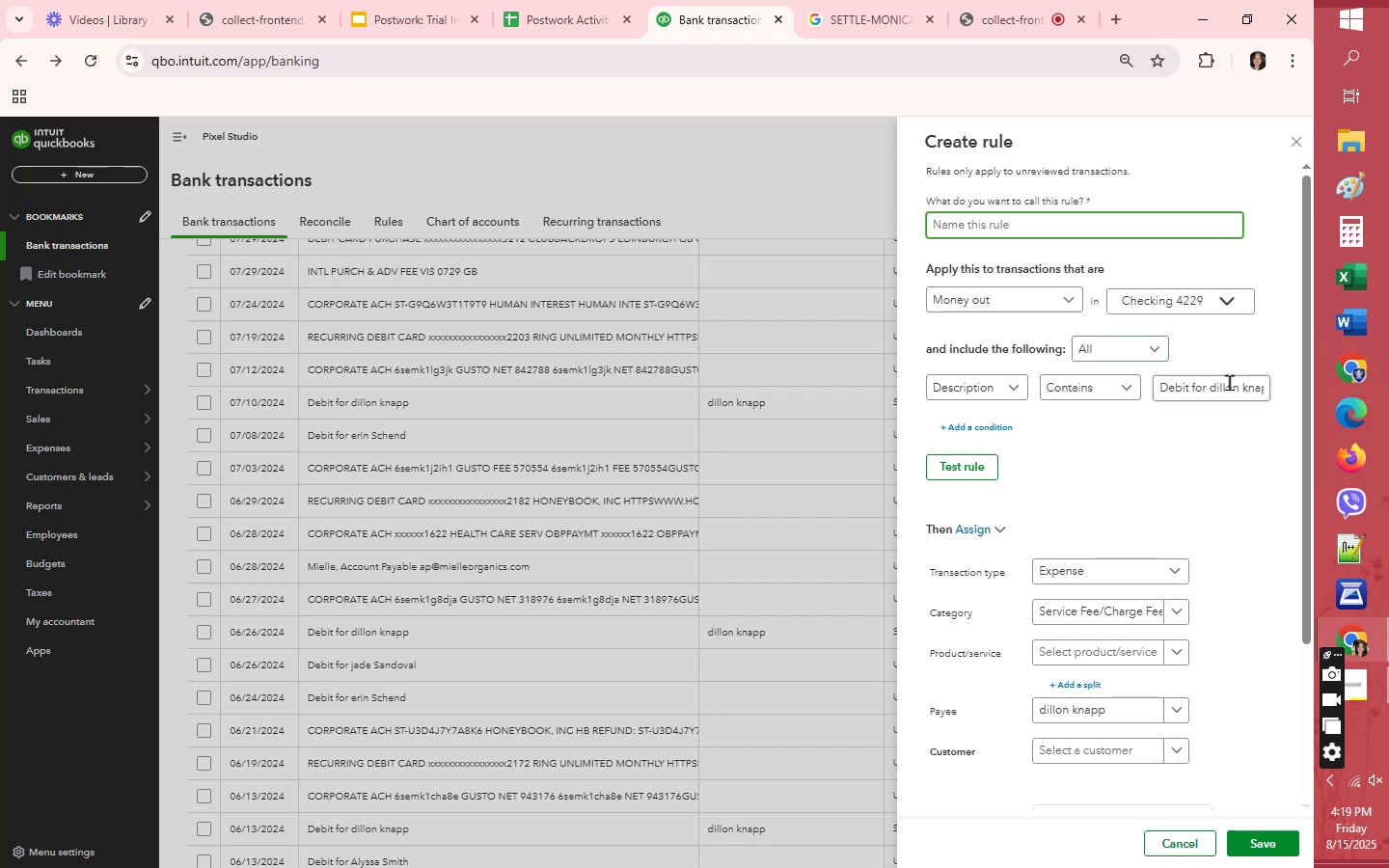 
key(Control+C)
 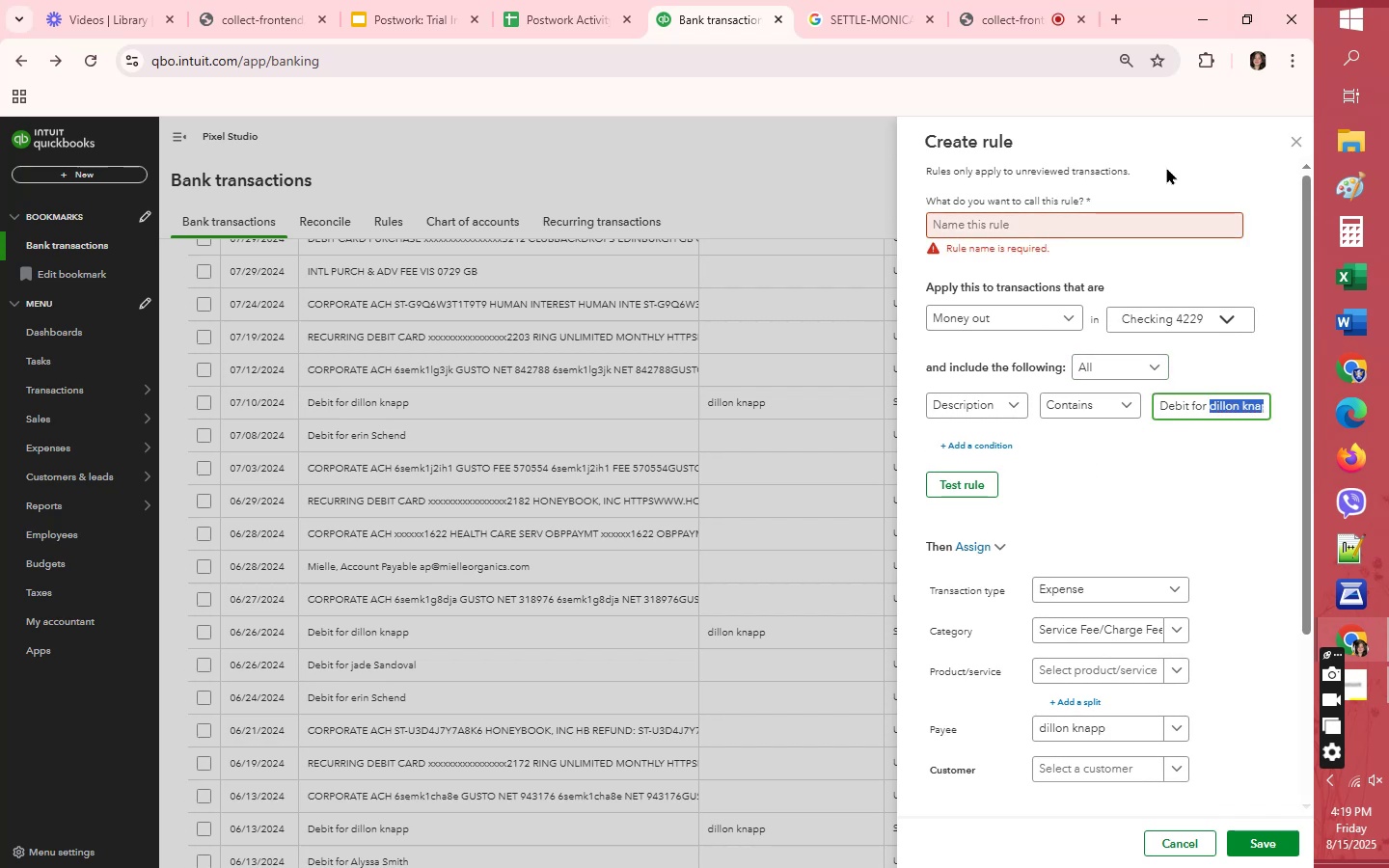 
left_click([1120, 223])
 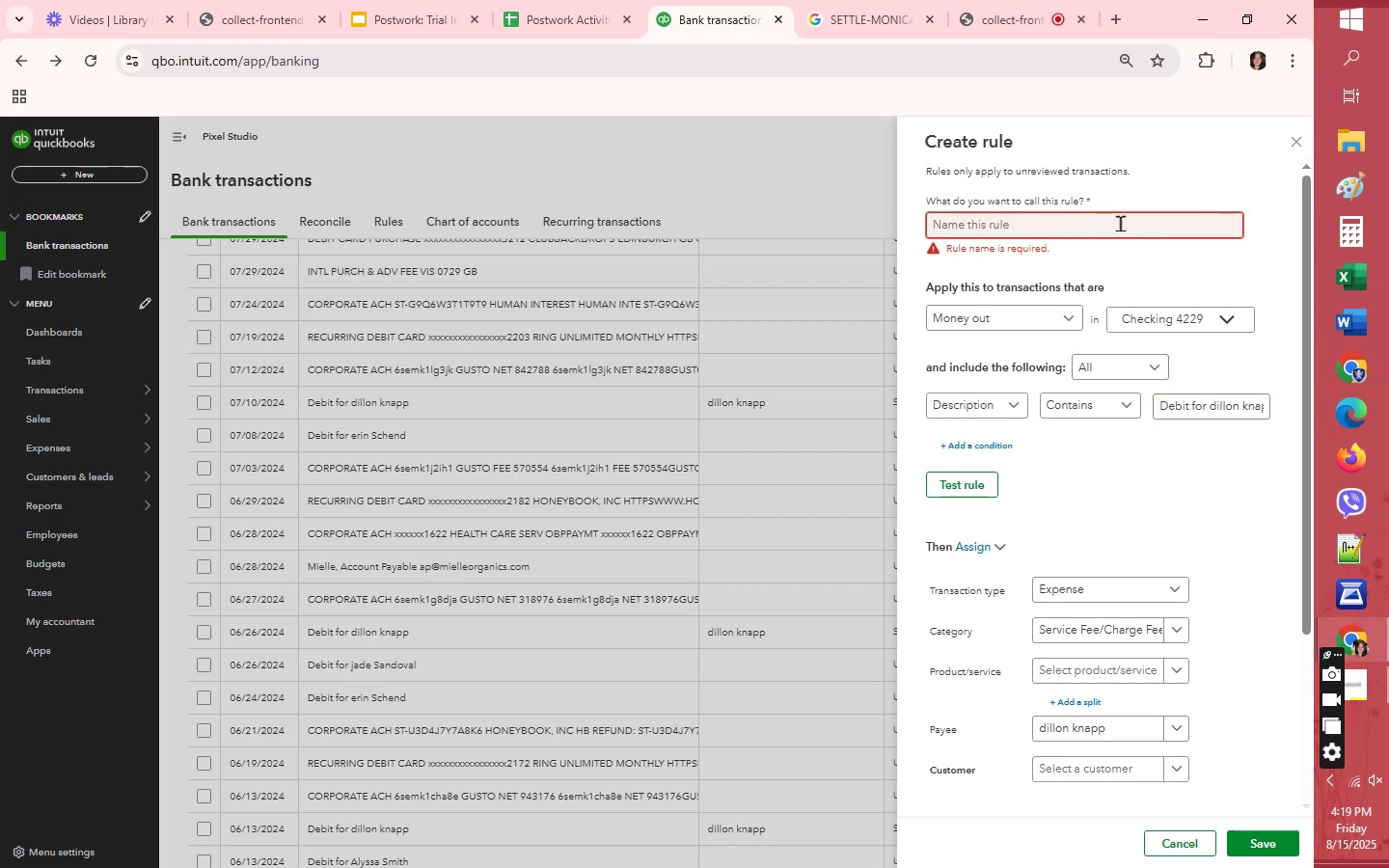 
key(Control+V)
 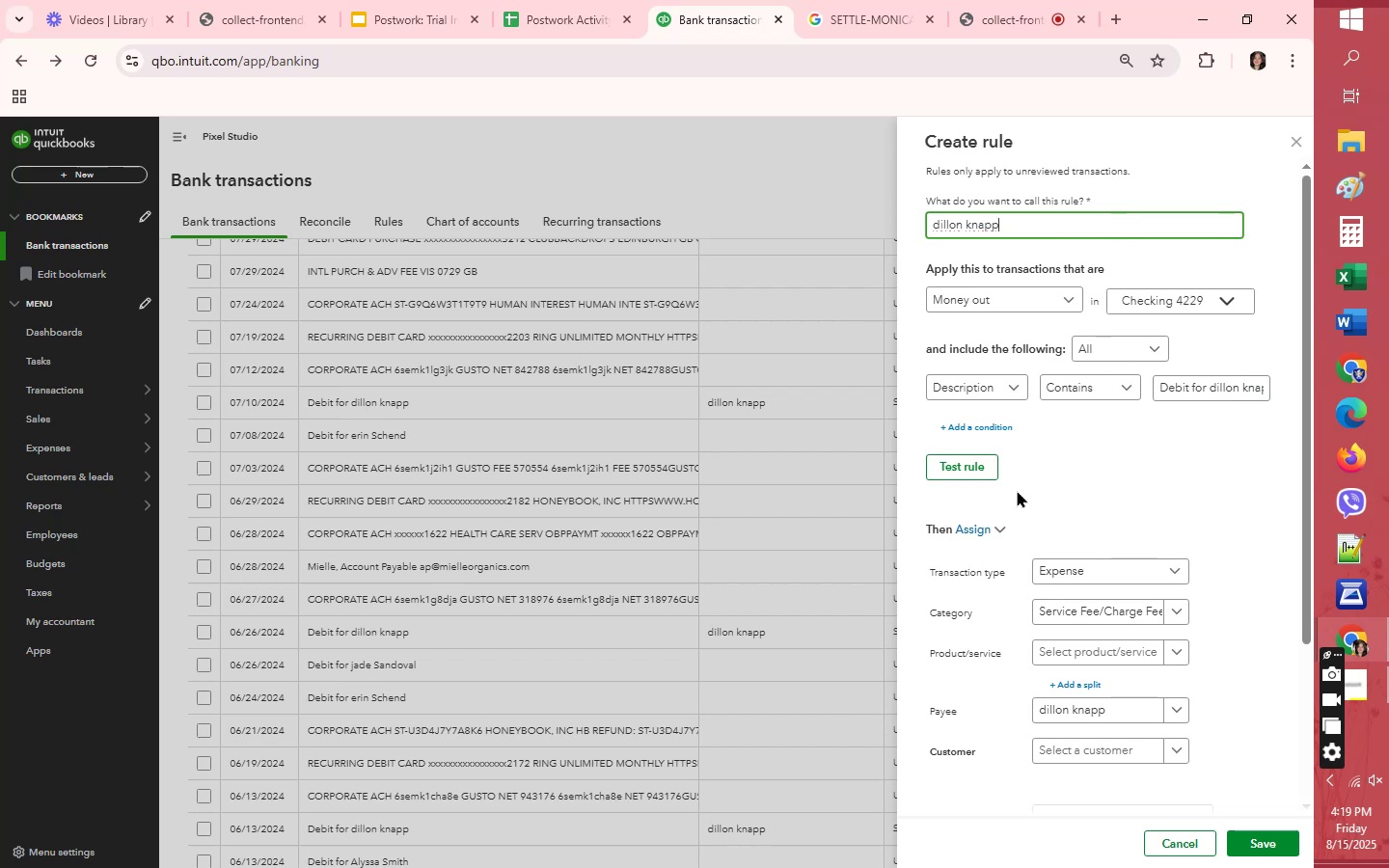 
double_click([980, 474])
 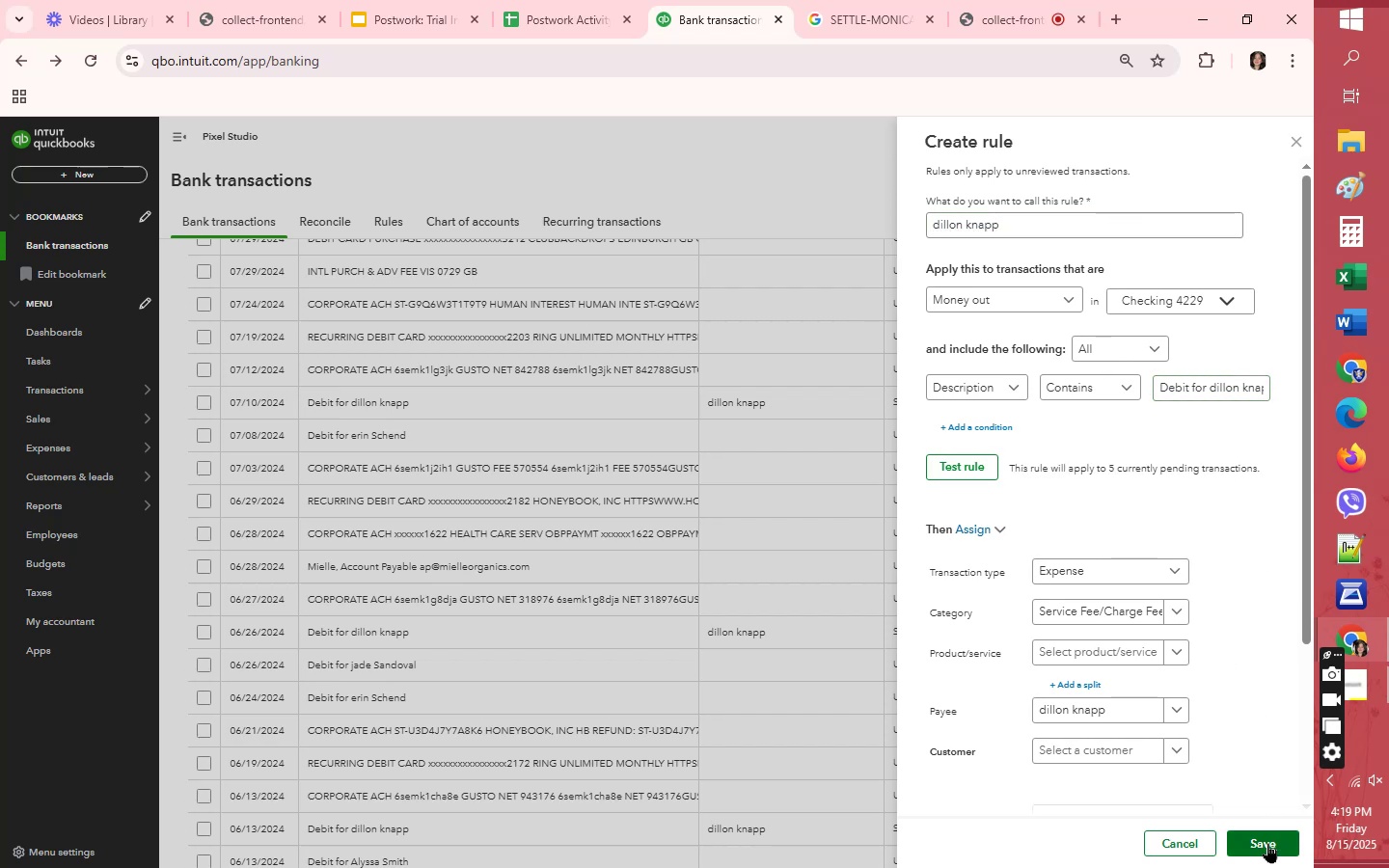 
wait(7.88)
 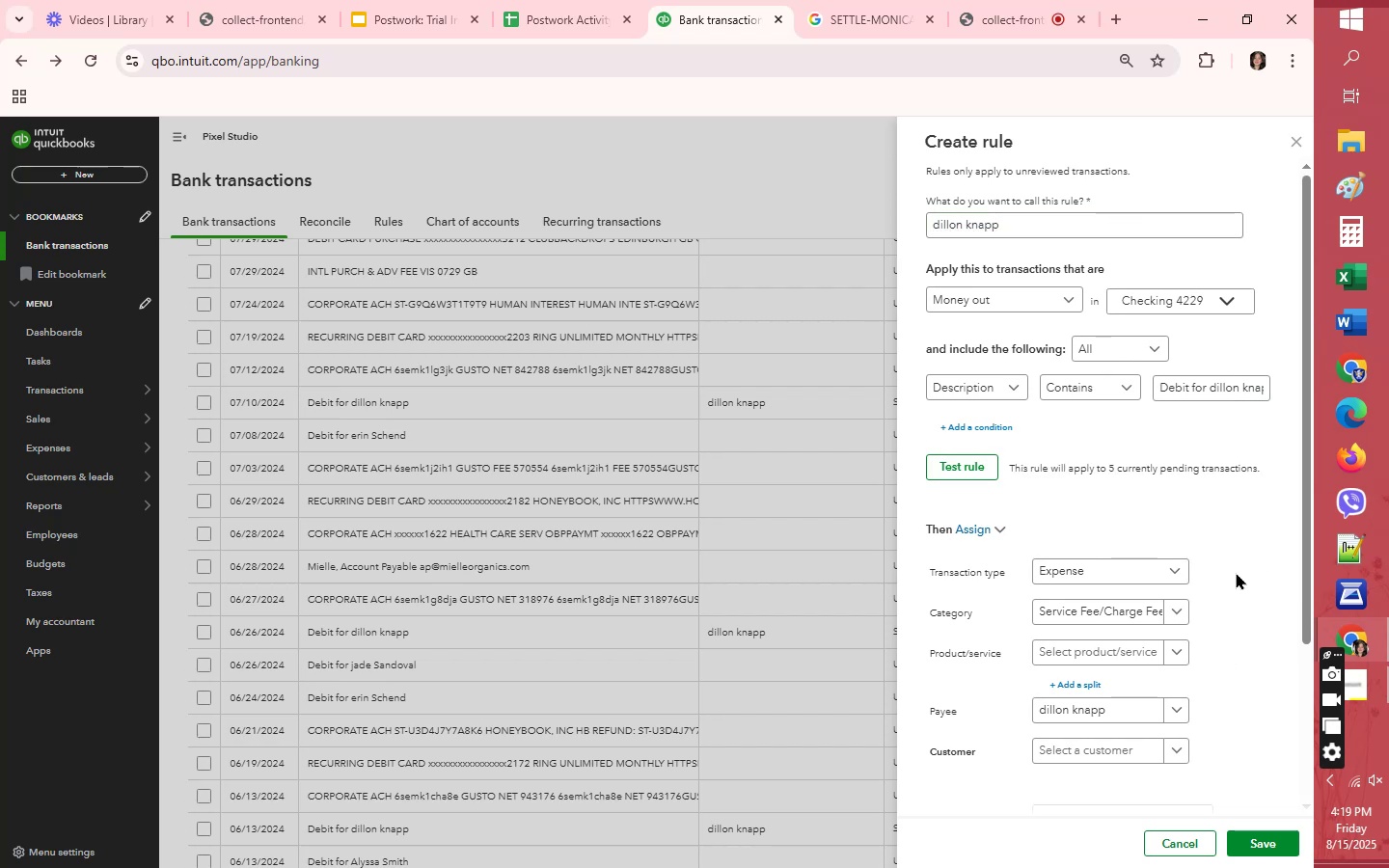 
scroll: coordinate [1219, 650], scroll_direction: down, amount: 5.0
 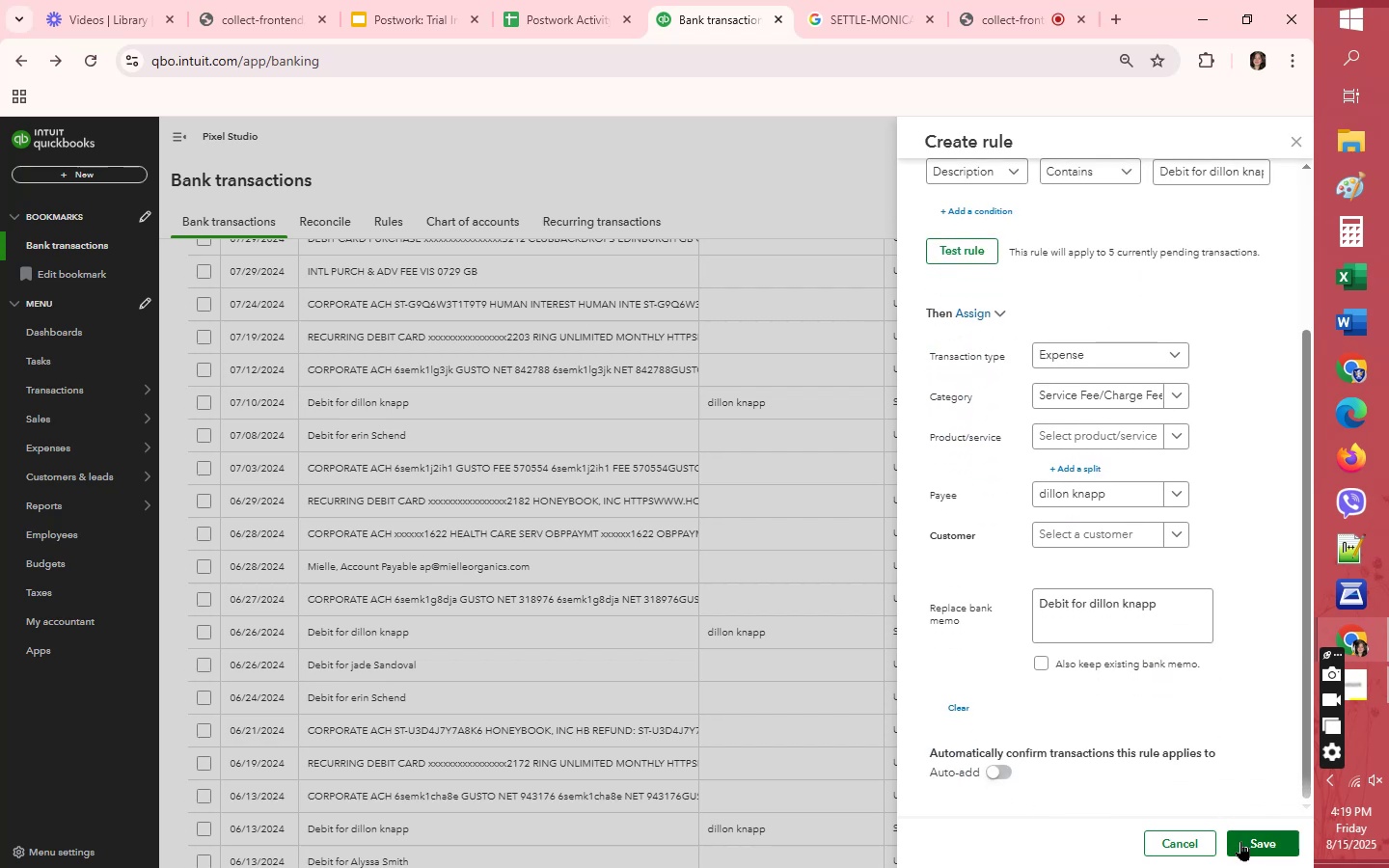 
left_click([1248, 841])
 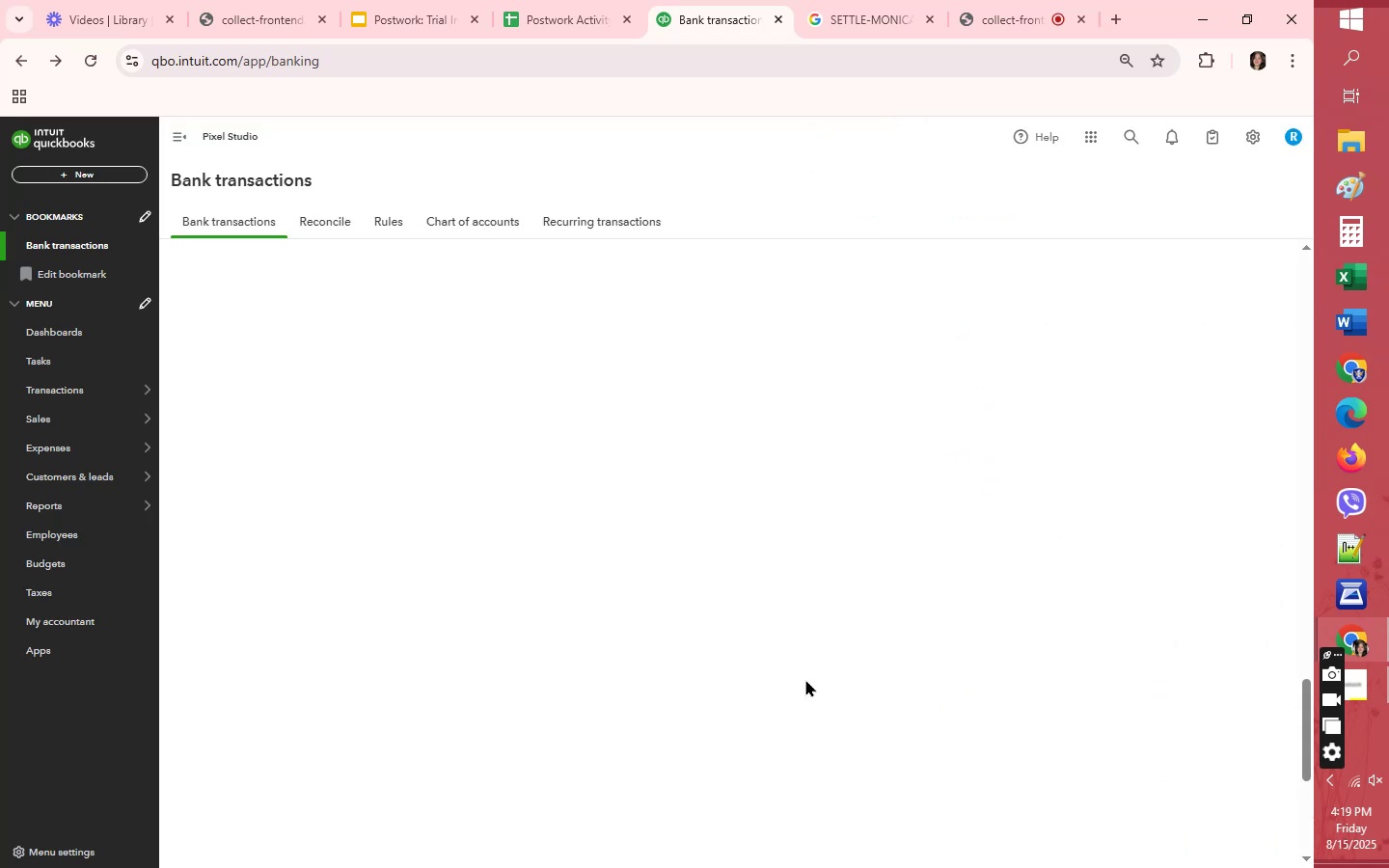 
wait(5.21)
 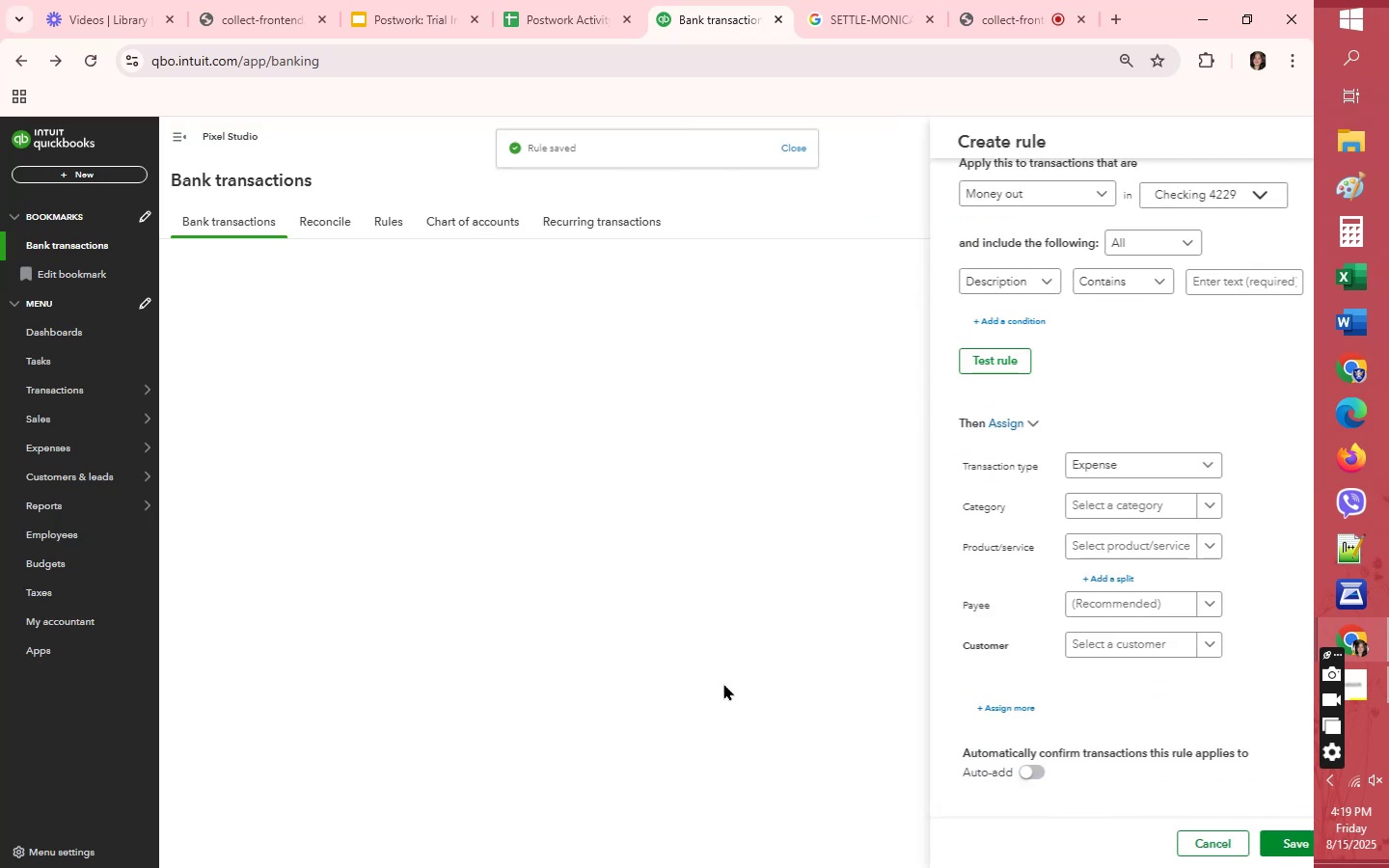 
scroll: coordinate [809, 664], scroll_direction: up, amount: 29.0
 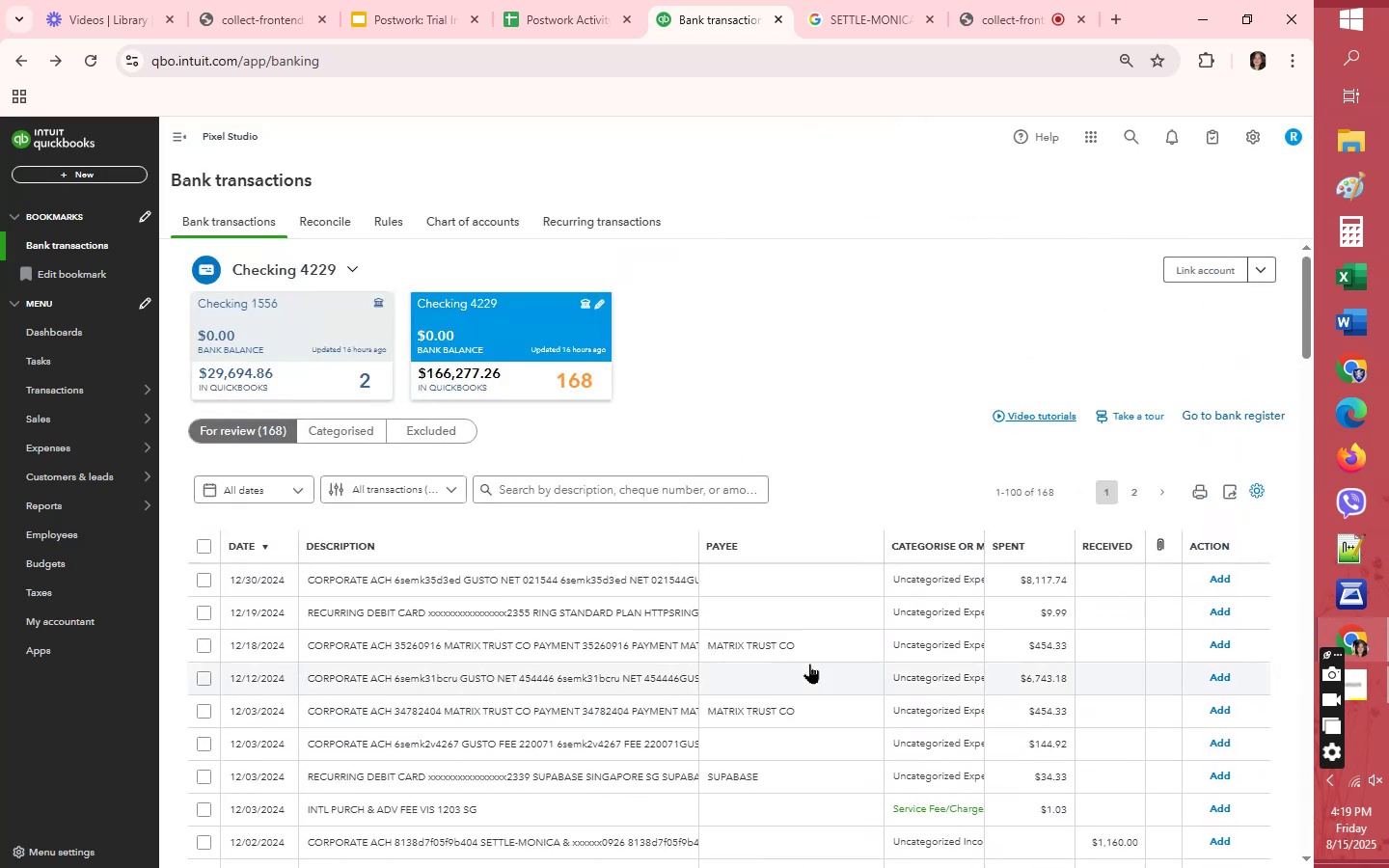 
scroll: coordinate [860, 726], scroll_direction: down, amount: 21.0
 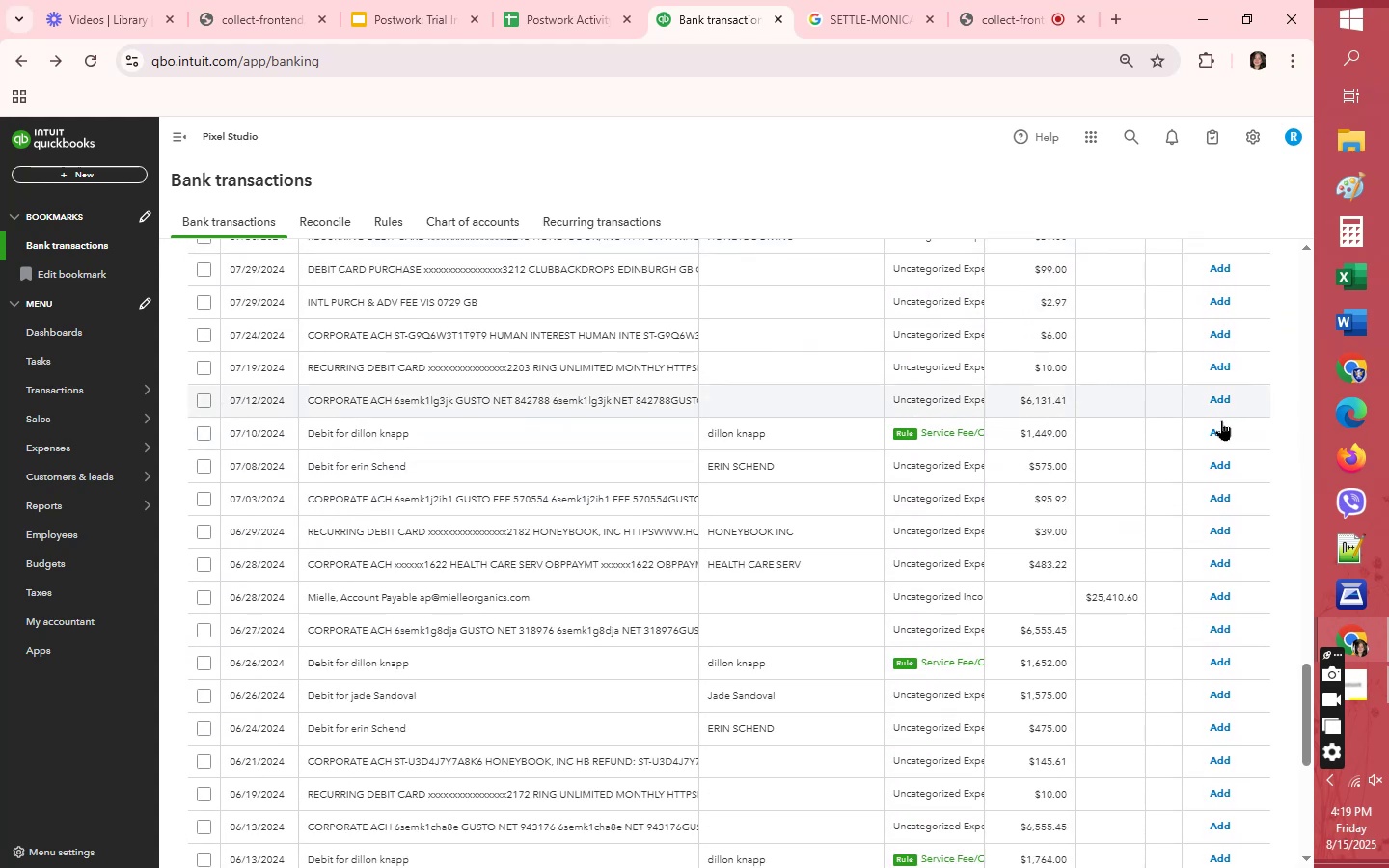 
left_click([1220, 425])
 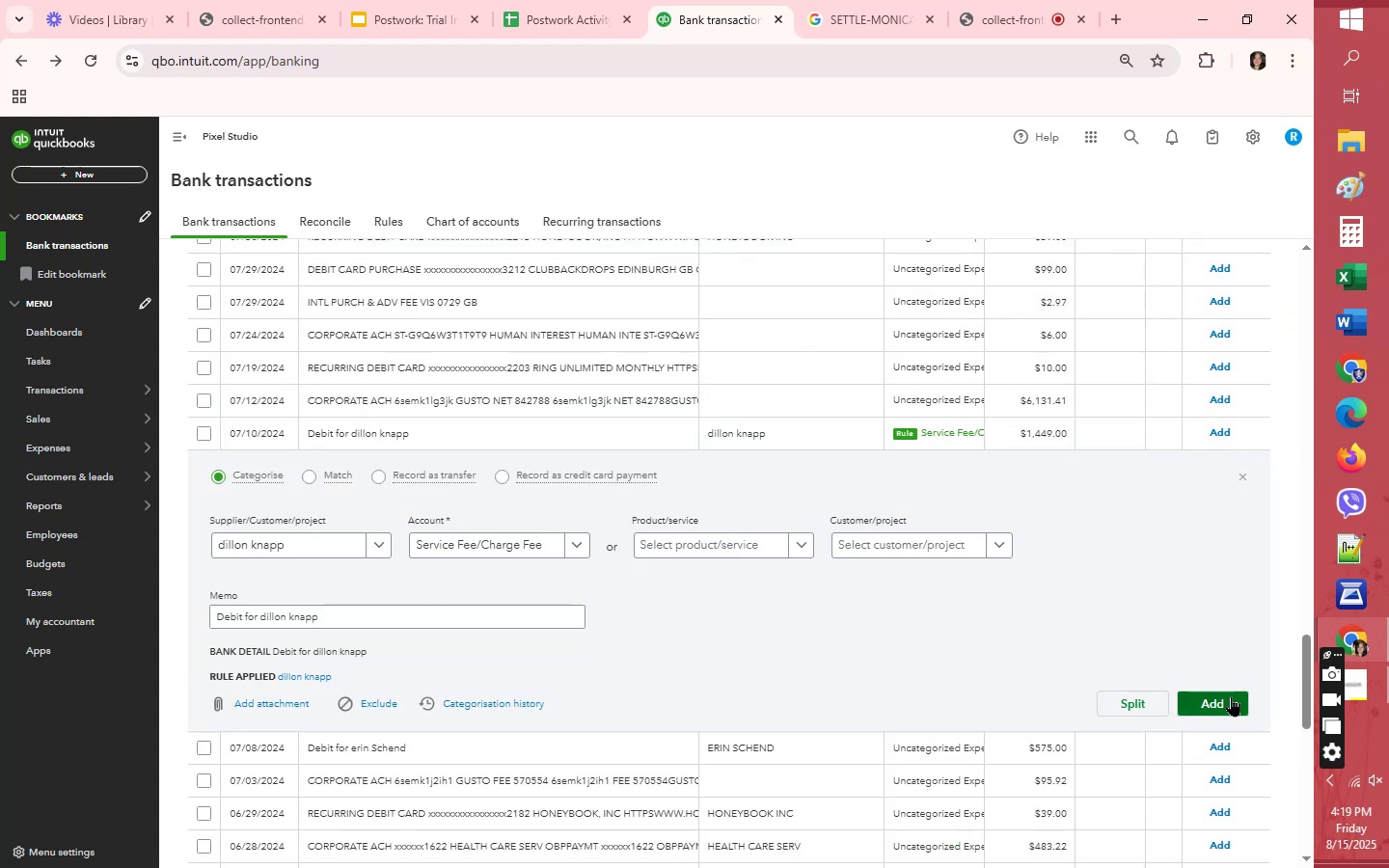 
left_click([1231, 695])
 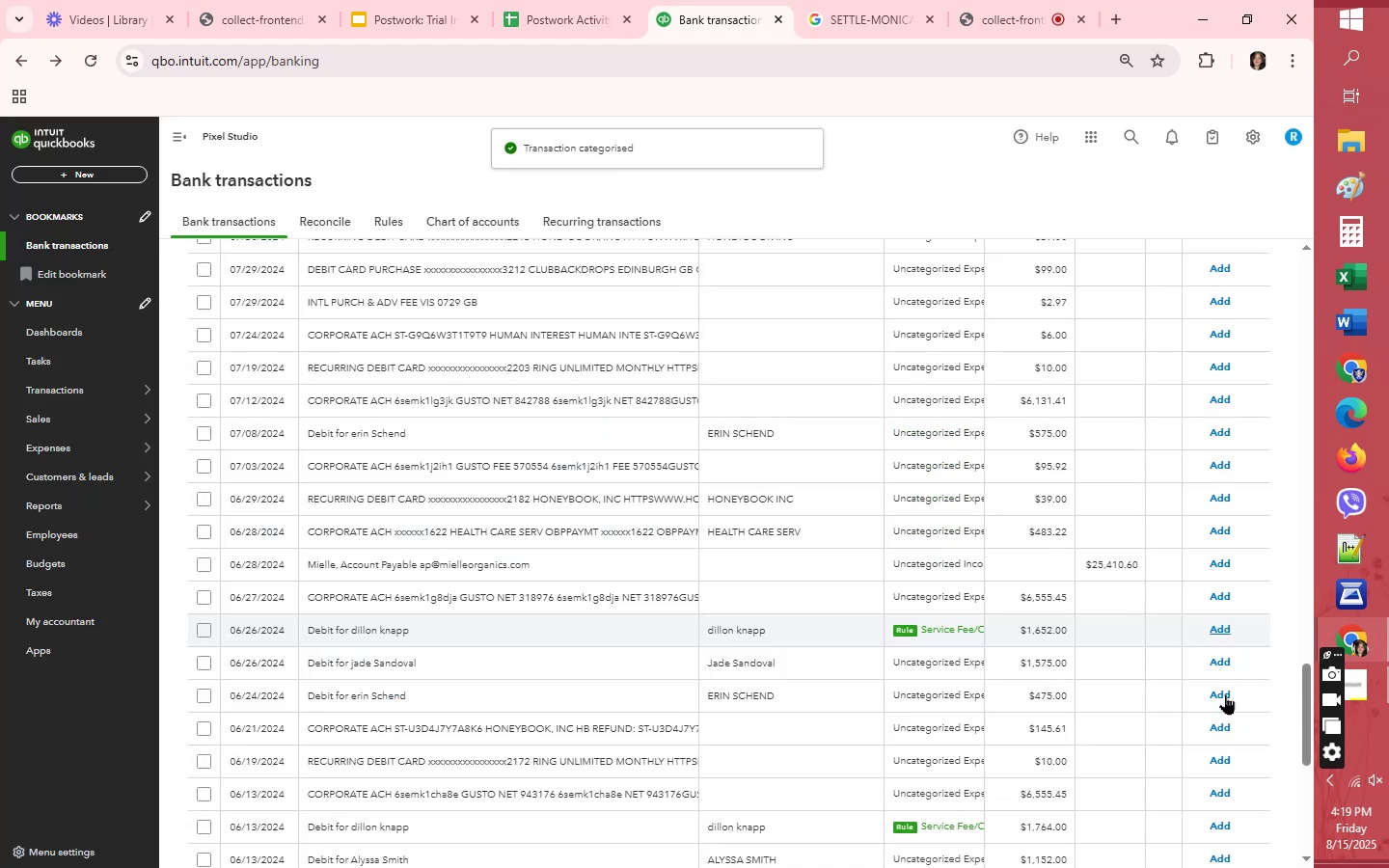 
left_click([1228, 631])
 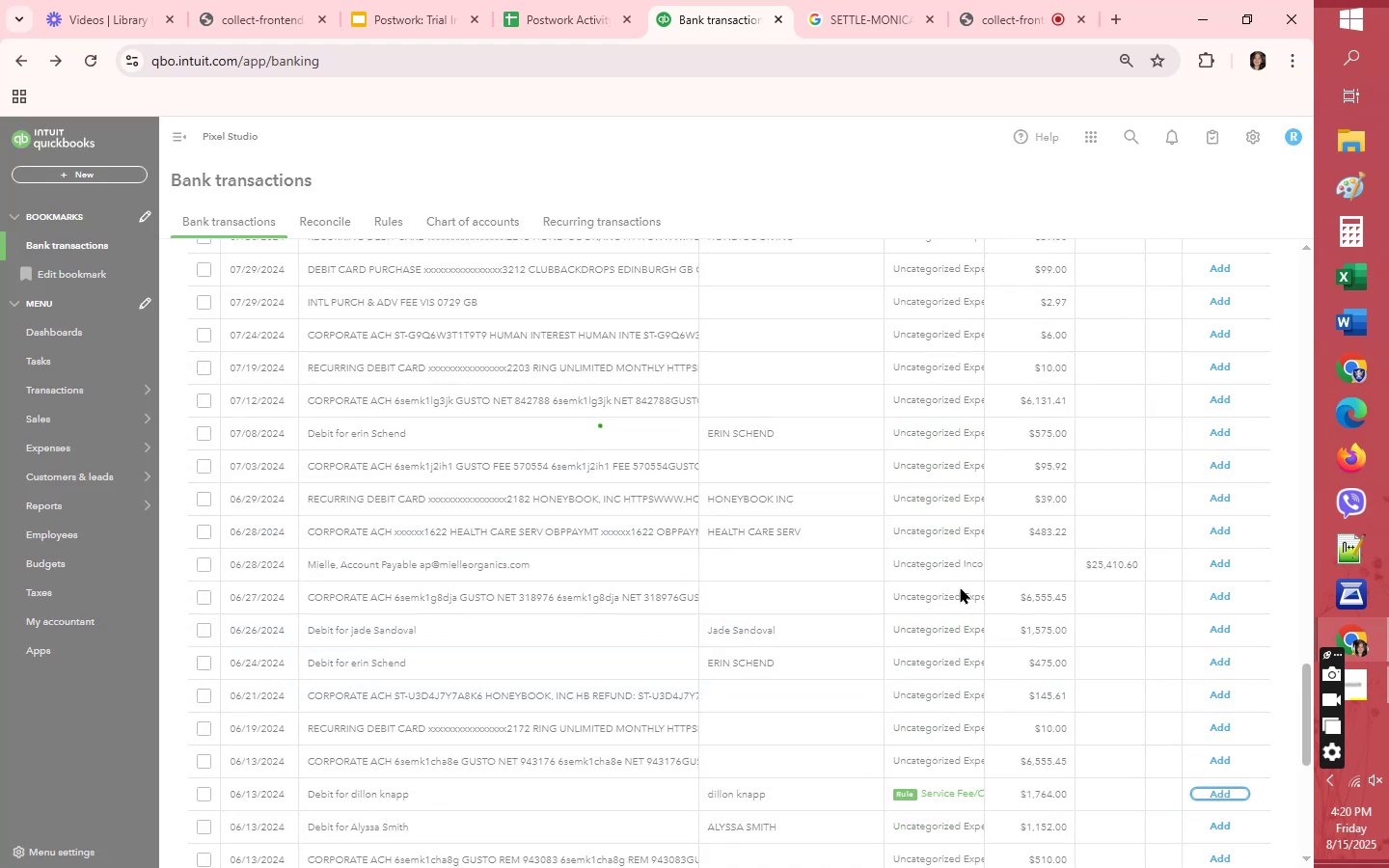 
wait(7.15)
 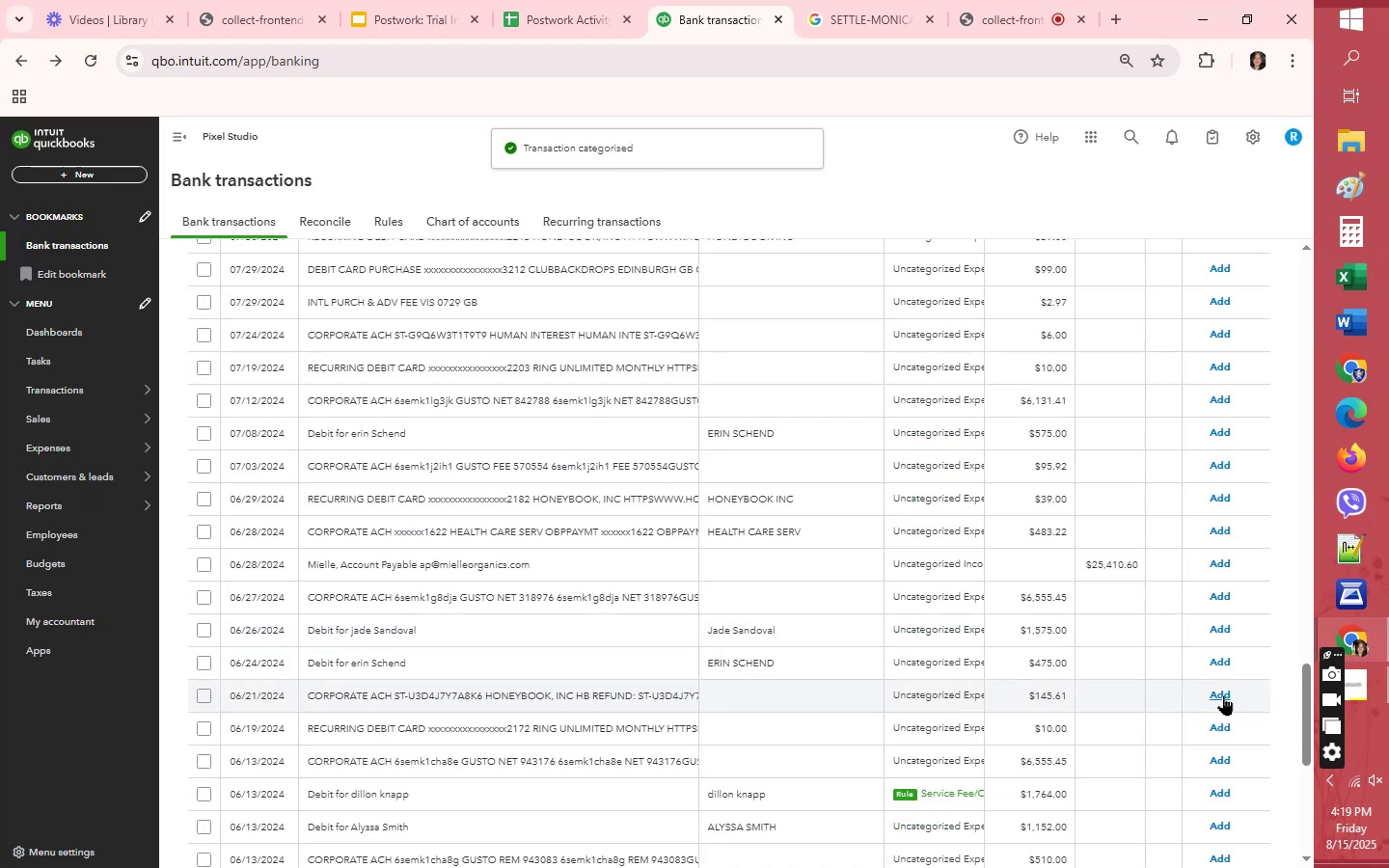 
scroll: coordinate [1059, 591], scroll_direction: down, amount: 13.0
 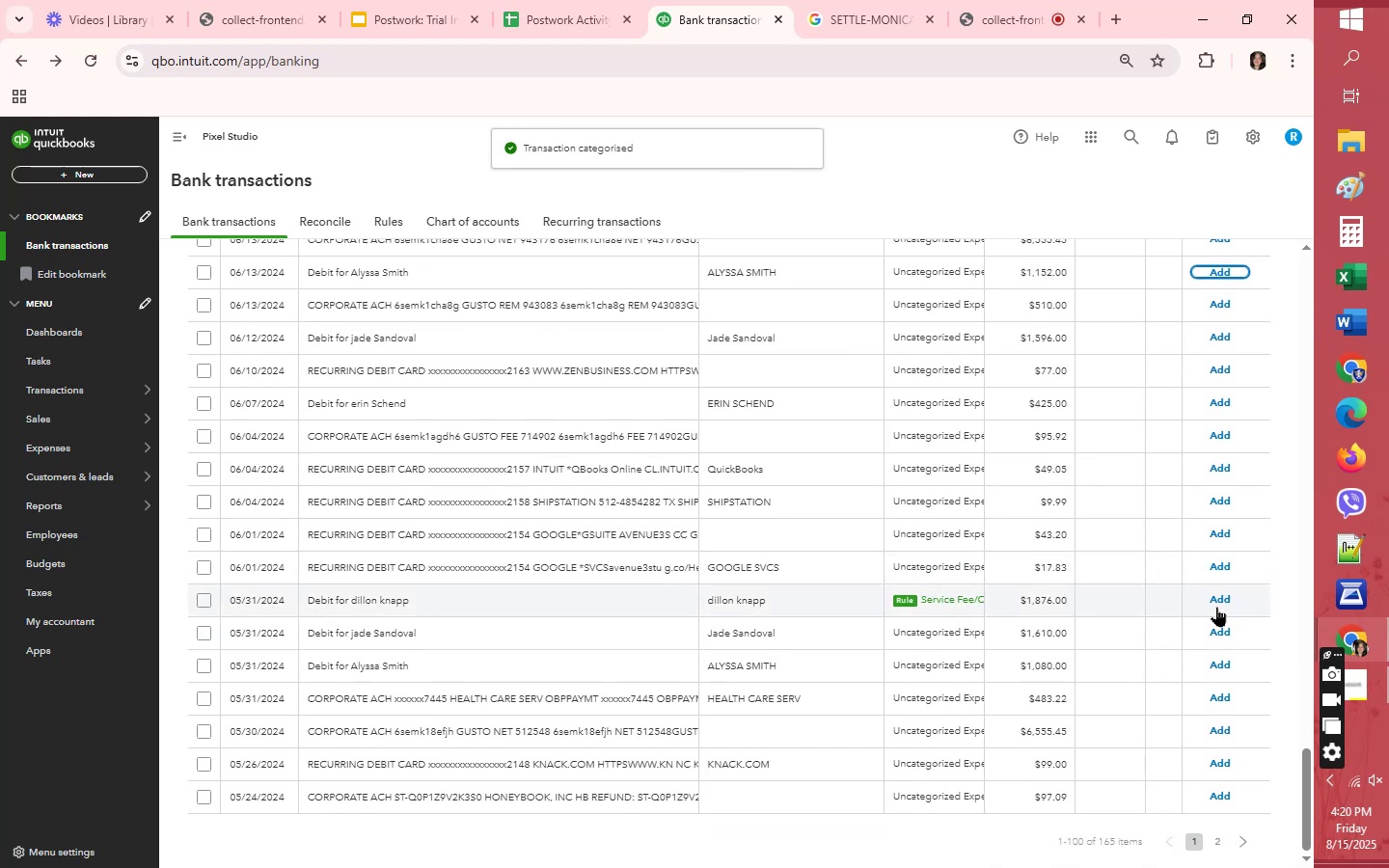 
left_click([1218, 599])
 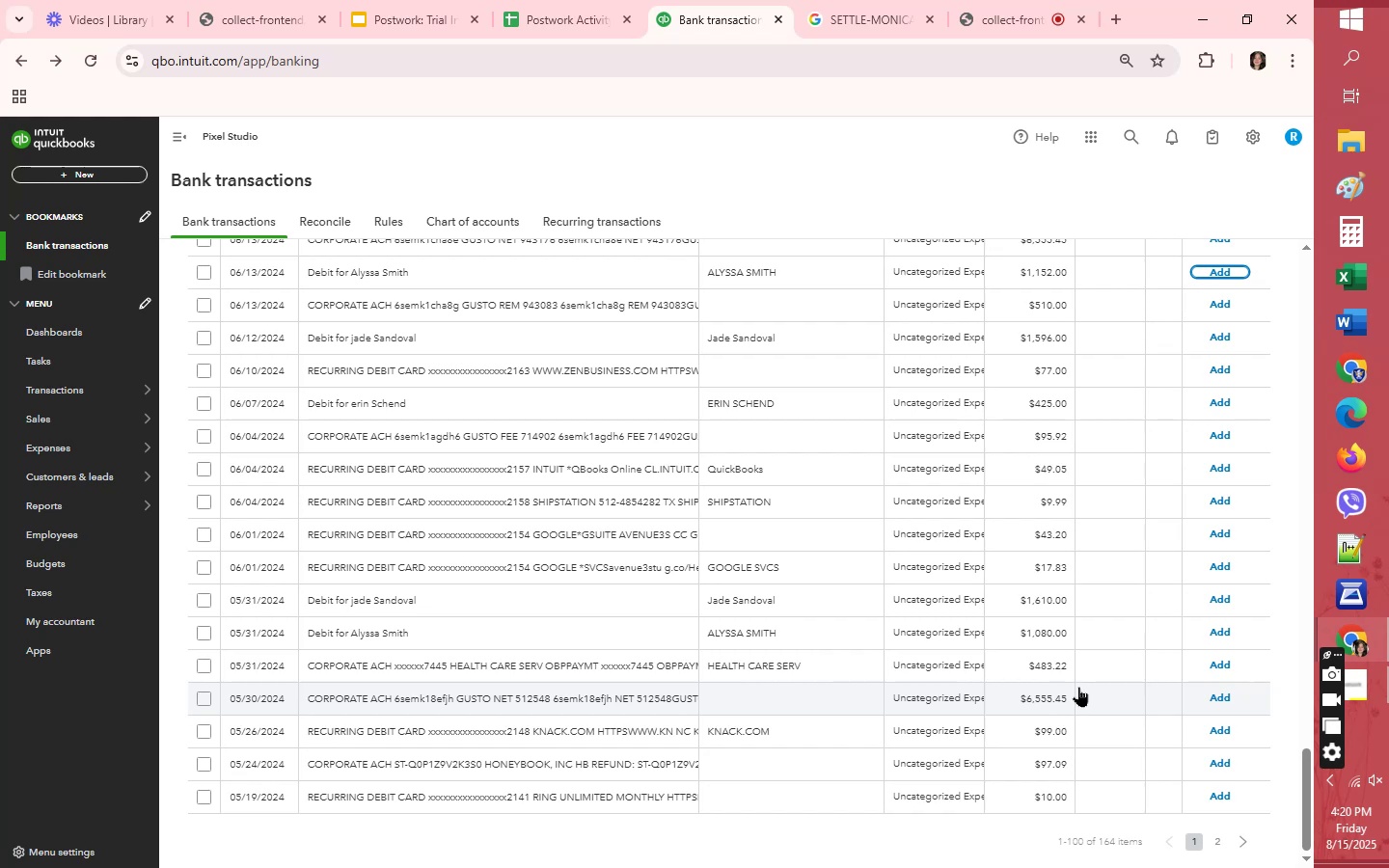 
wait(35.64)
 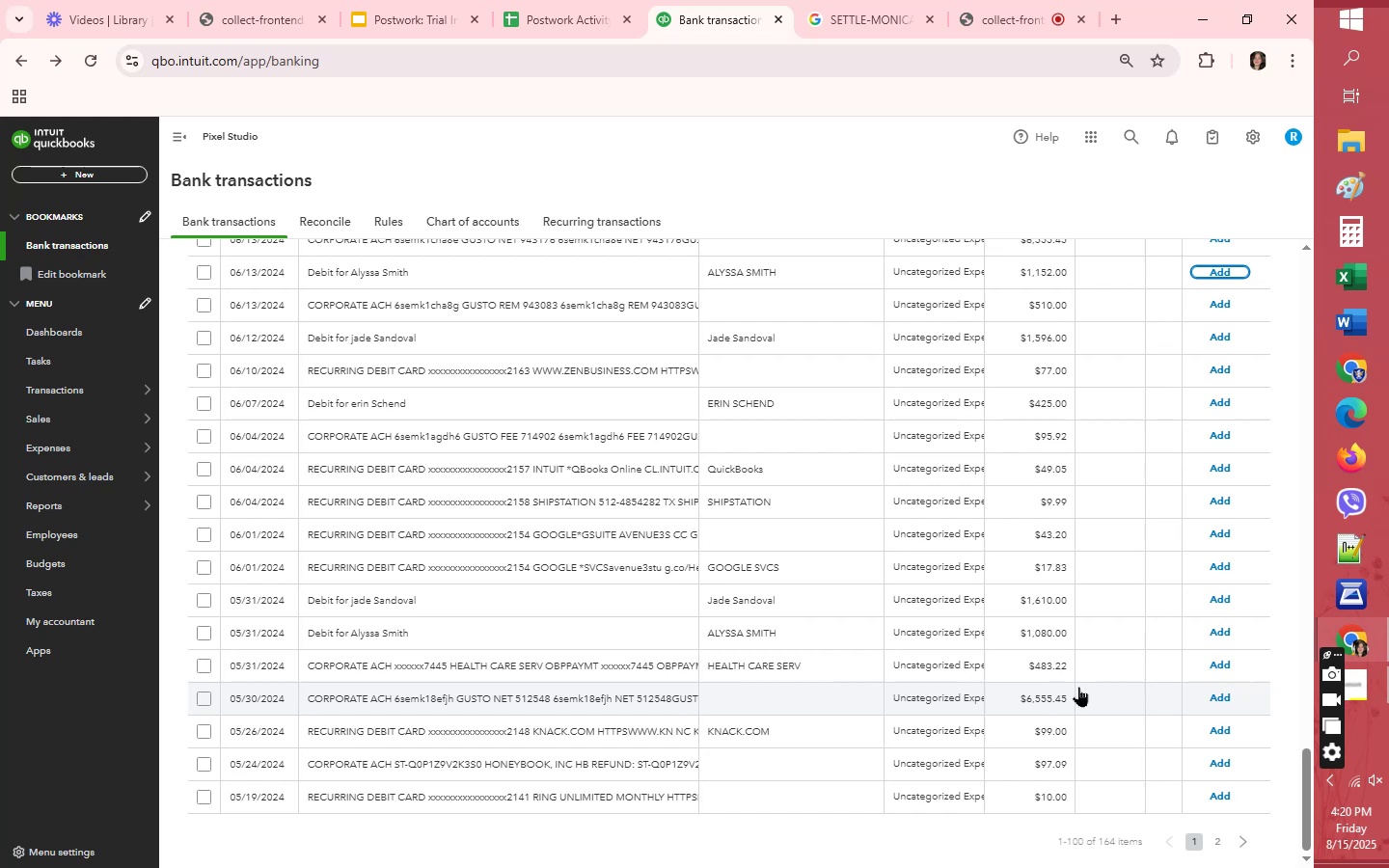 
scroll: coordinate [918, 572], scroll_direction: up, amount: 20.0
 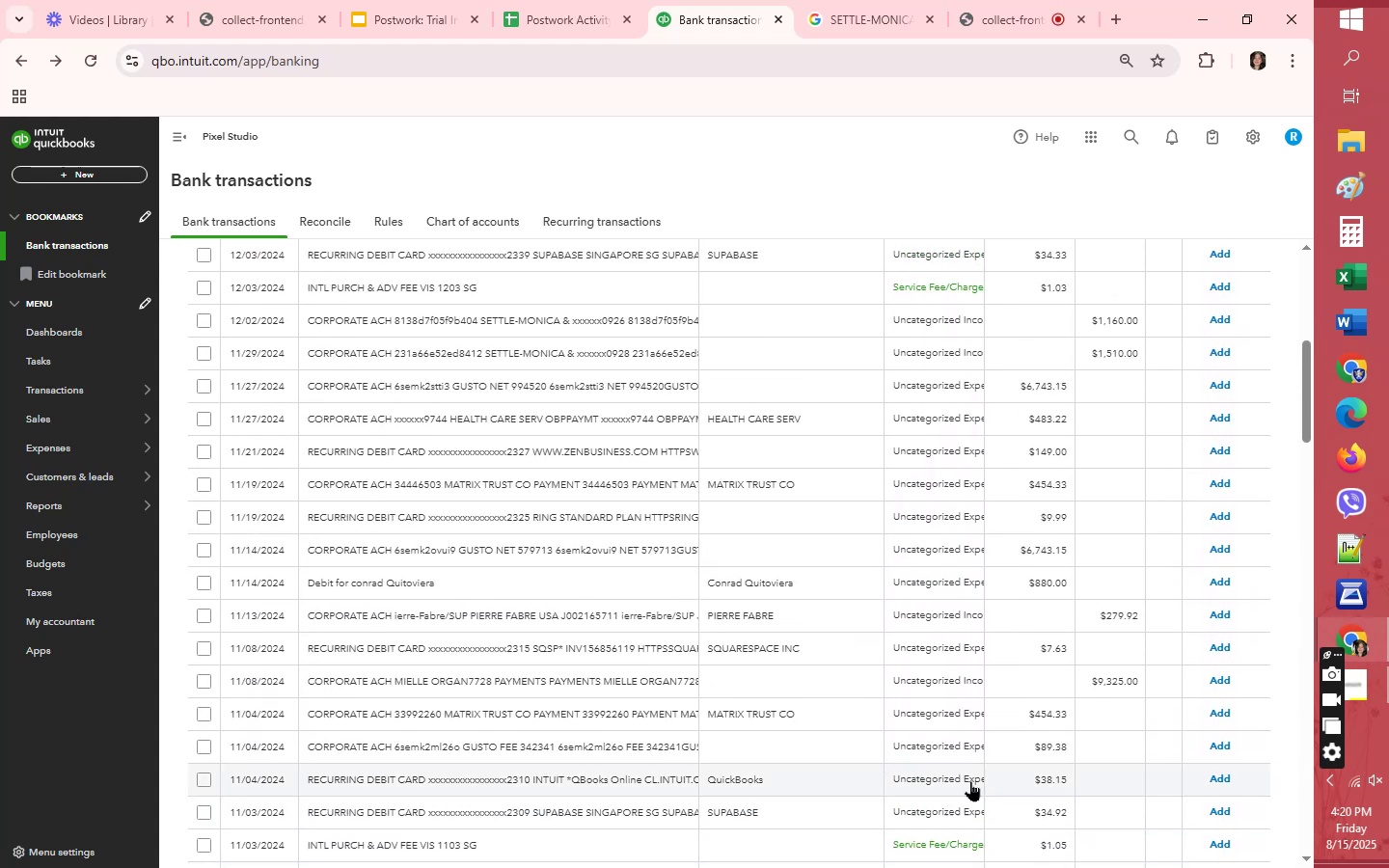 
left_click([940, 781])
 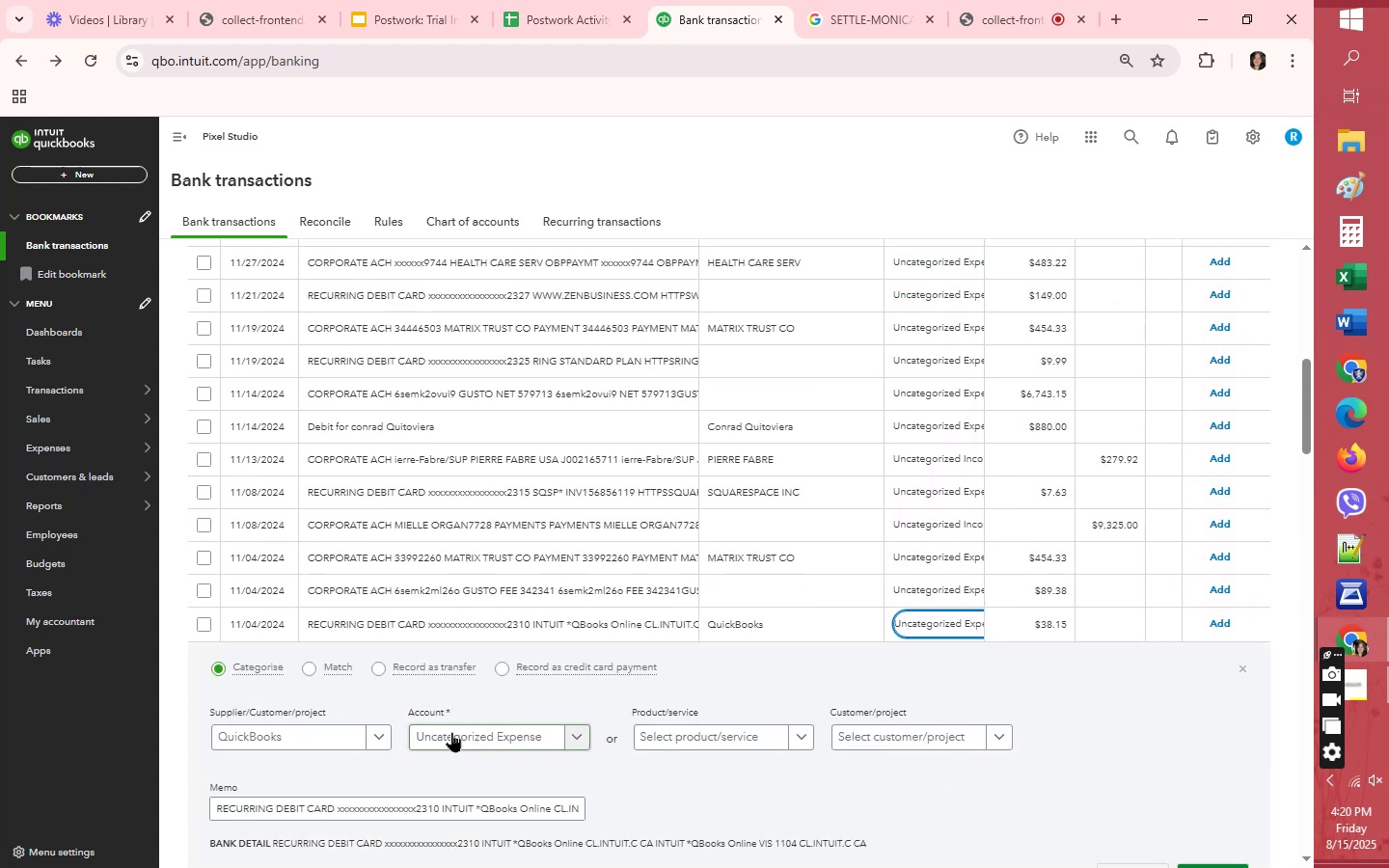 
left_click([444, 735])
 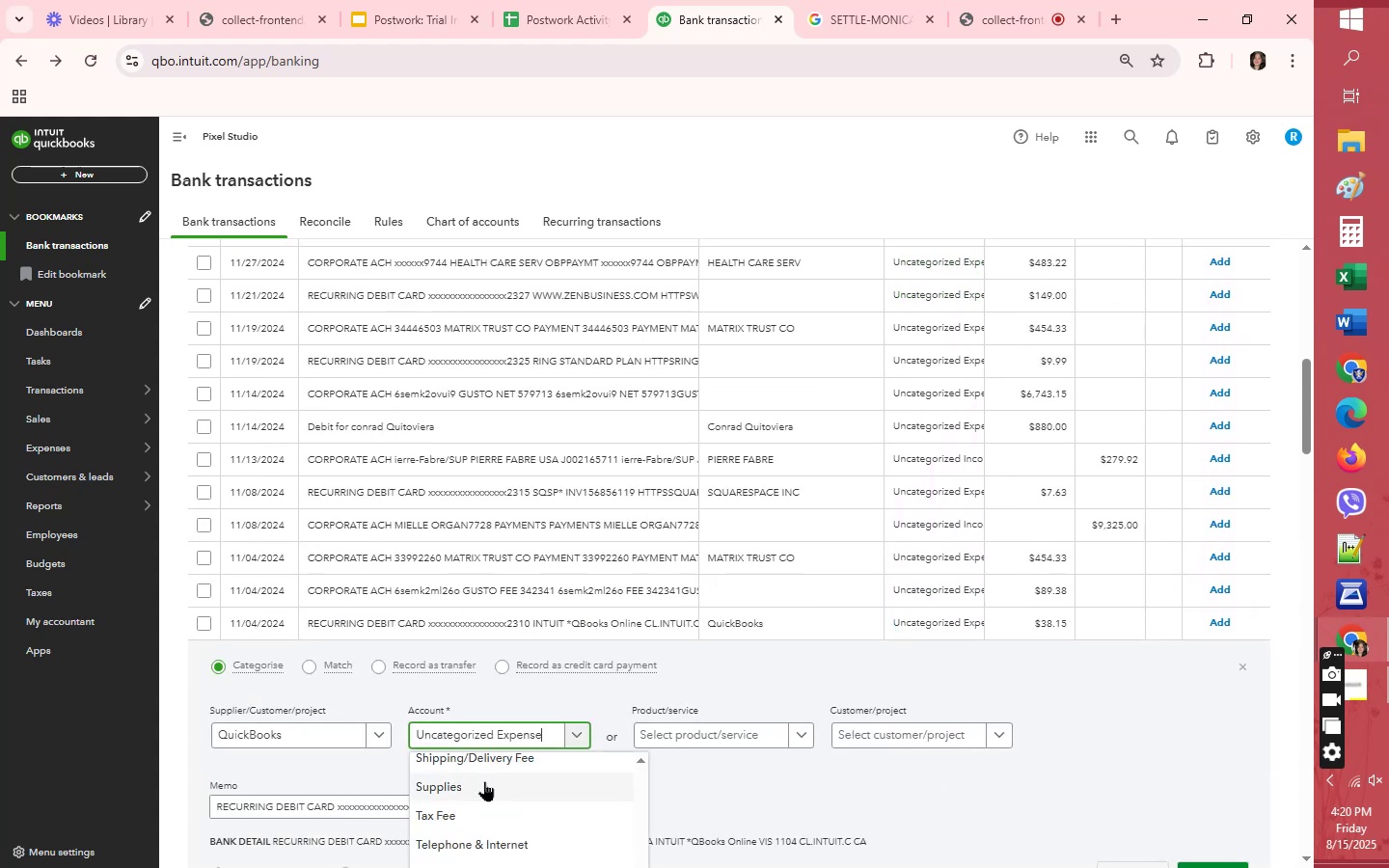 
scroll: coordinate [484, 781], scroll_direction: up, amount: 1.0
 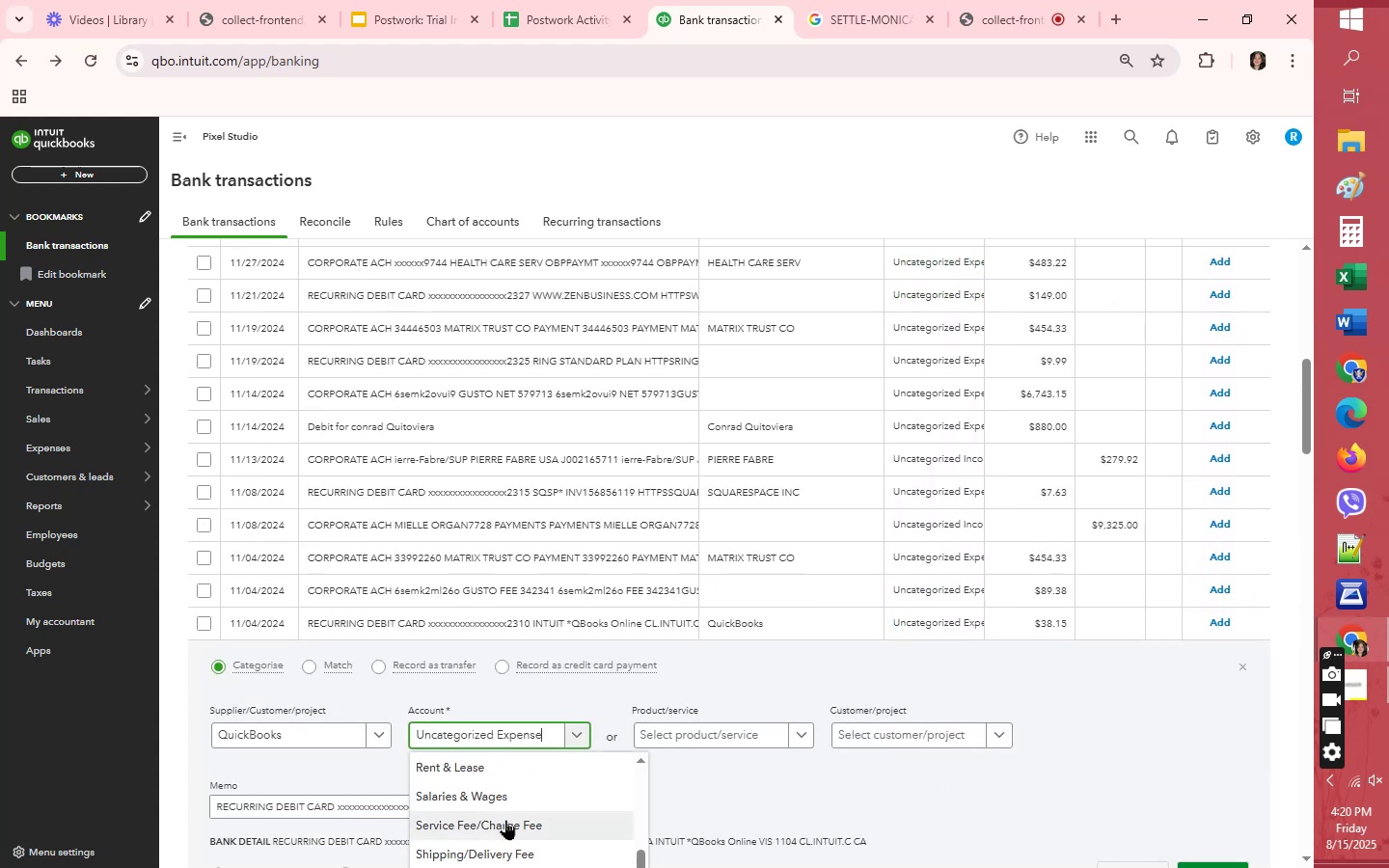 
left_click([505, 818])
 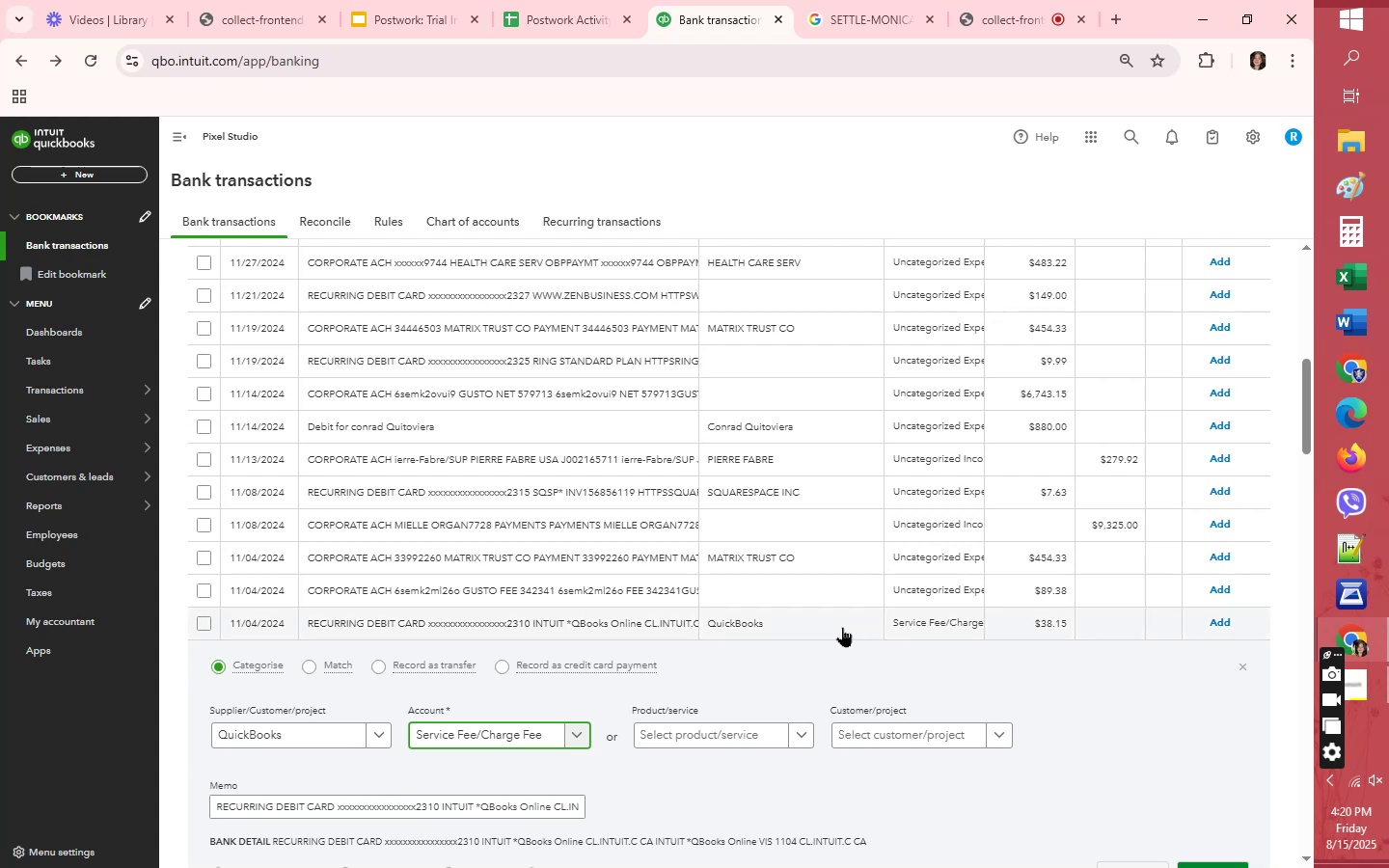 
scroll: coordinate [1140, 654], scroll_direction: down, amount: 1.0
 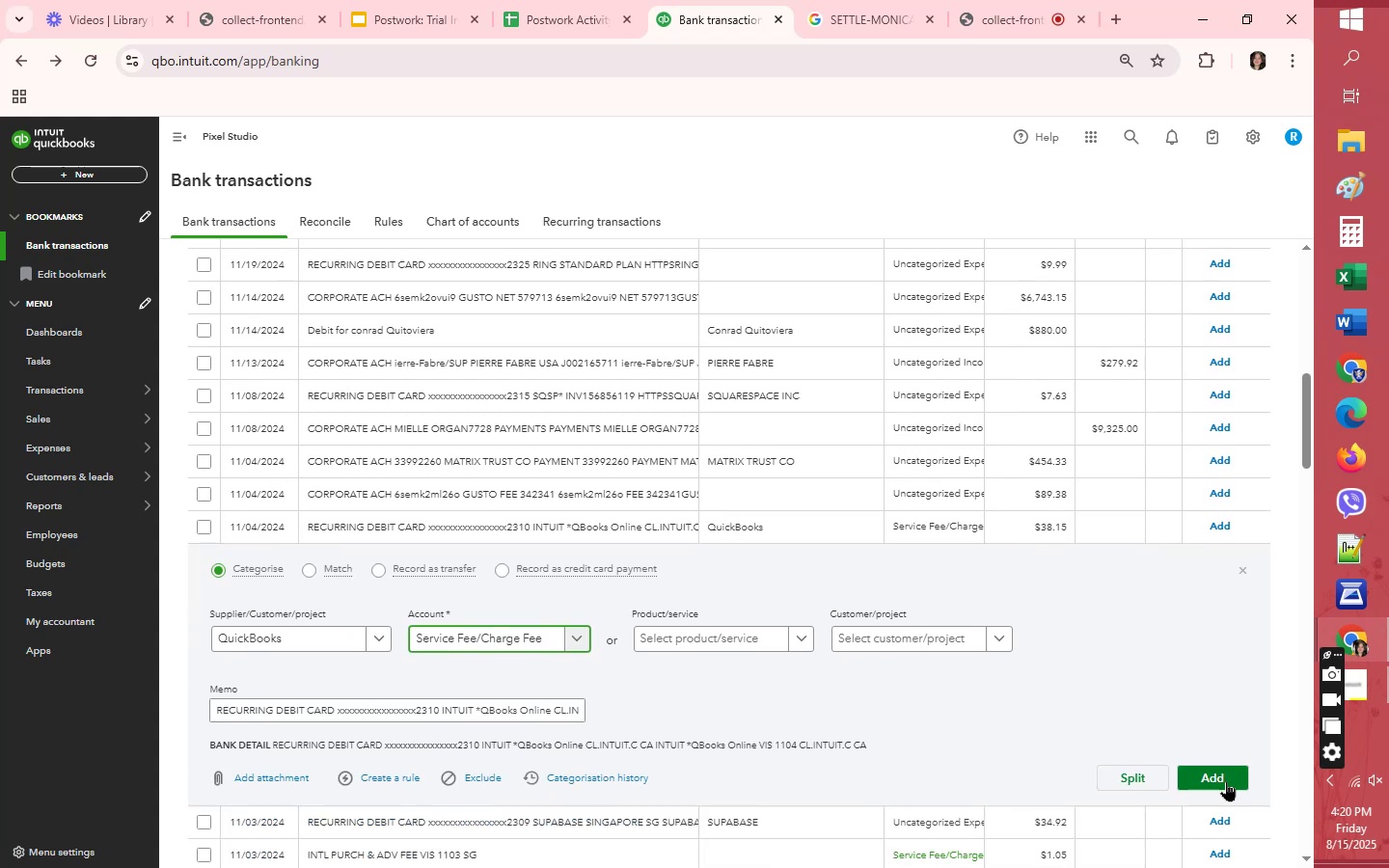 
left_click([1226, 781])
 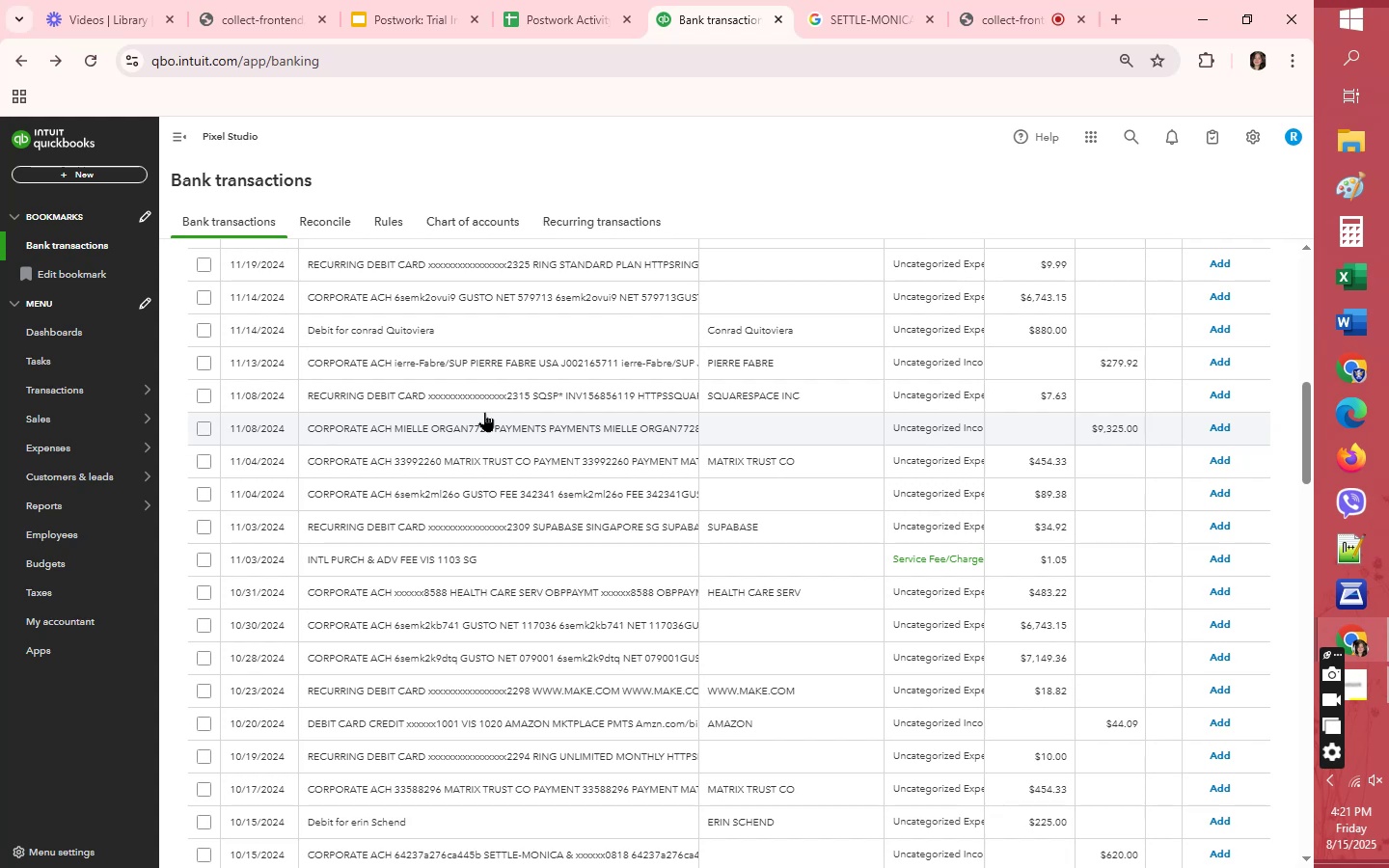 
wait(33.41)
 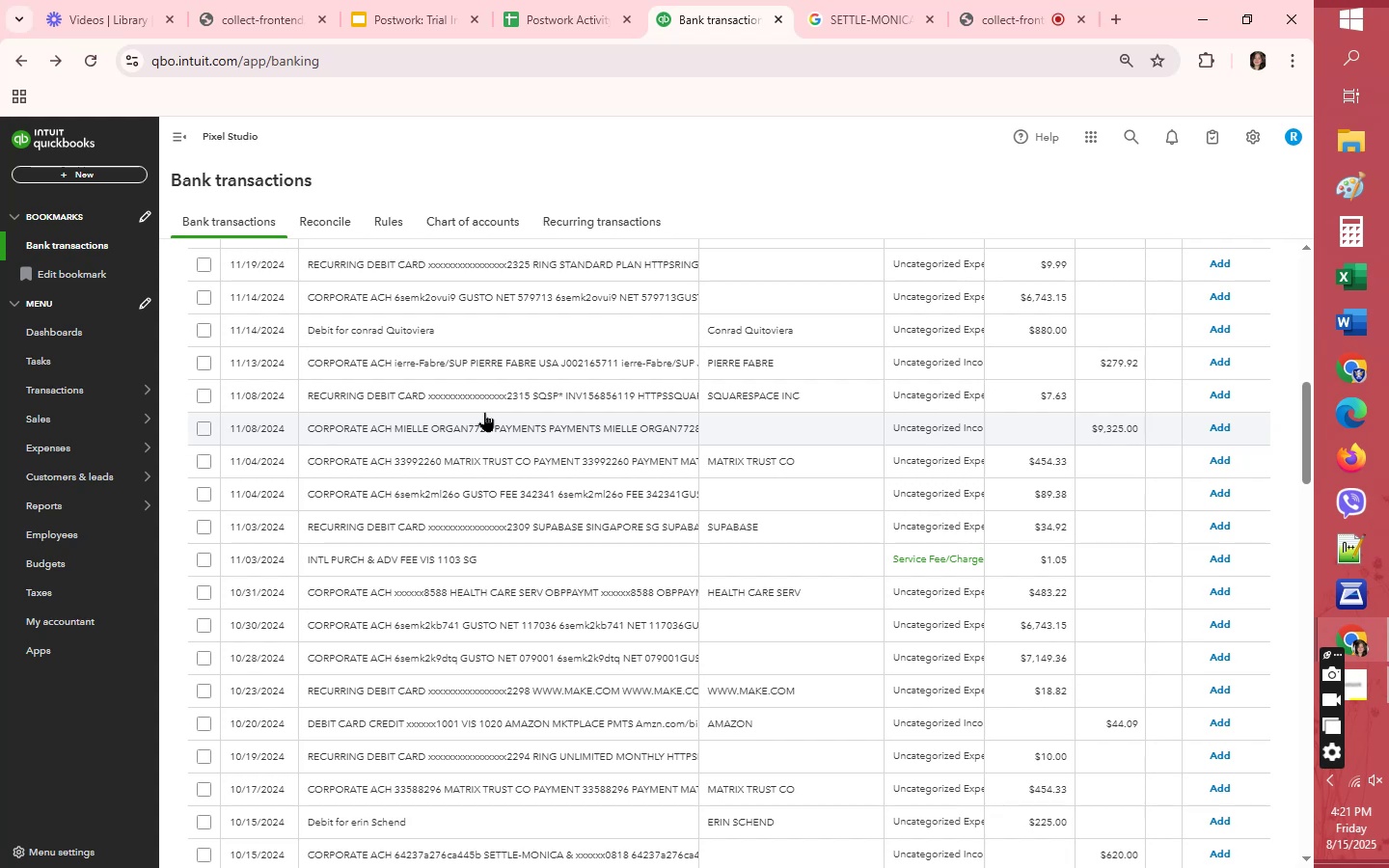 
scroll: coordinate [834, 794], scroll_direction: down, amount: 3.0
 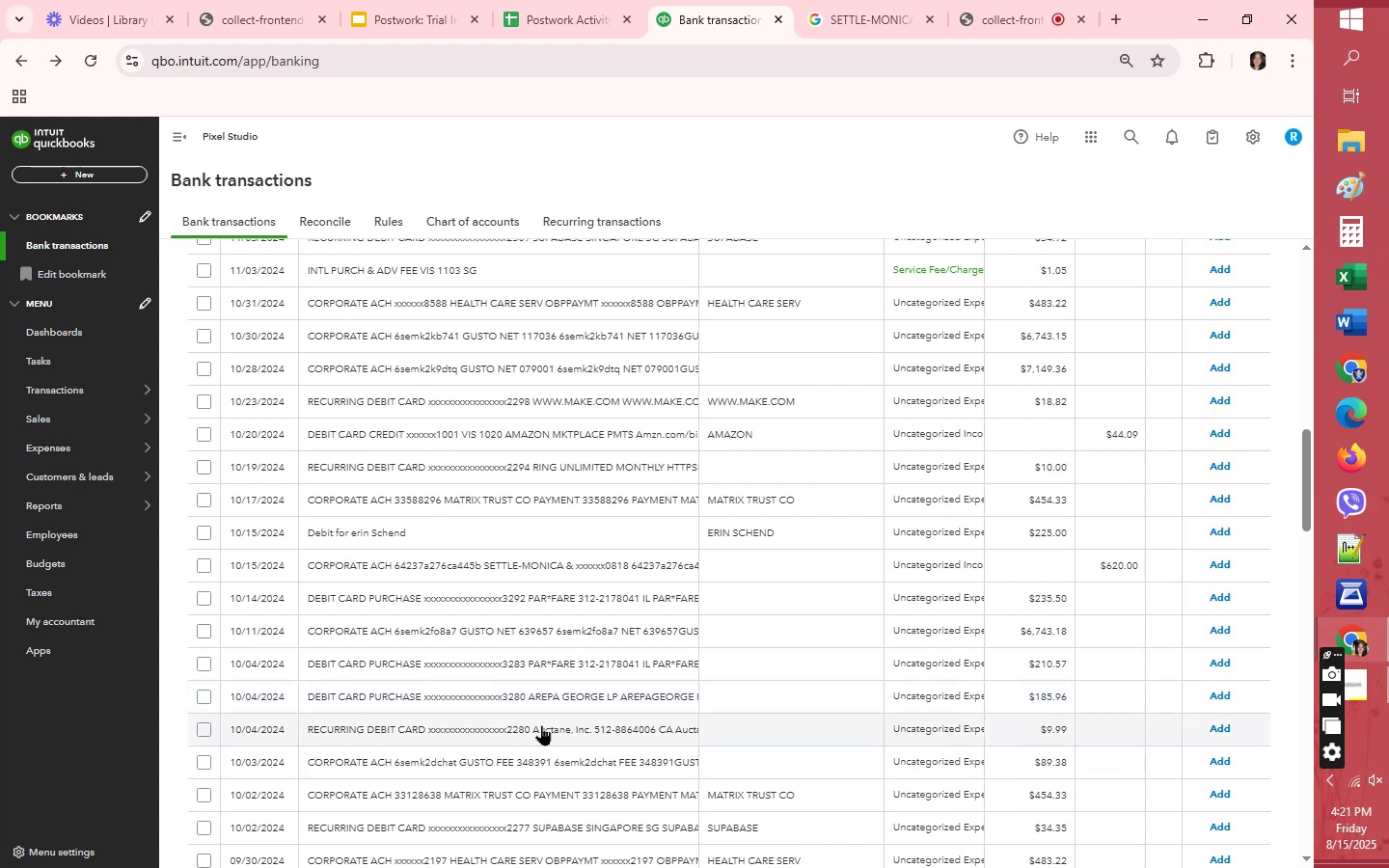 
left_click([541, 725])
 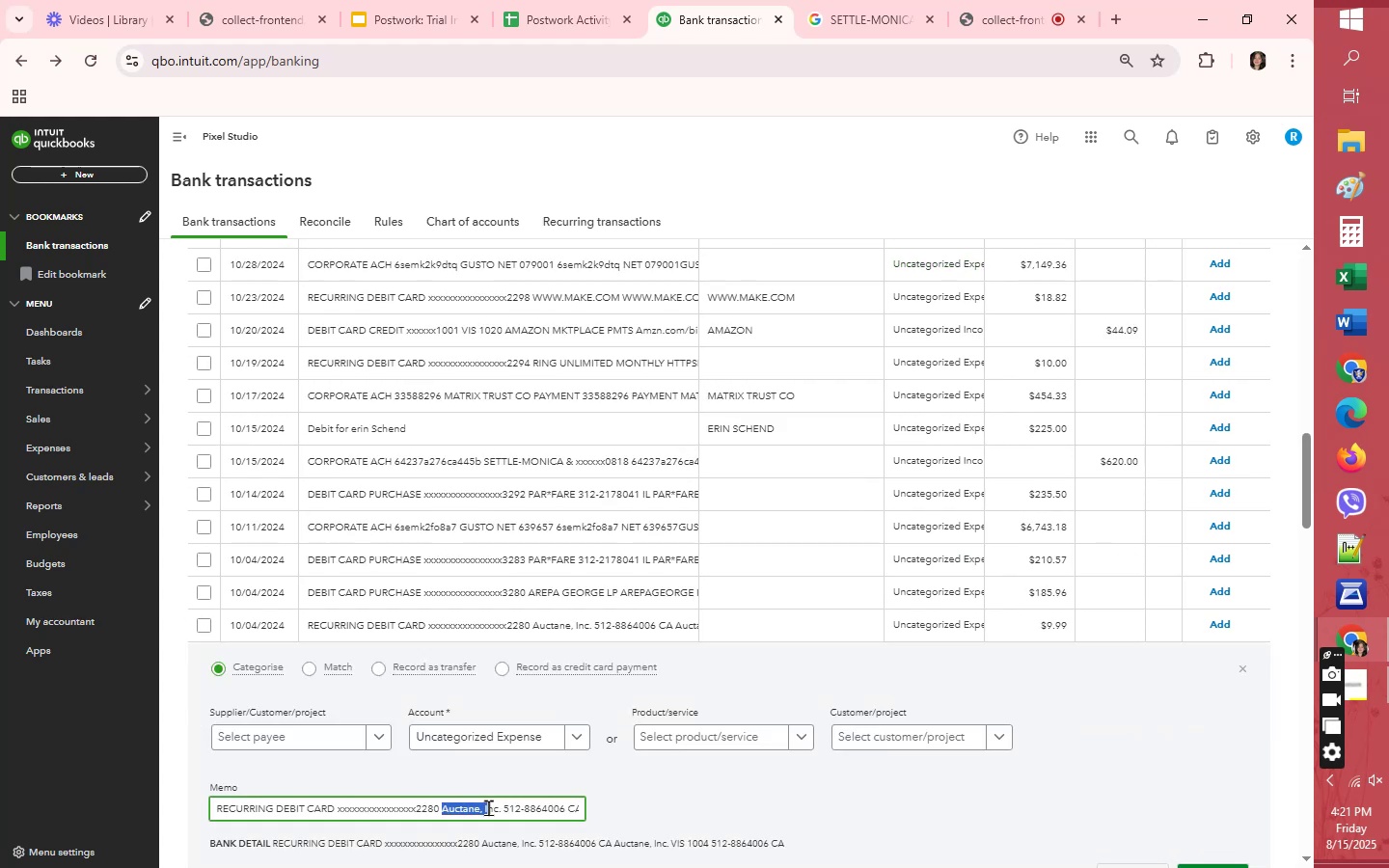 
key(Control+C)
 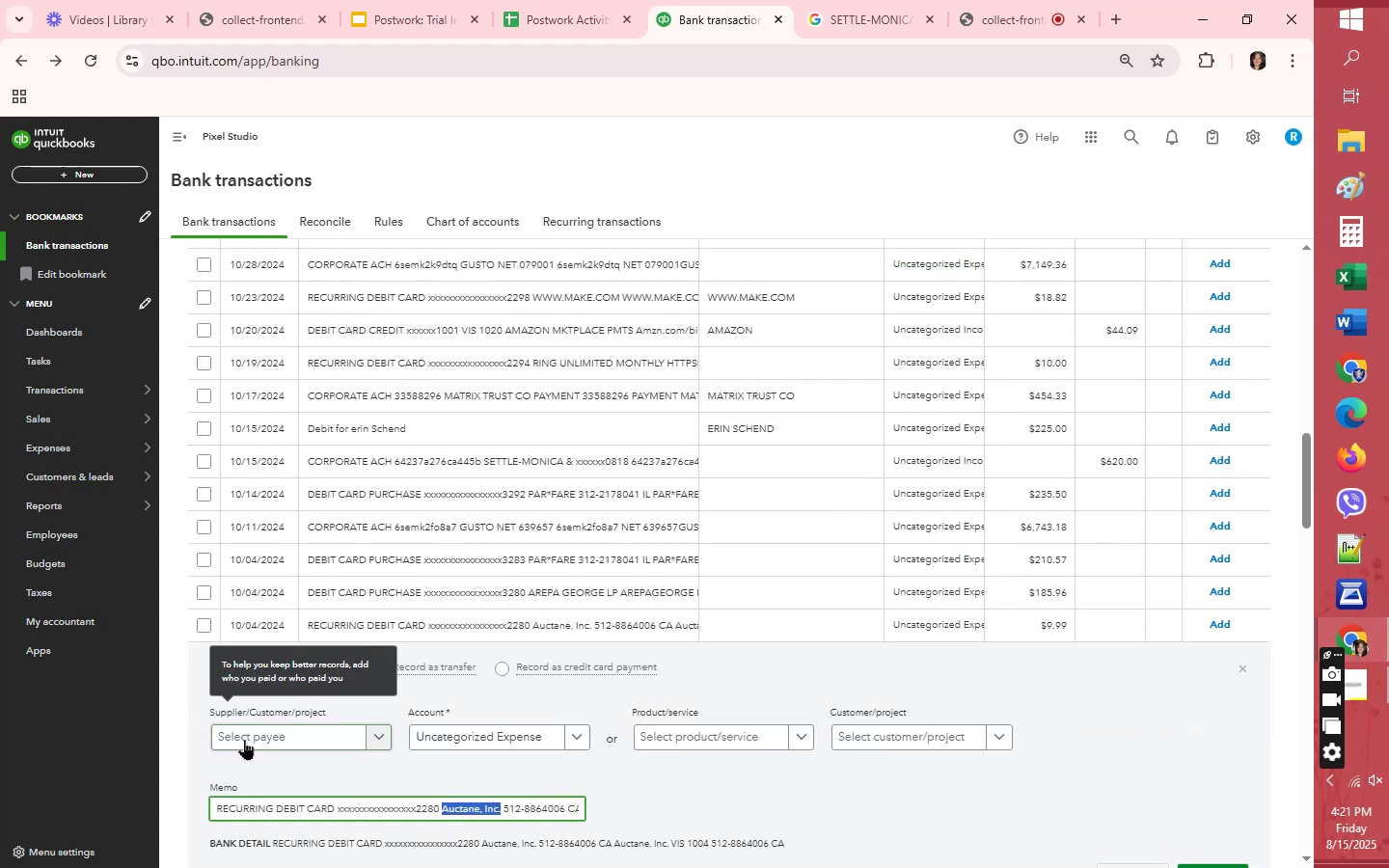 
left_click([244, 740])
 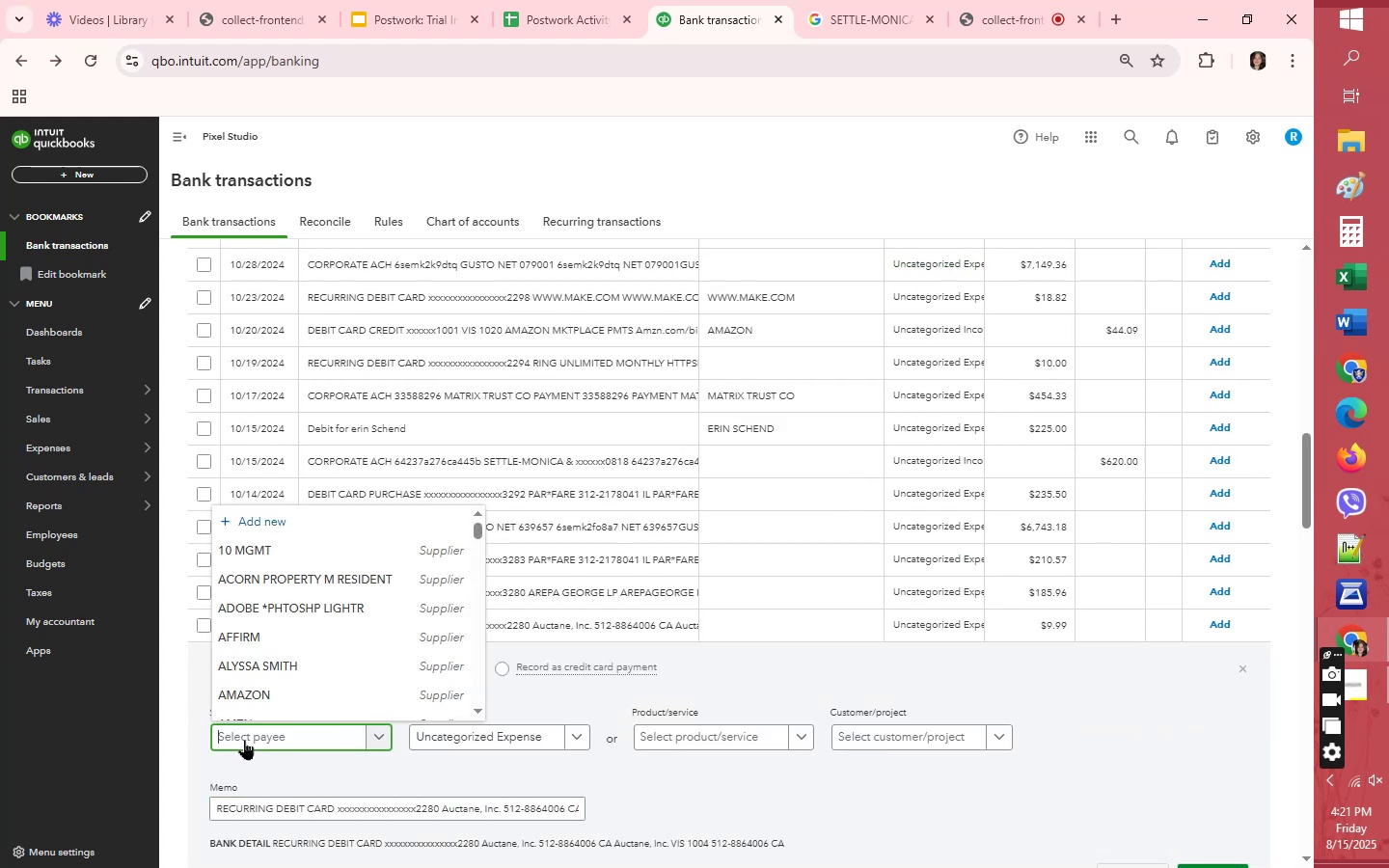 
key(Control+V)
 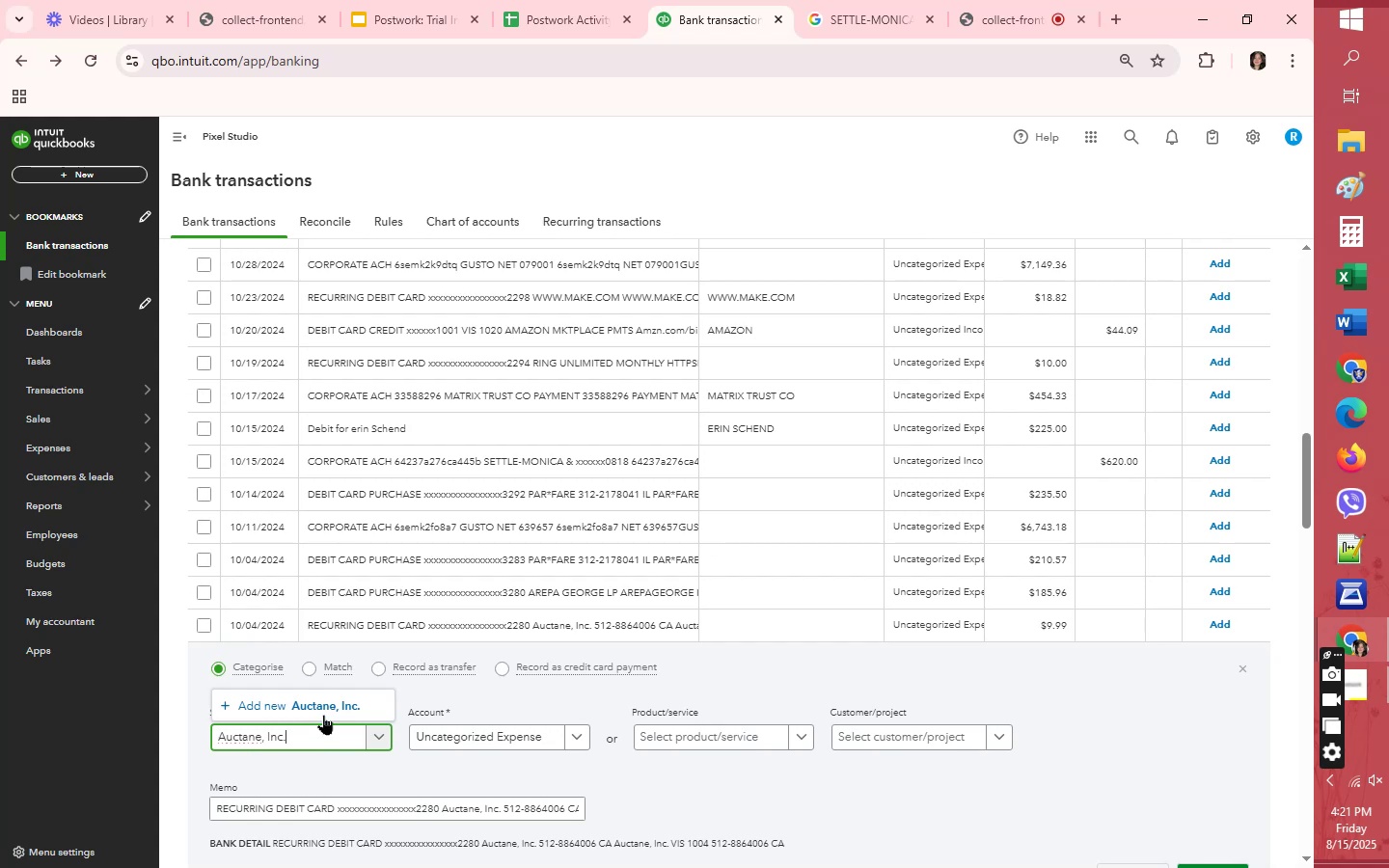 
left_click([323, 699])
 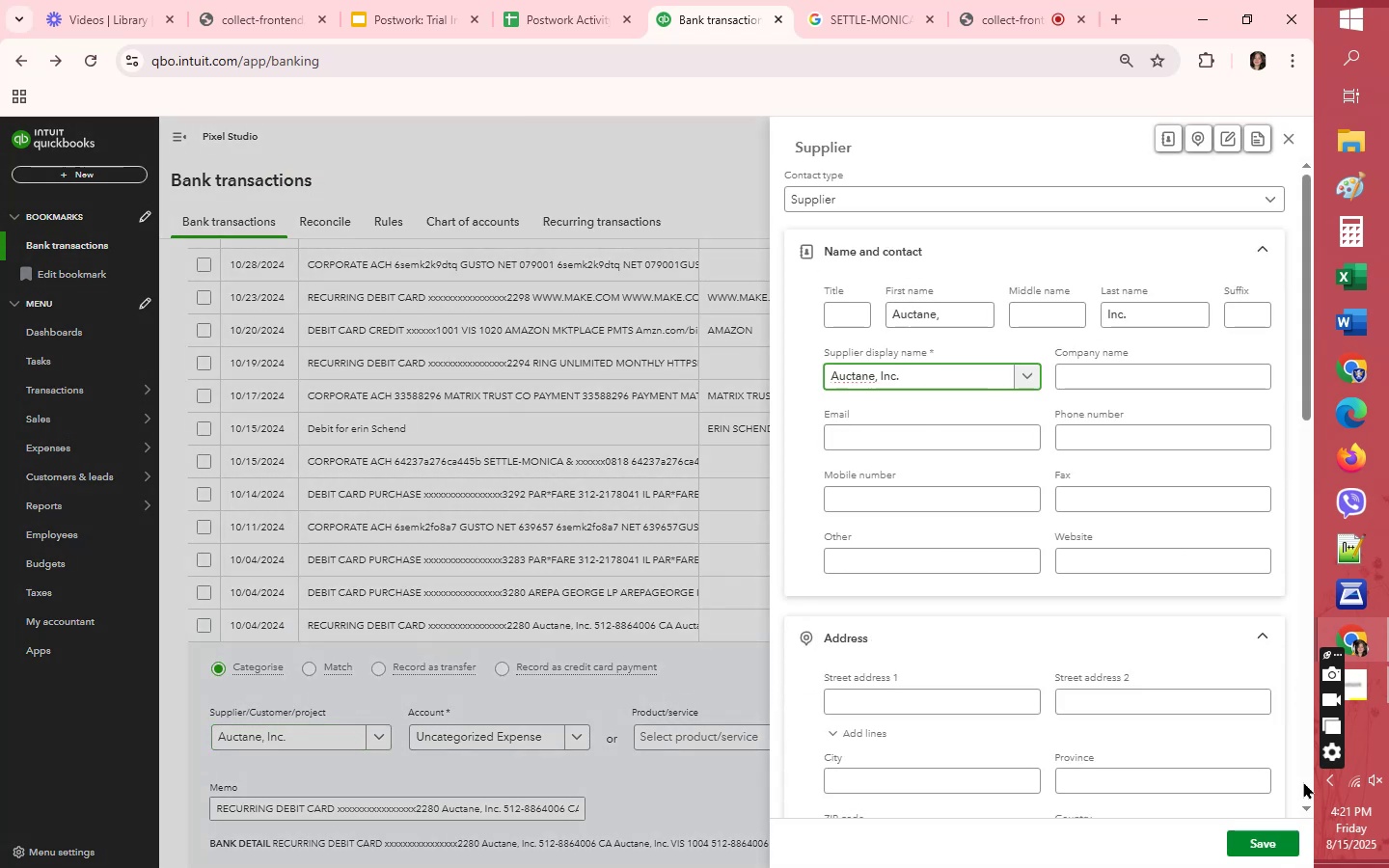 
double_click([1148, 316])
 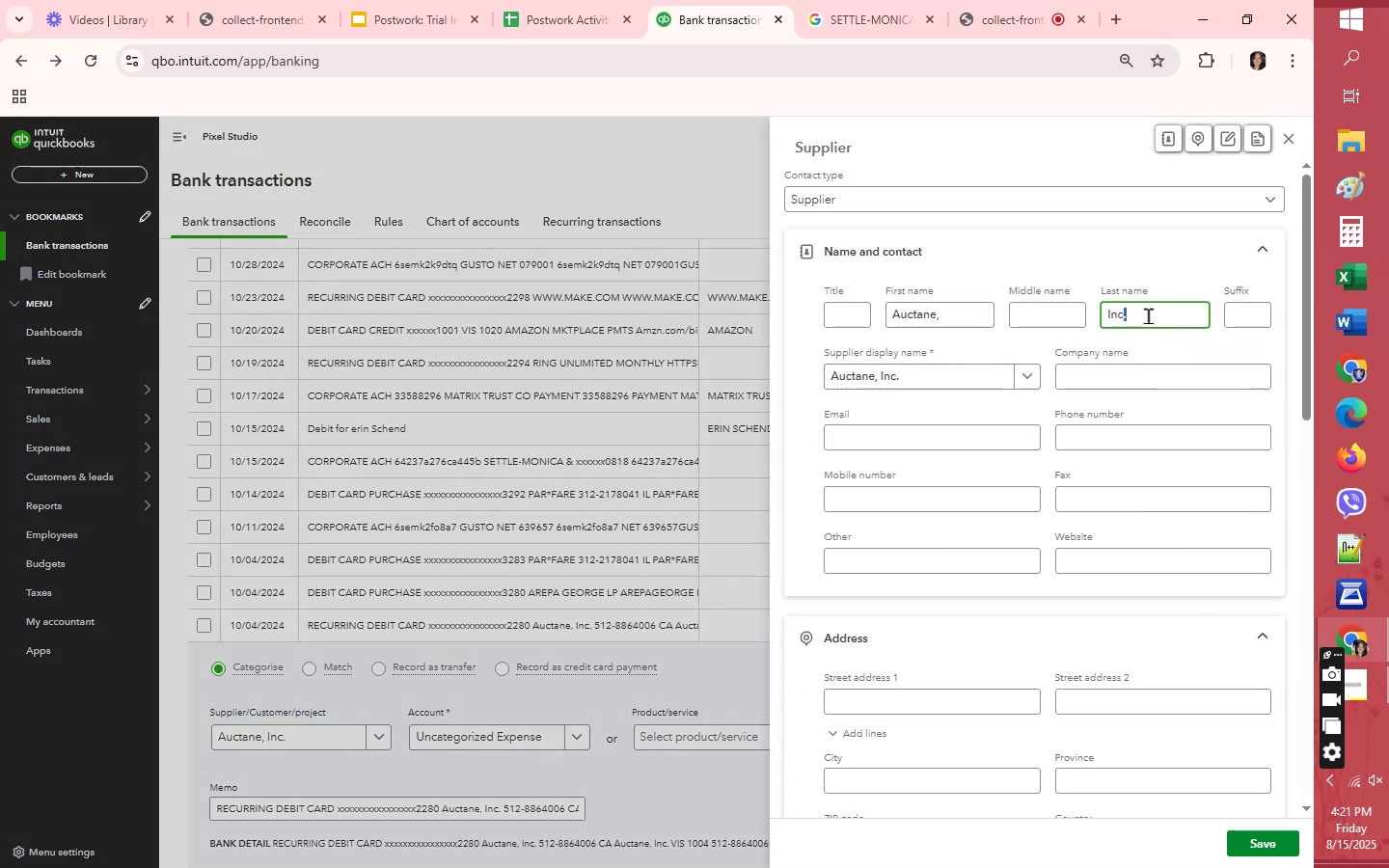 
triple_click([1148, 315])
 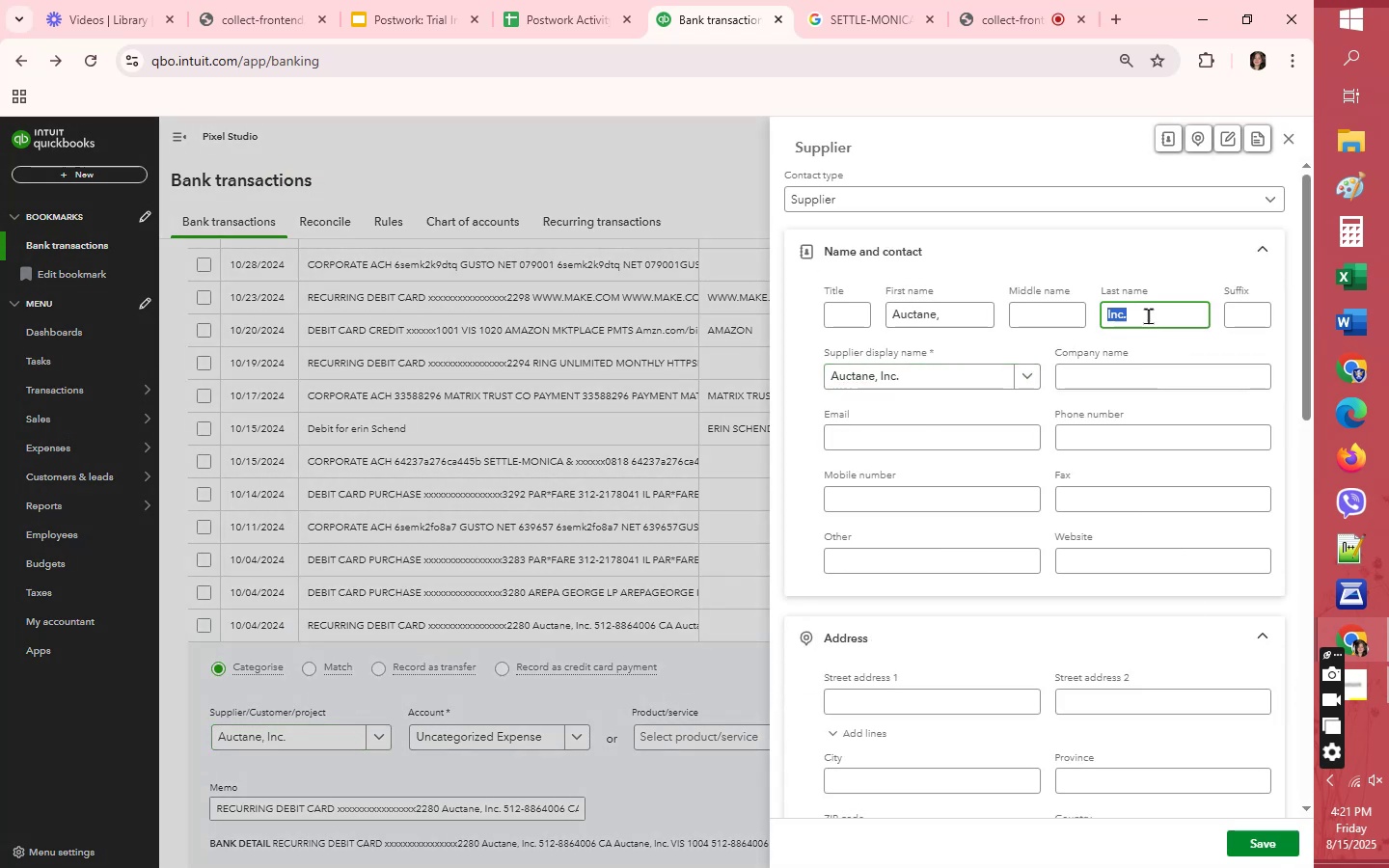 
key(Backspace)
 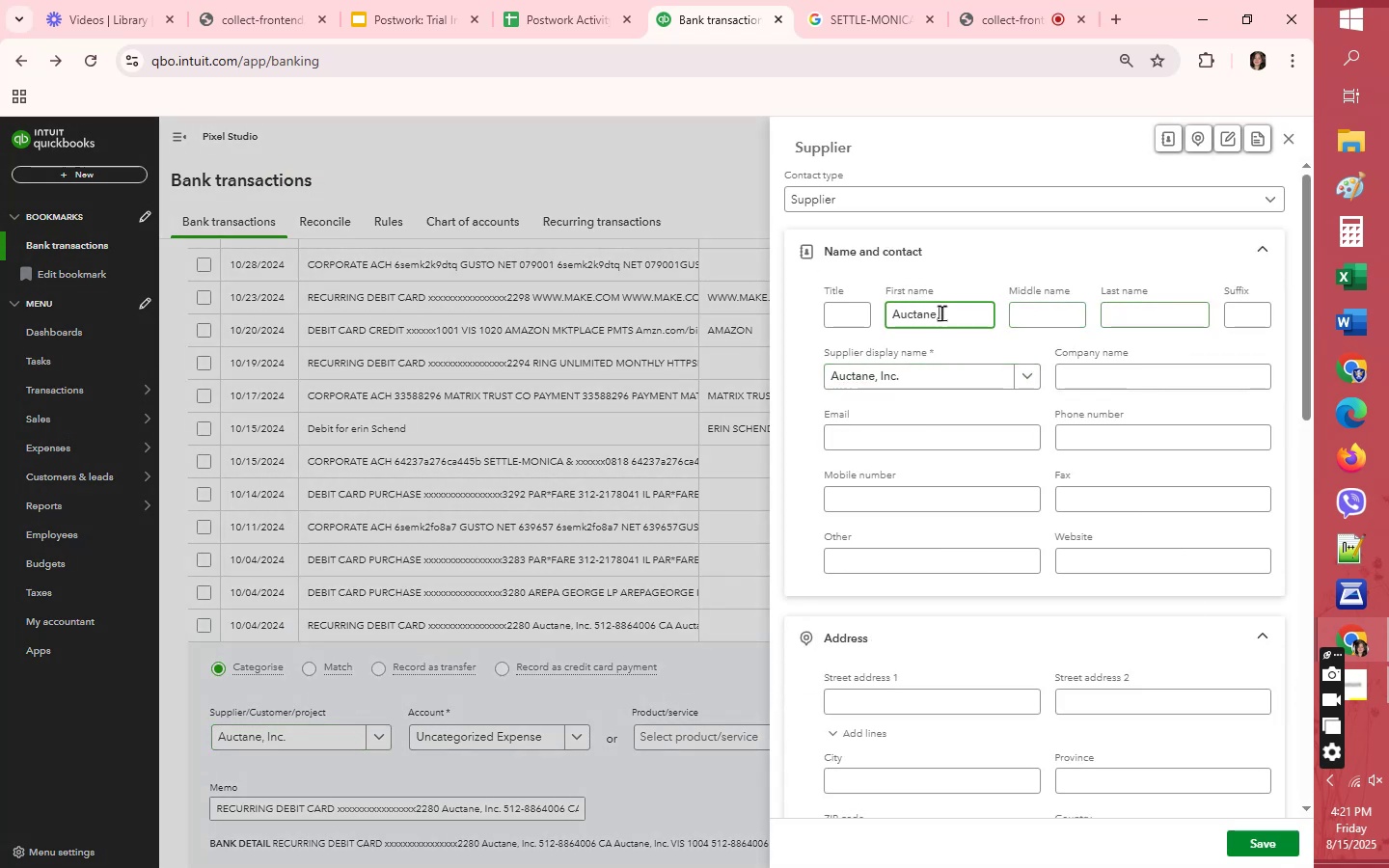 
double_click([941, 312])
 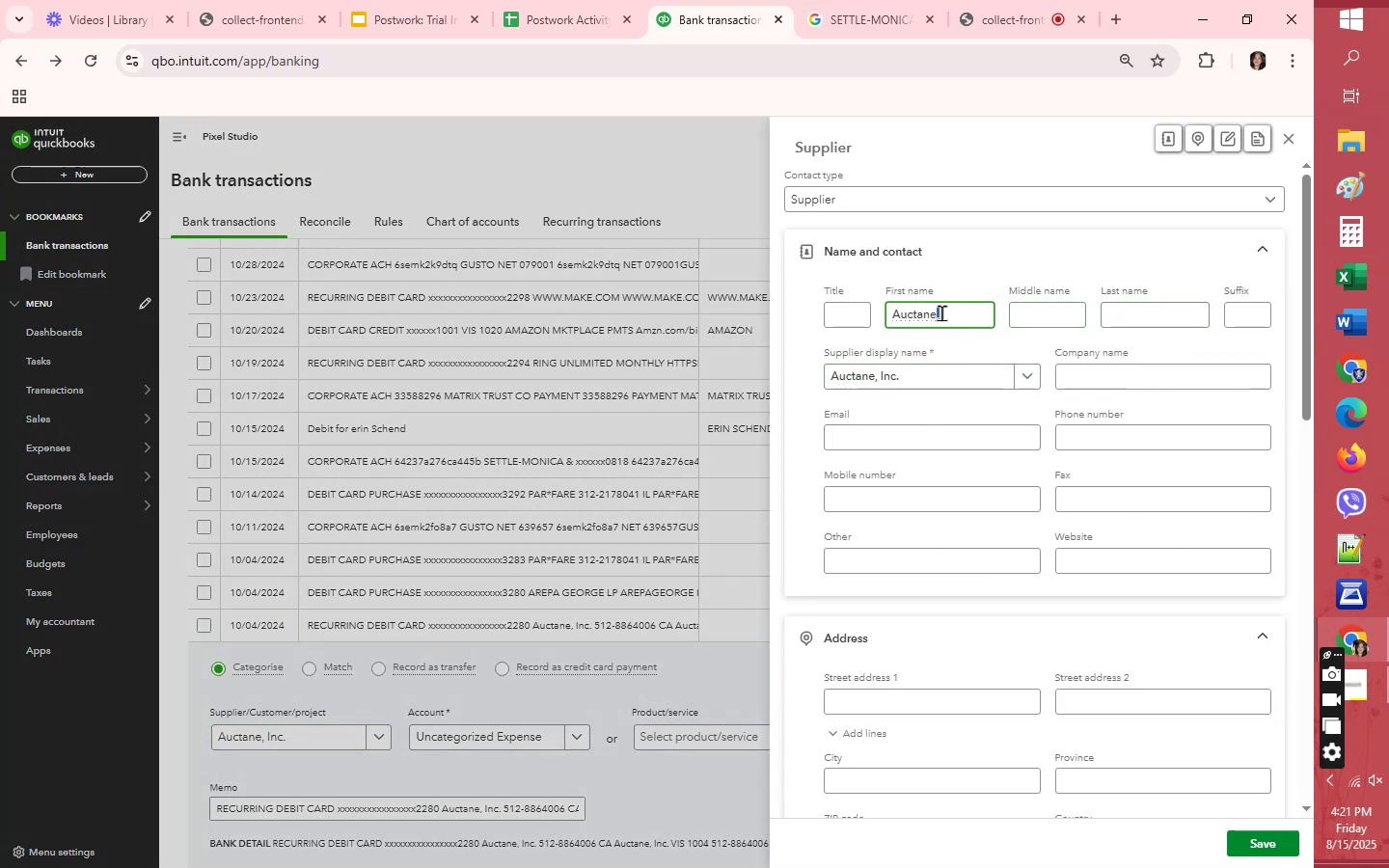 
triple_click([942, 312])
 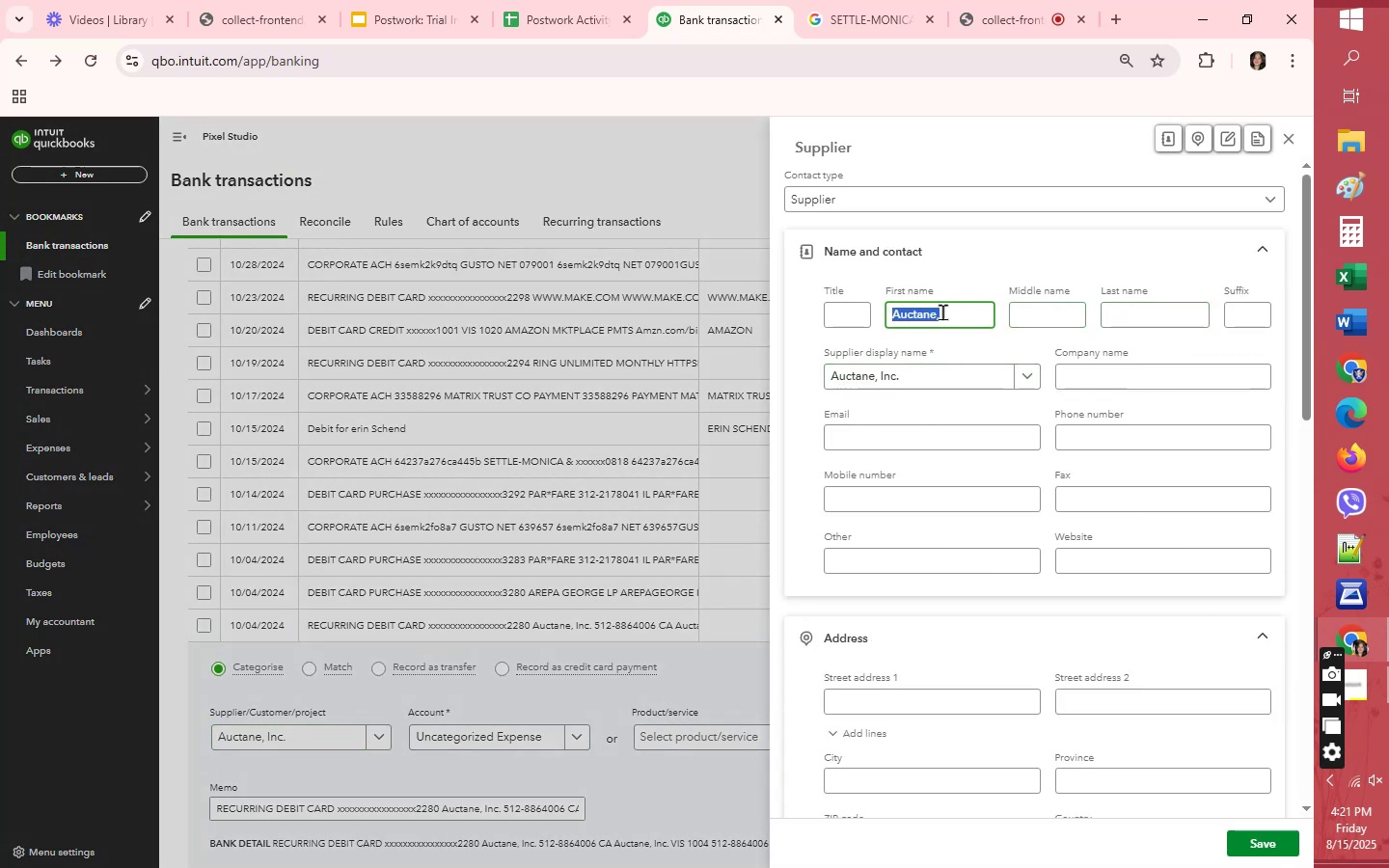 
key(Backspace)
 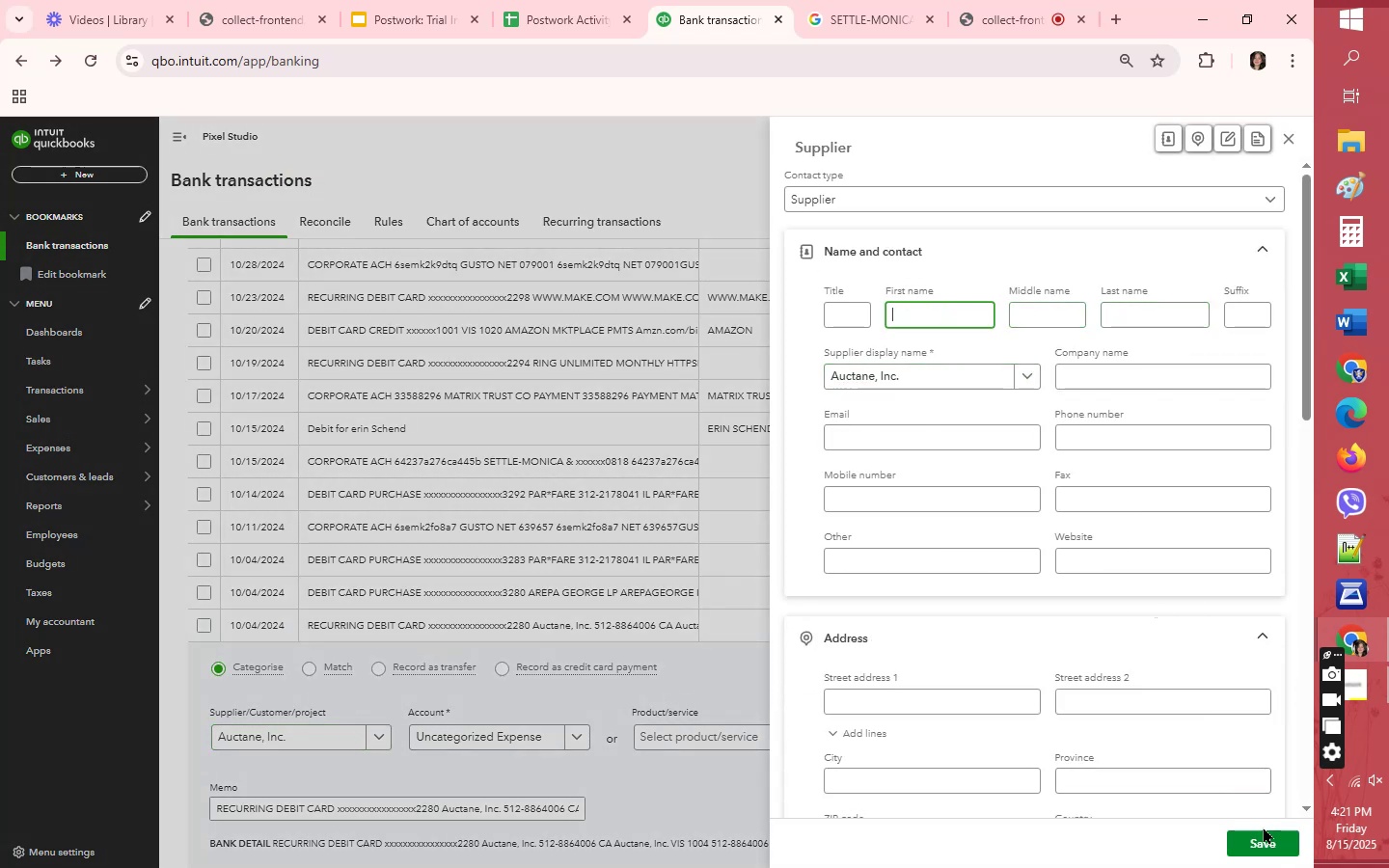 
left_click([1263, 836])
 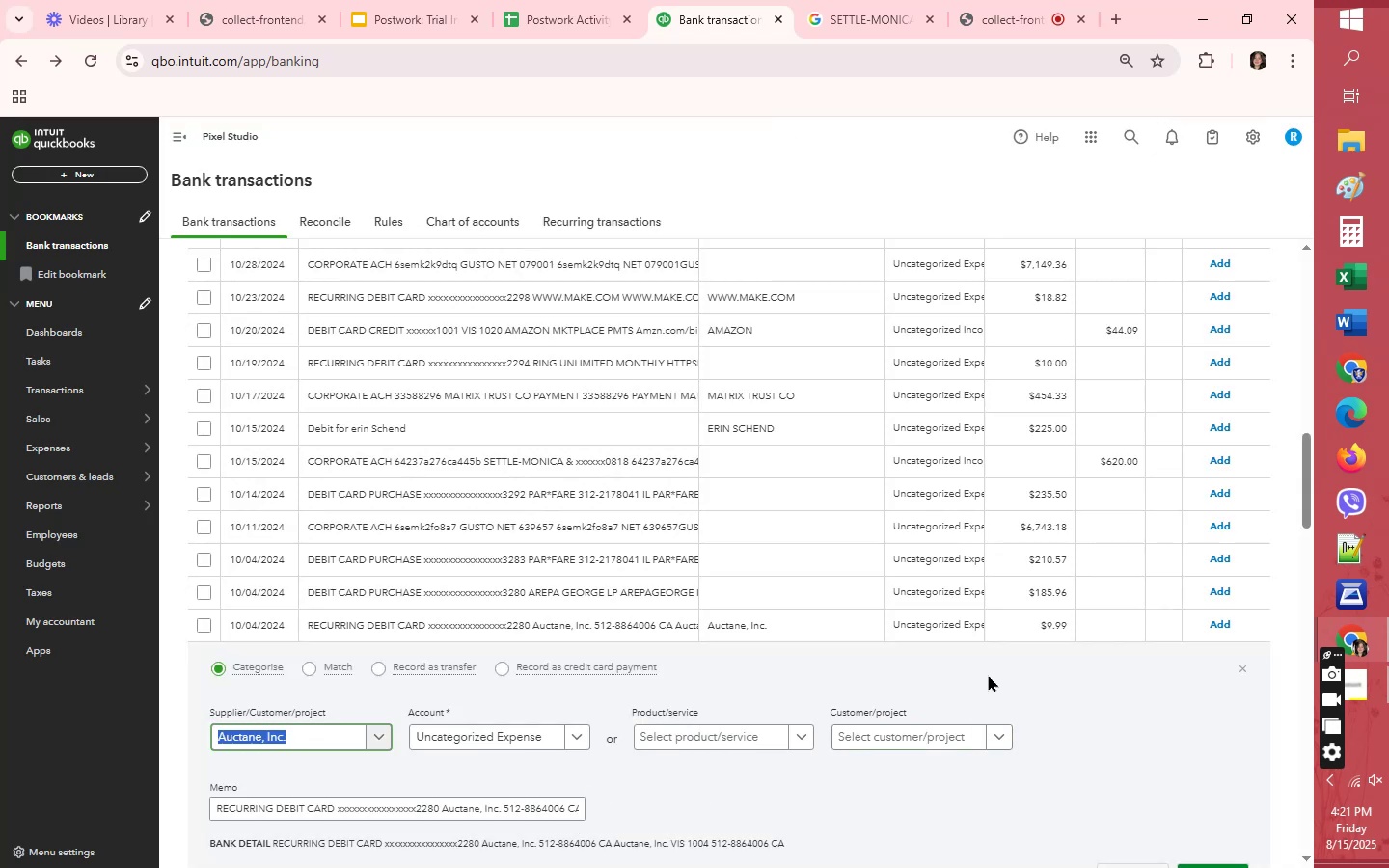 
scroll: coordinate [846, 765], scroll_direction: down, amount: 1.0
 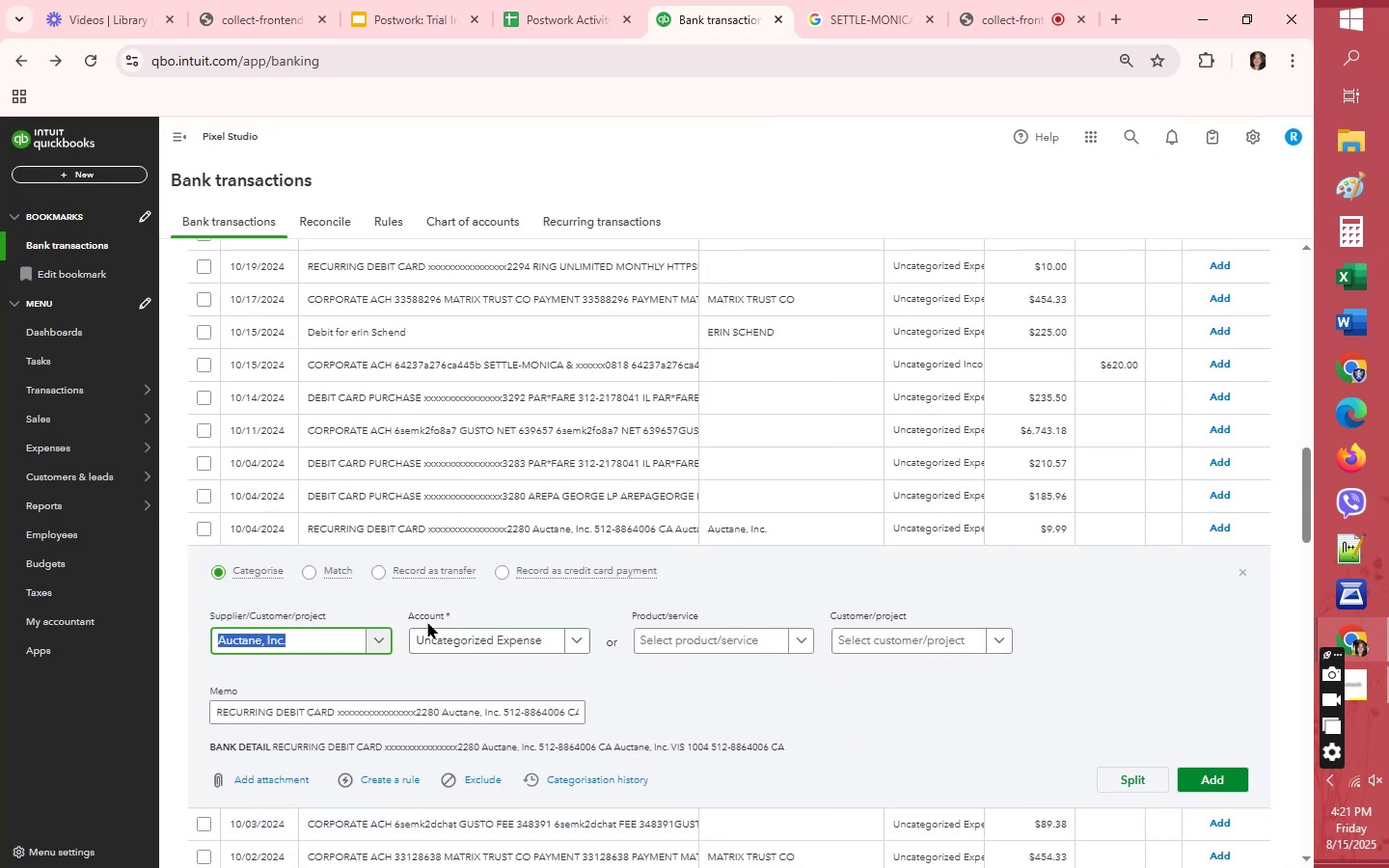 
left_click([446, 630])
 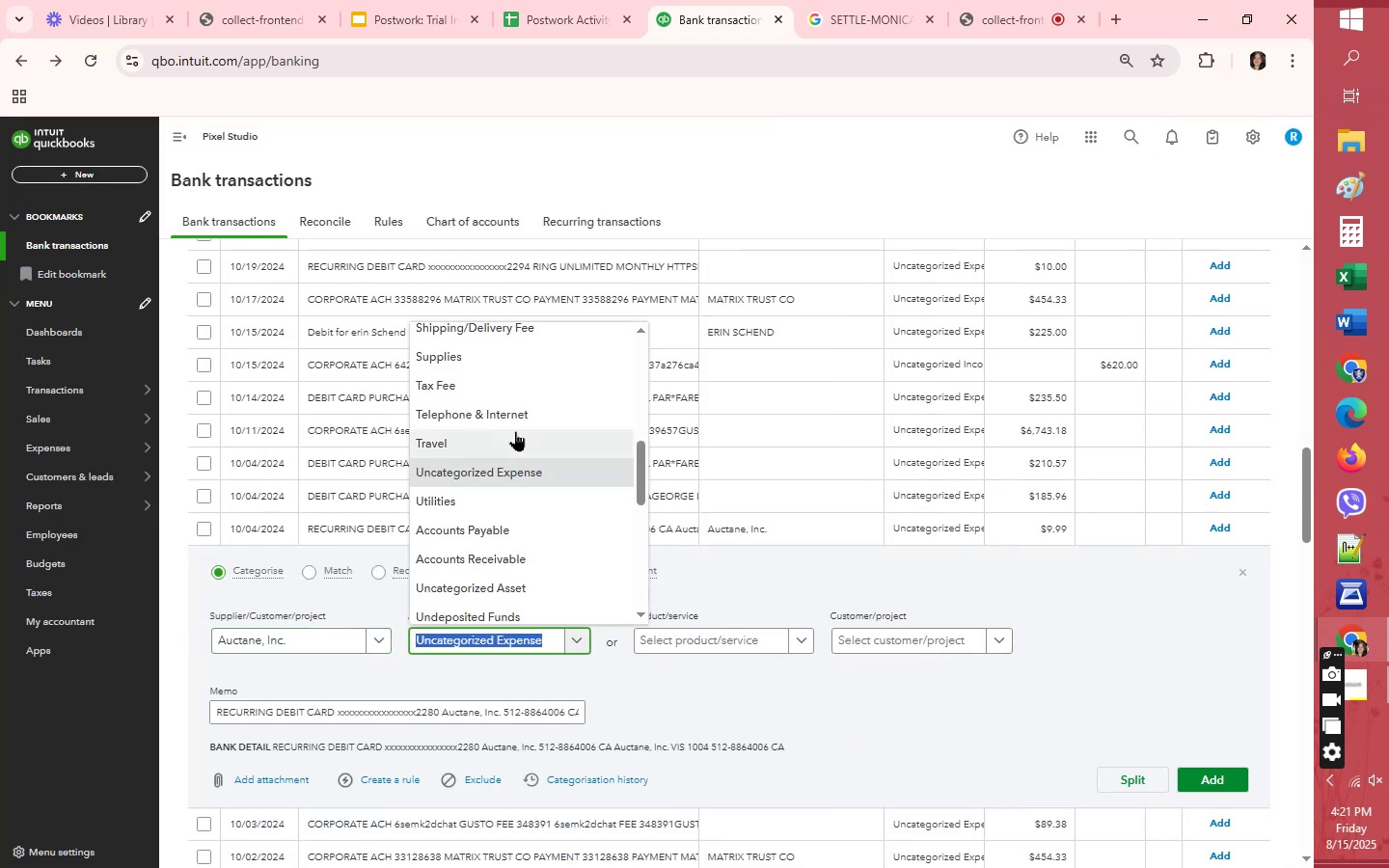 
scroll: coordinate [513, 430], scroll_direction: up, amount: 1.0
 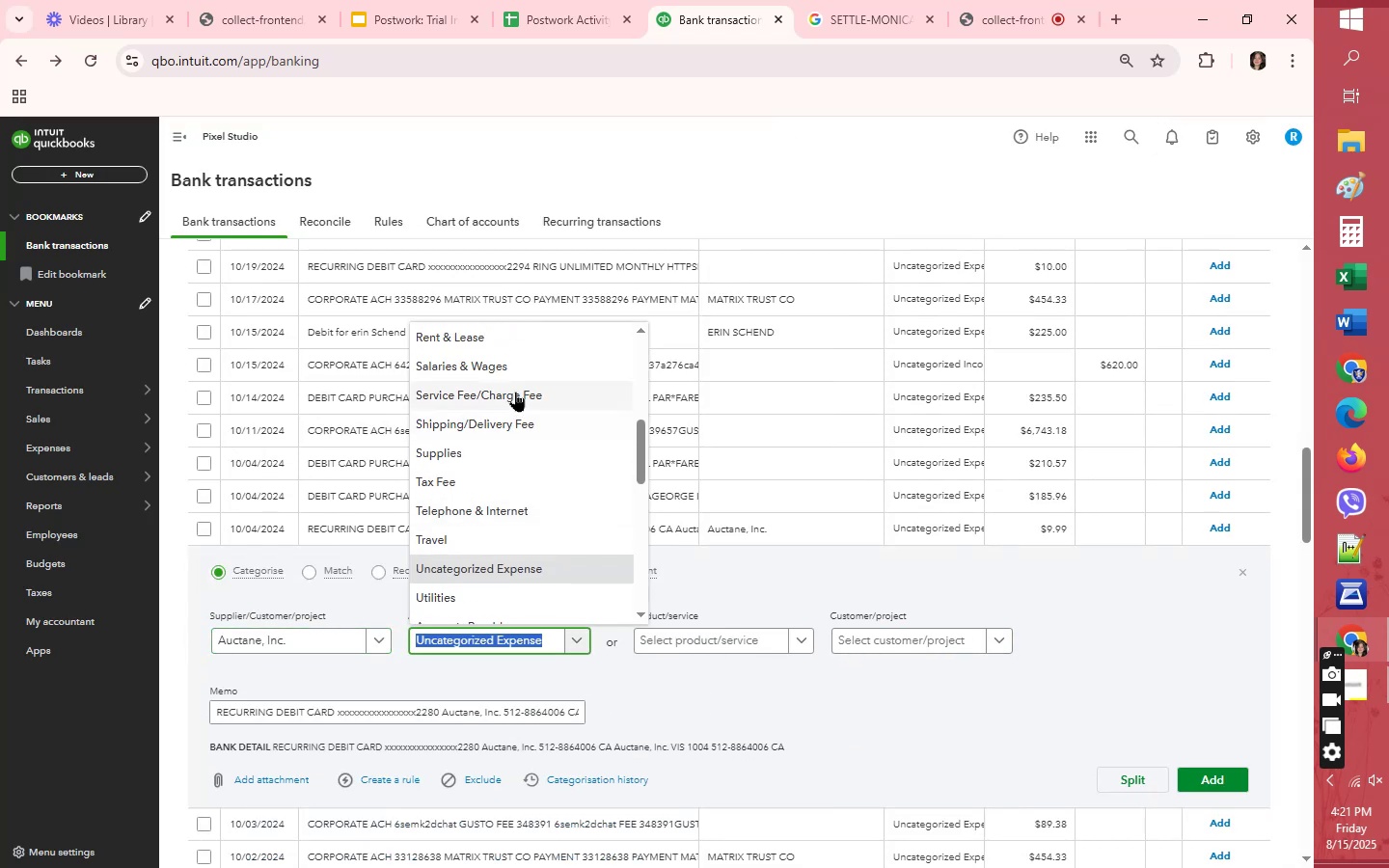 
left_click([515, 392])
 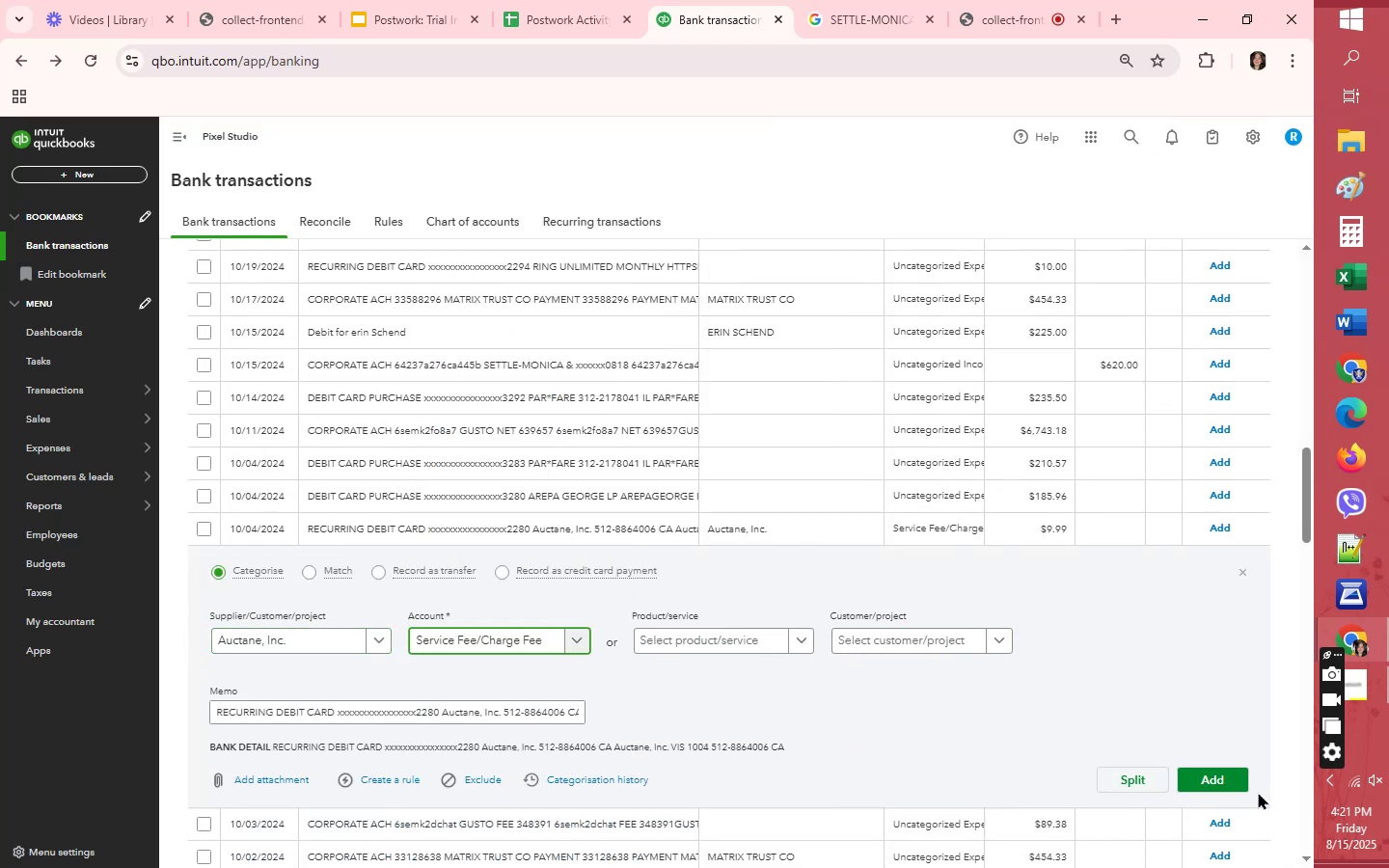 
left_click([1209, 768])
 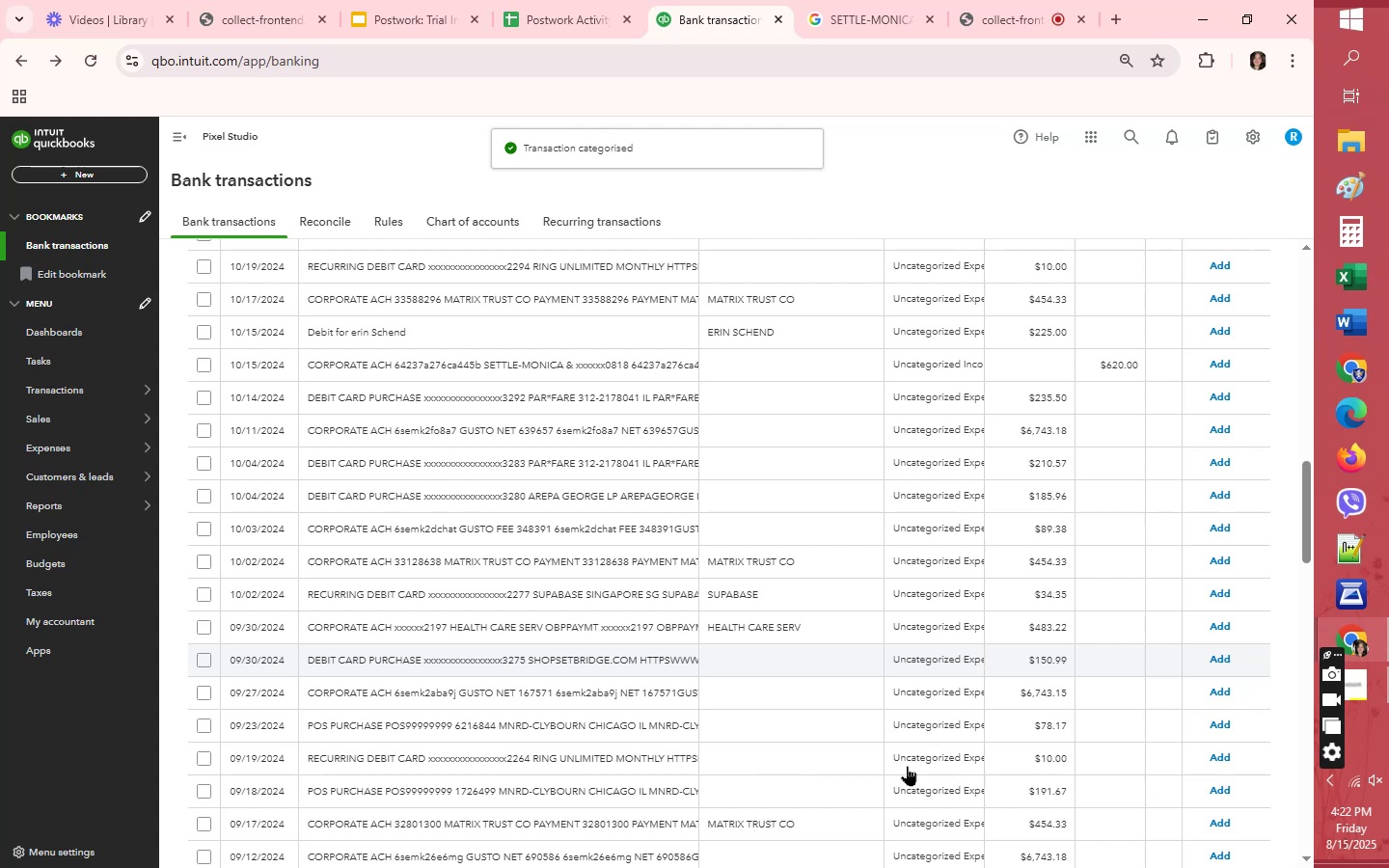 
wait(6.75)
 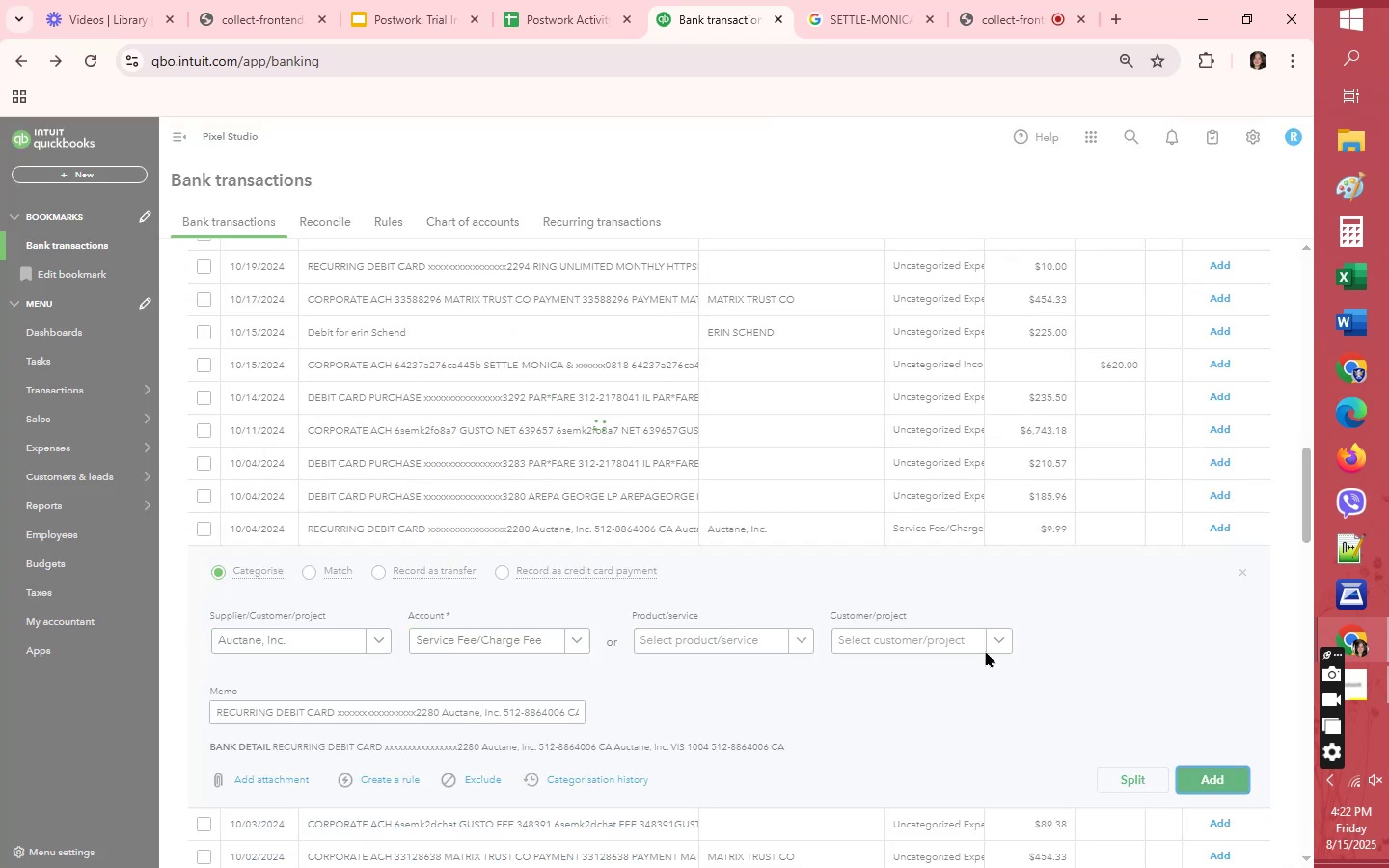 
scroll: coordinate [813, 756], scroll_direction: down, amount: 1.0
 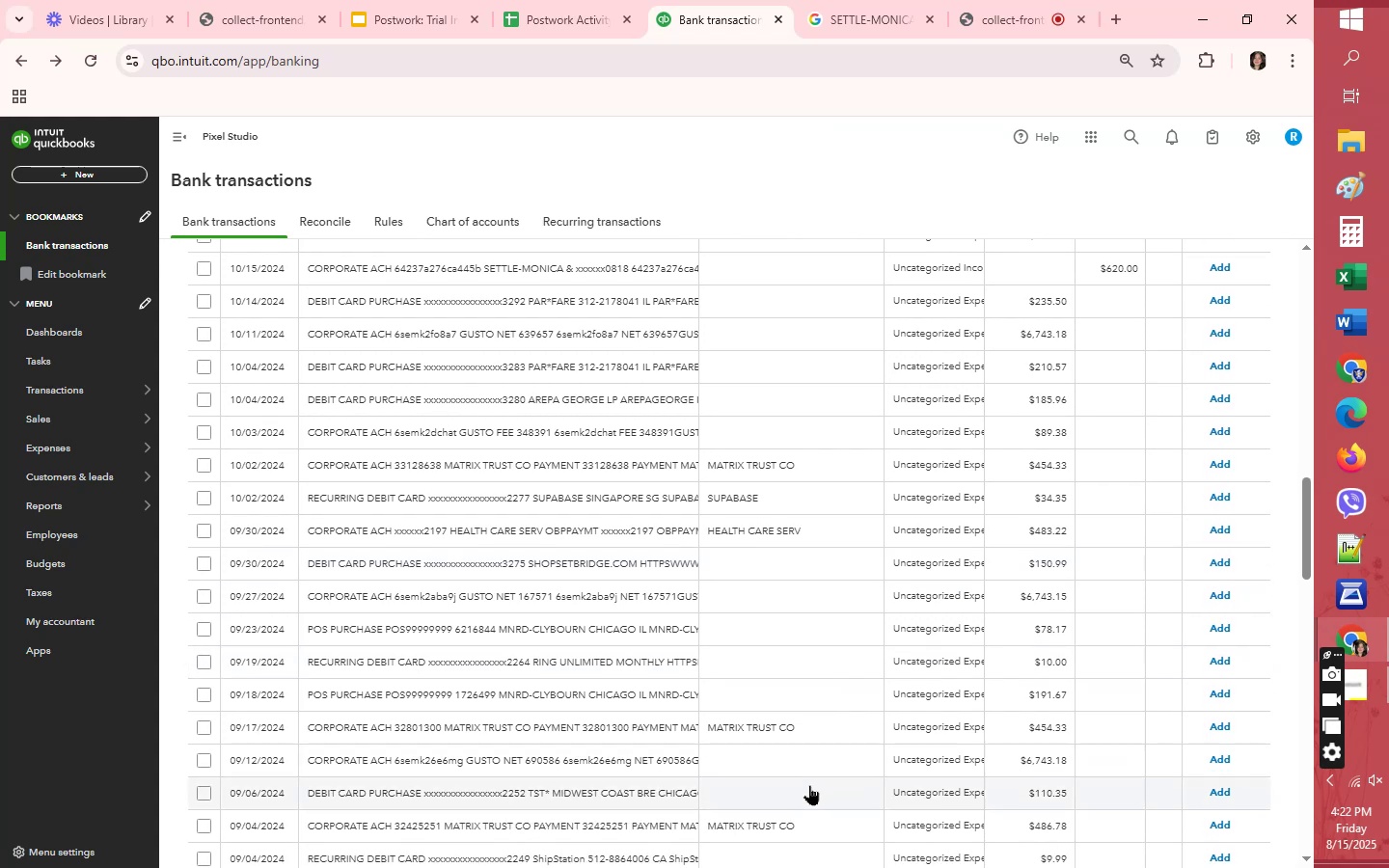 
wait(5.03)
 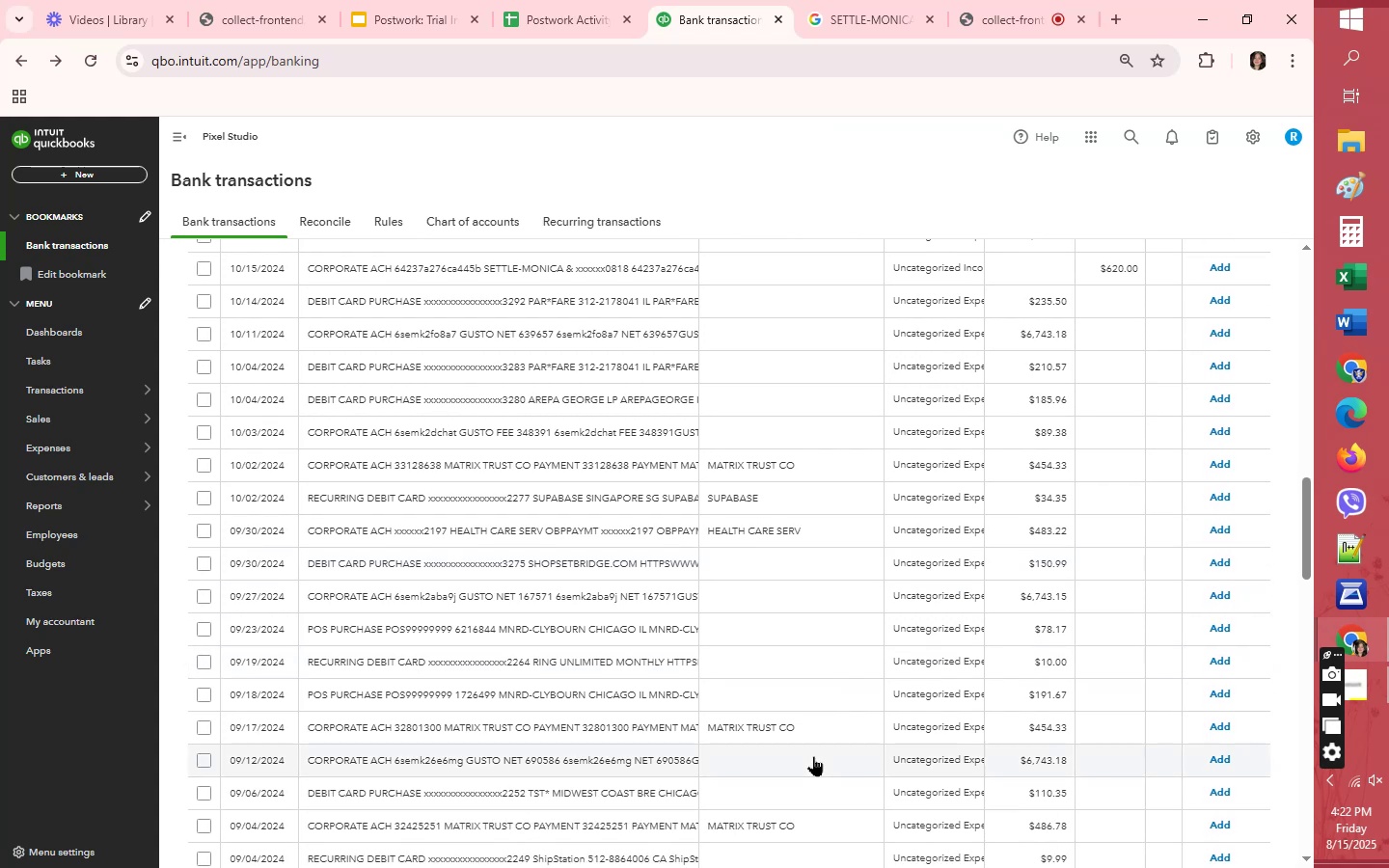 
scroll: coordinate [809, 785], scroll_direction: down, amount: 2.0
 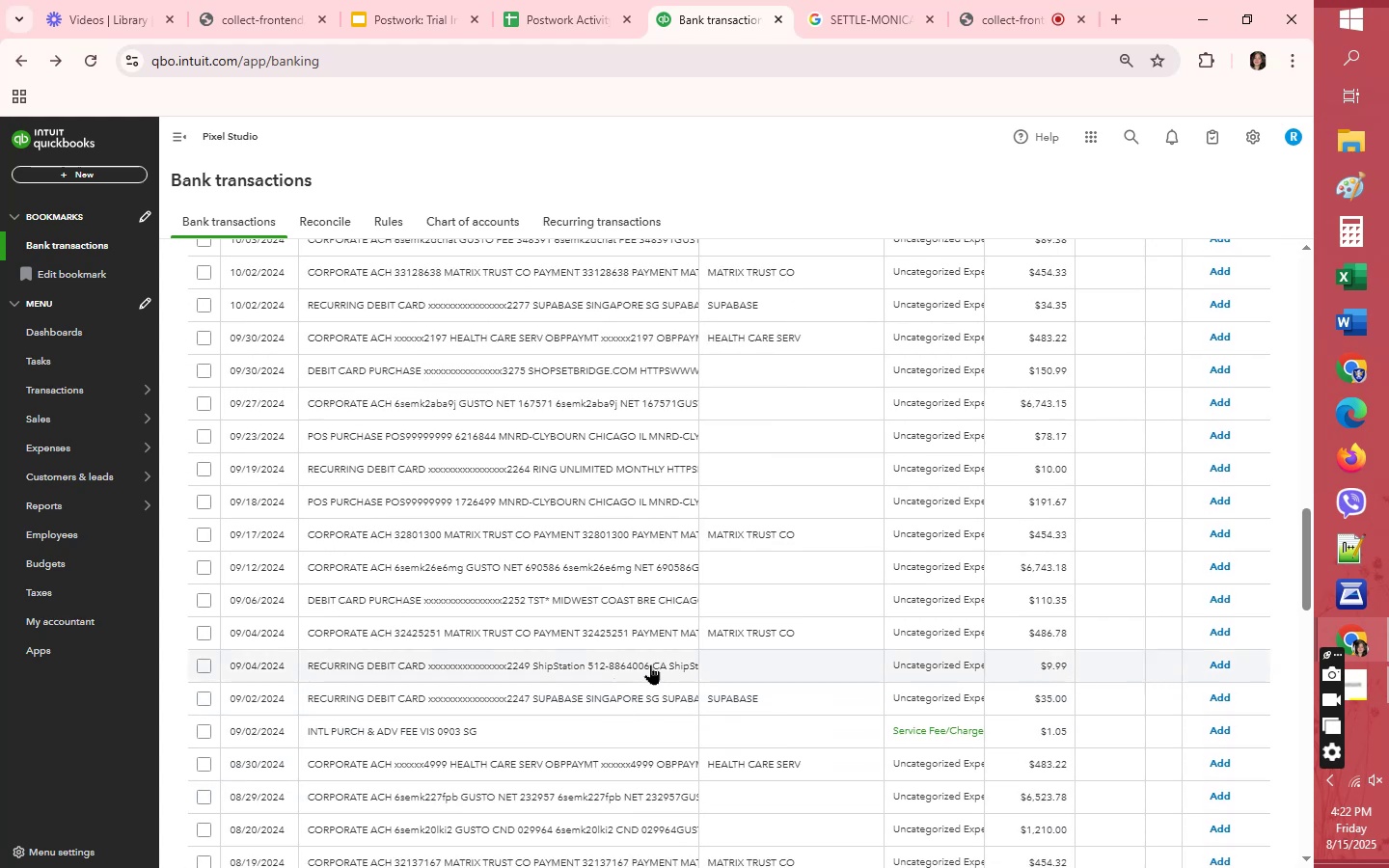 
left_click([772, 664])
 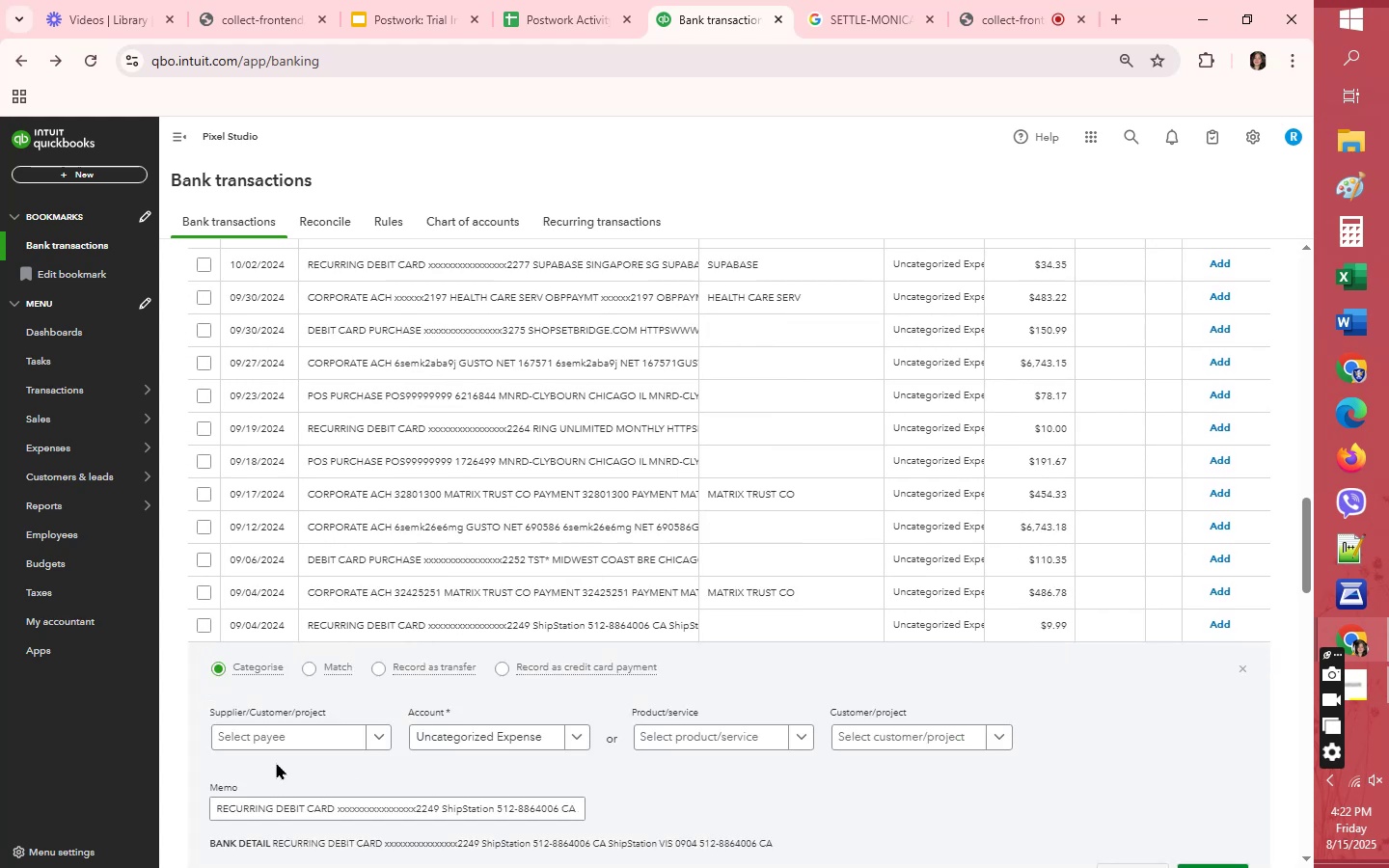 
left_click([292, 731])
 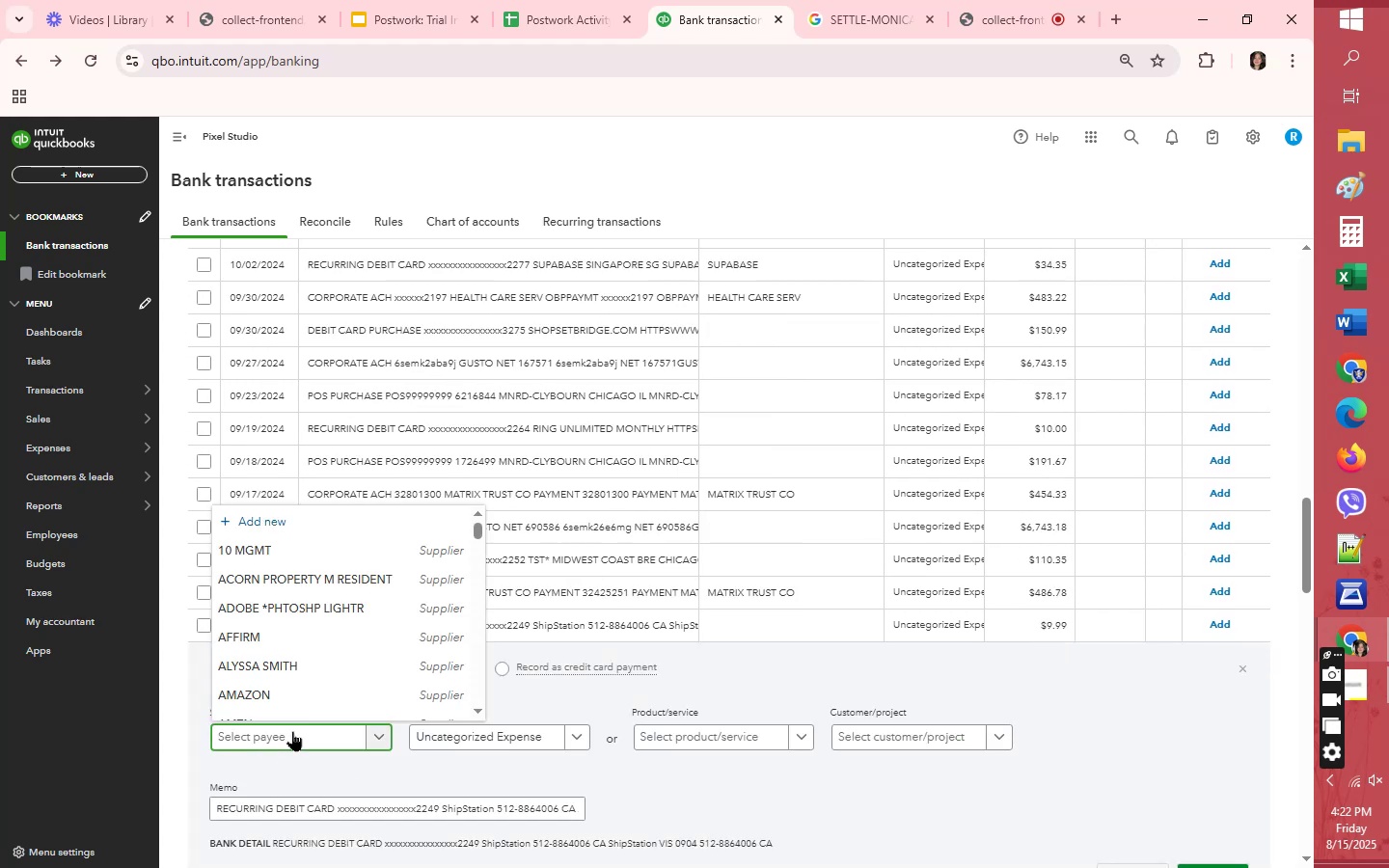 
type(SHIP)
 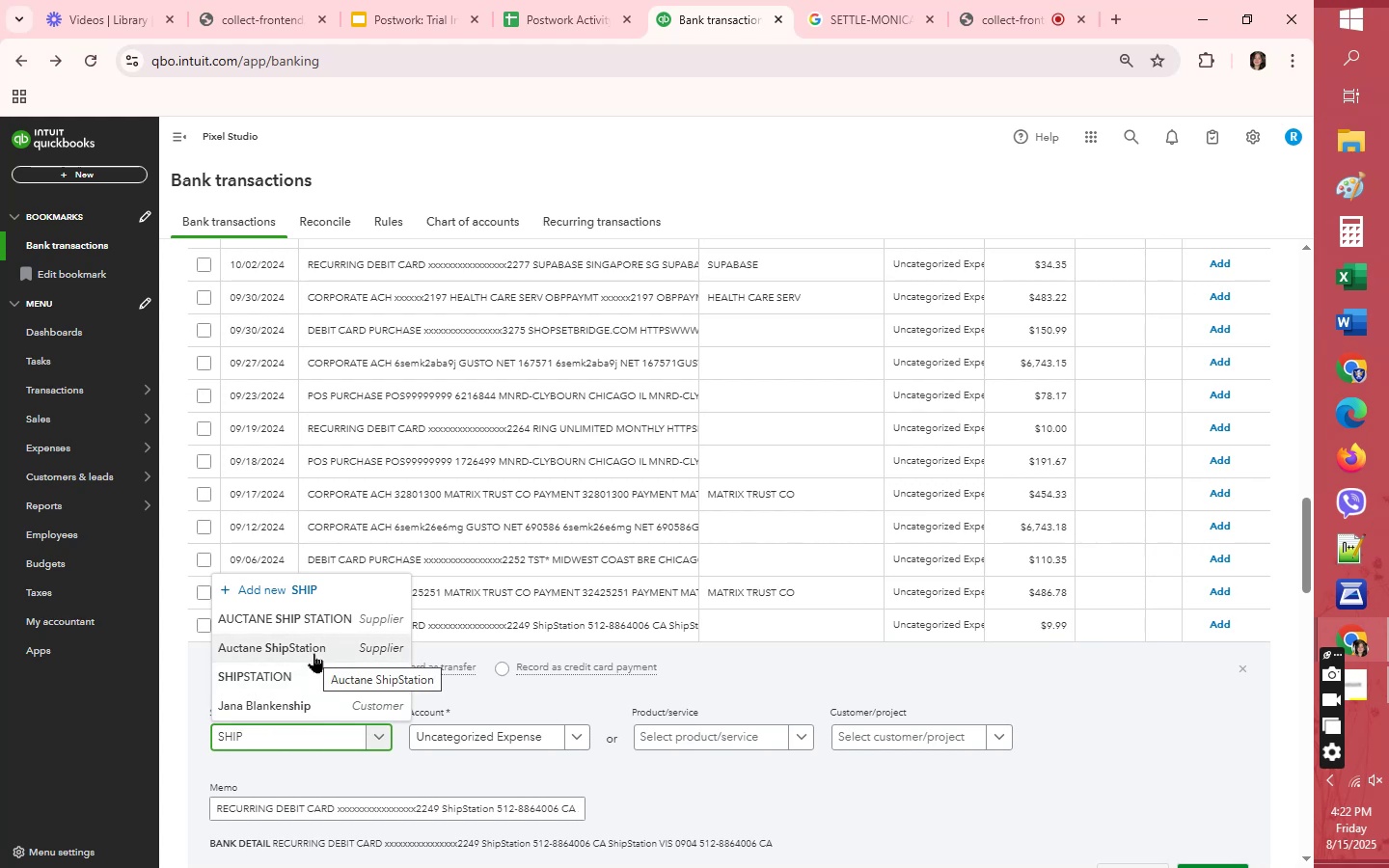 
wait(6.57)
 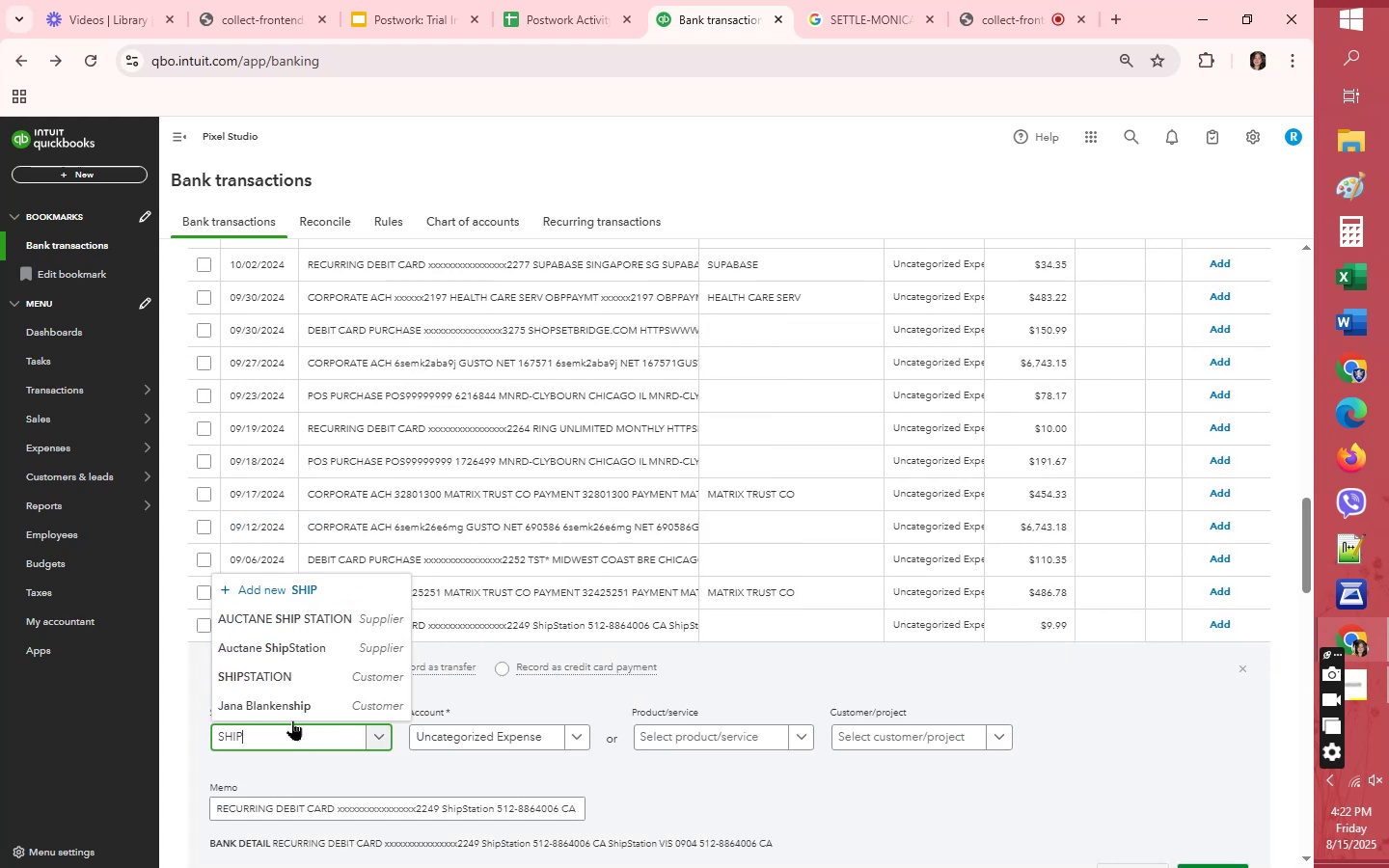 
left_click([300, 676])
 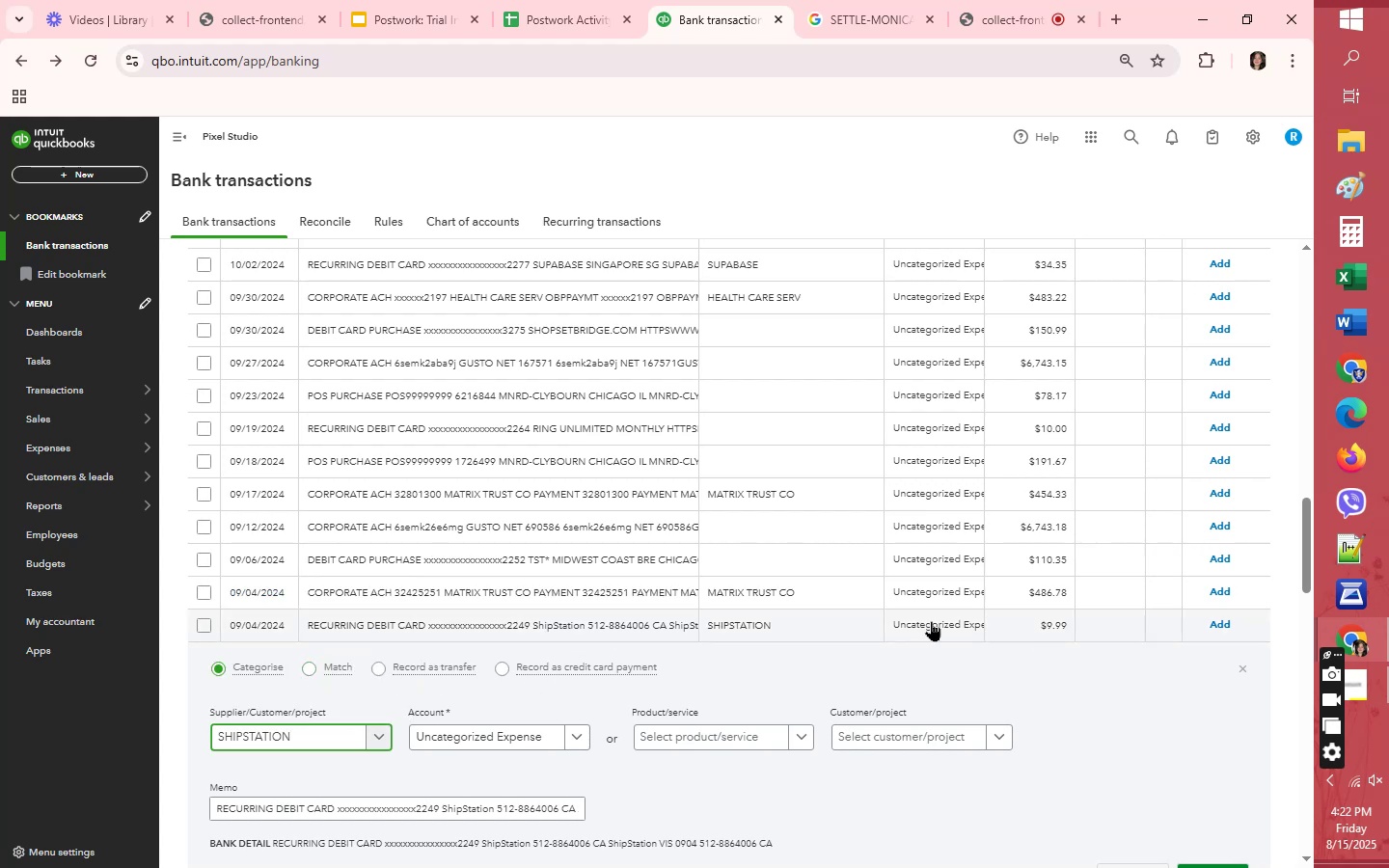 
left_click([662, 619])
 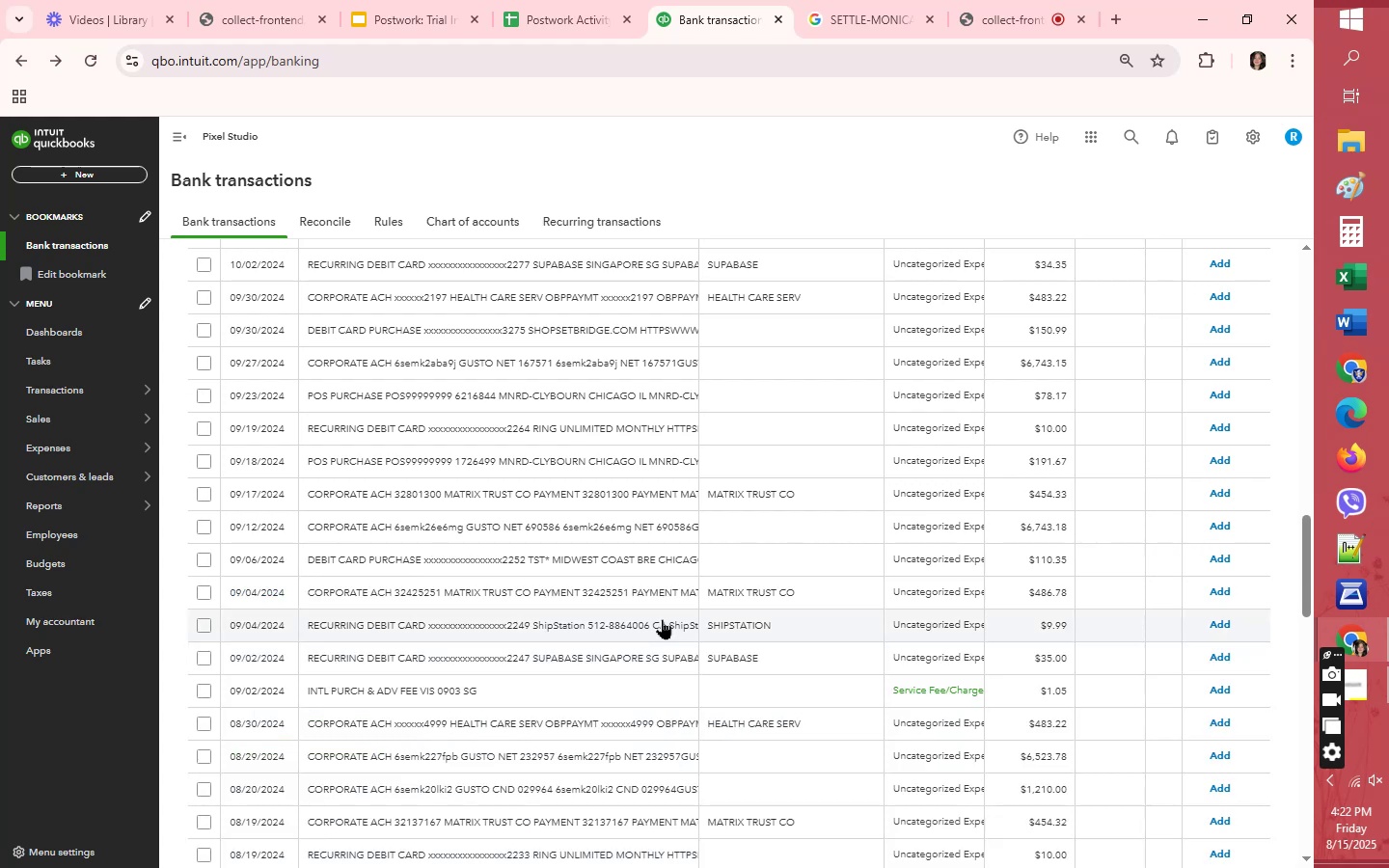 
scroll: coordinate [677, 623], scroll_direction: down, amount: 3.0
 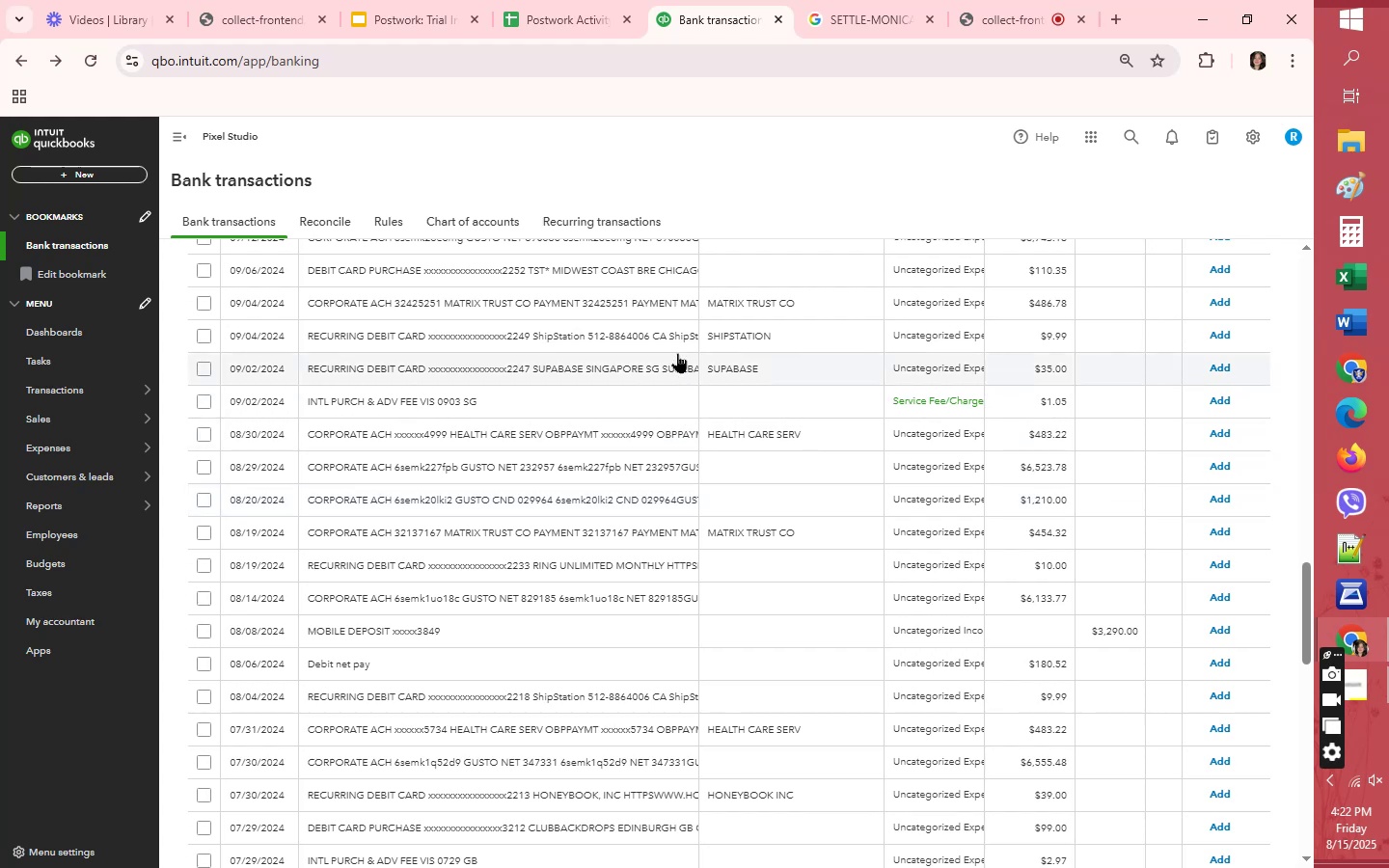 
left_click([677, 337])
 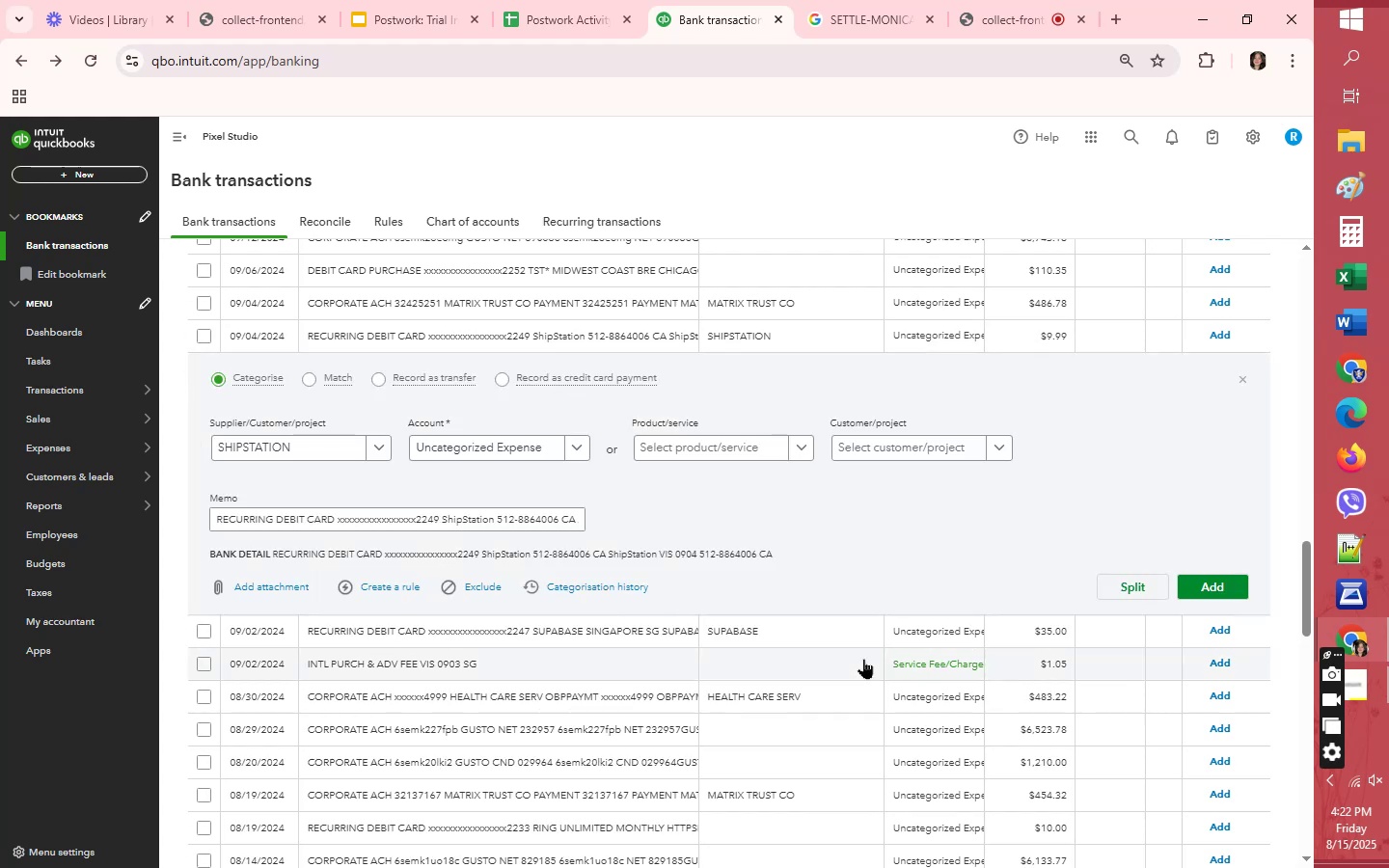 
left_click([912, 331])
 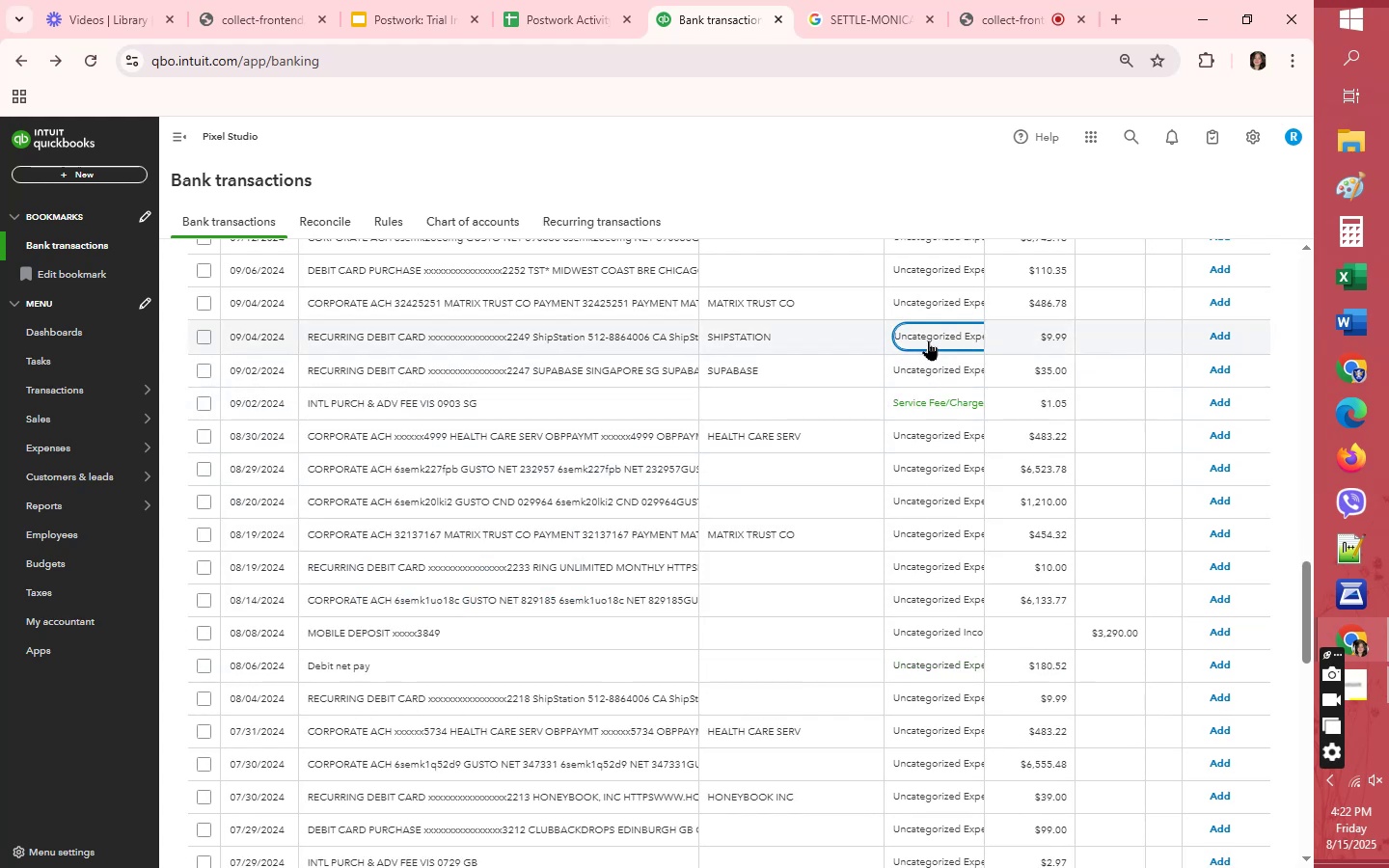 
left_click([928, 339])
 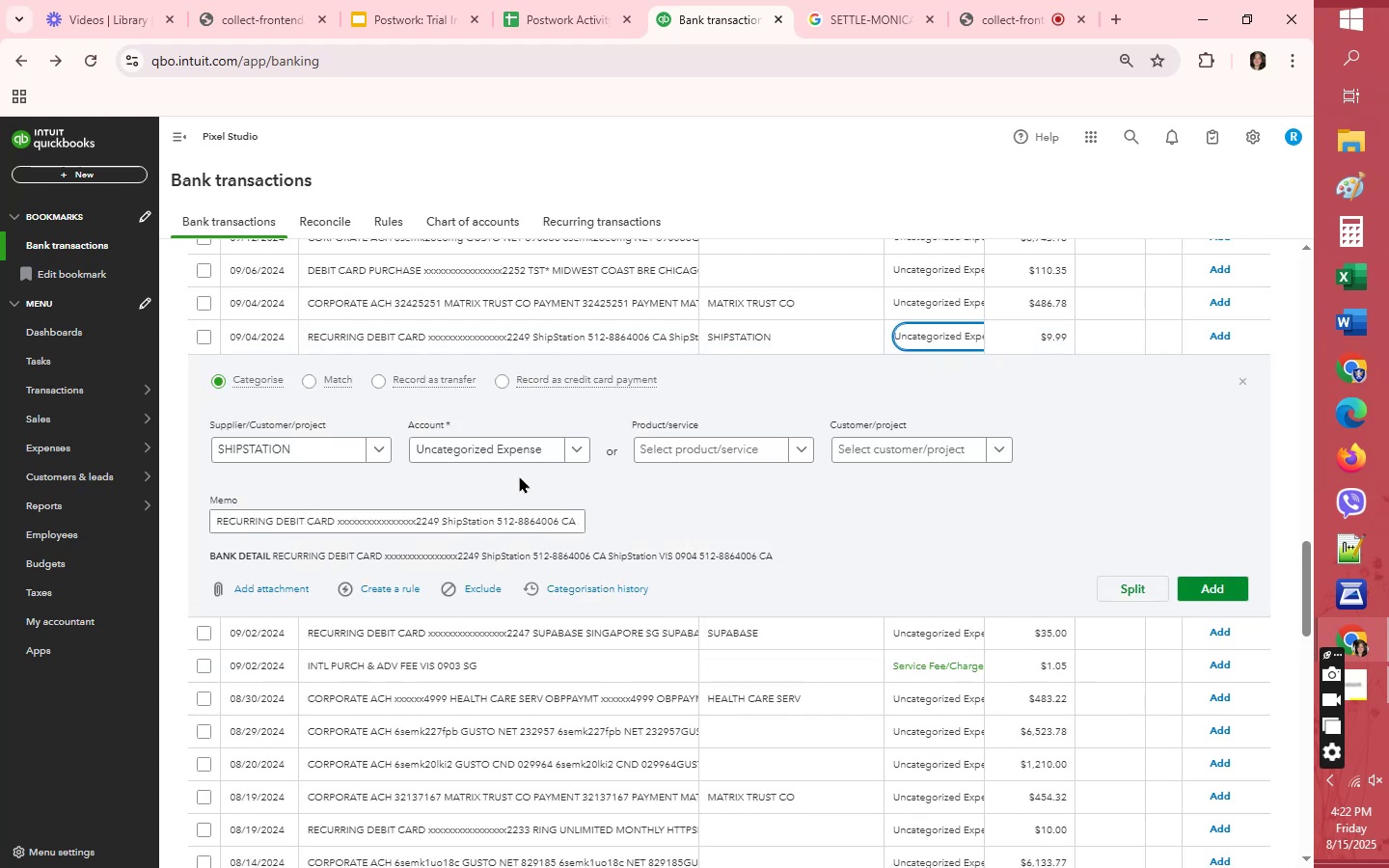 
left_click([517, 450])
 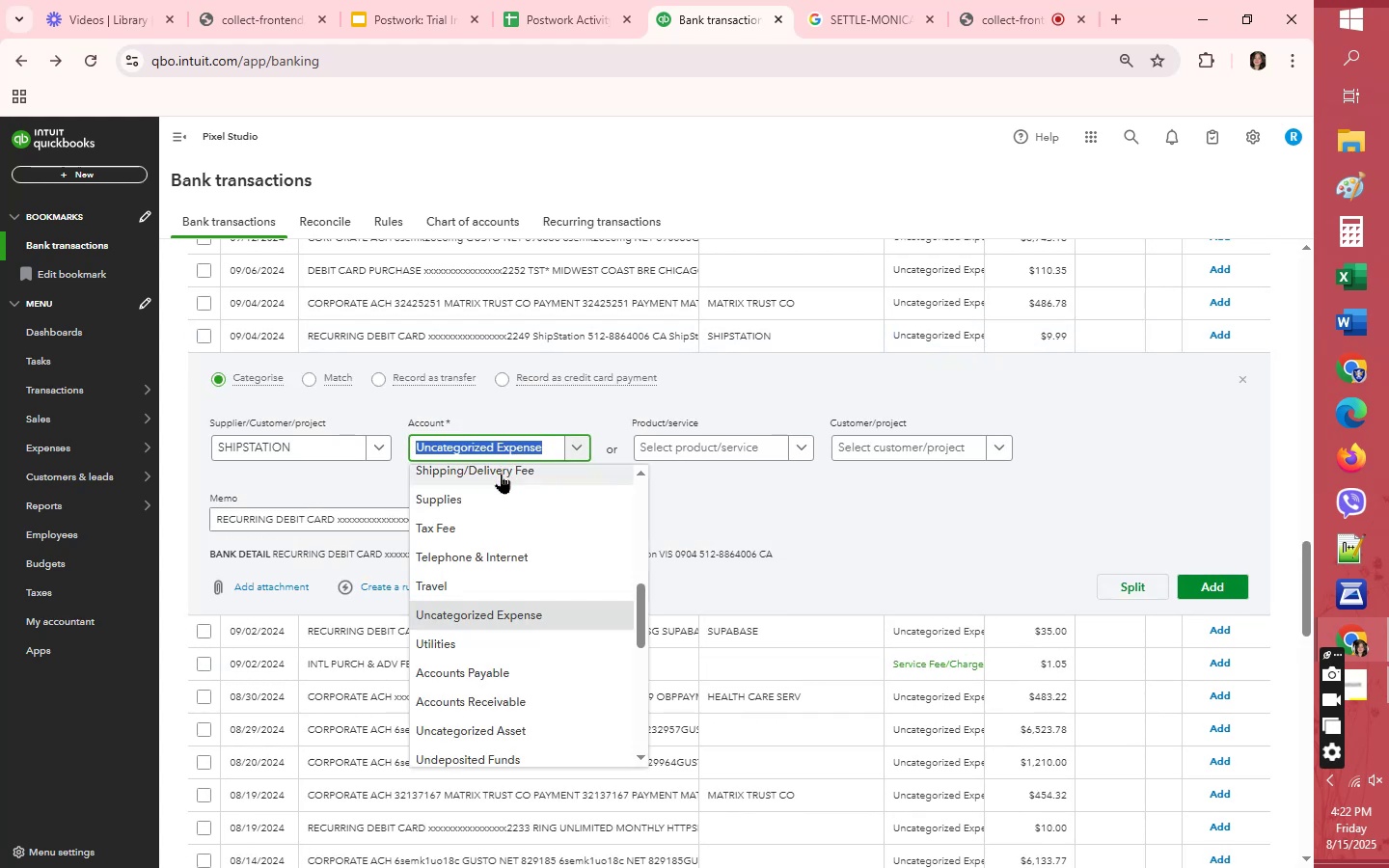 
left_click([501, 475])
 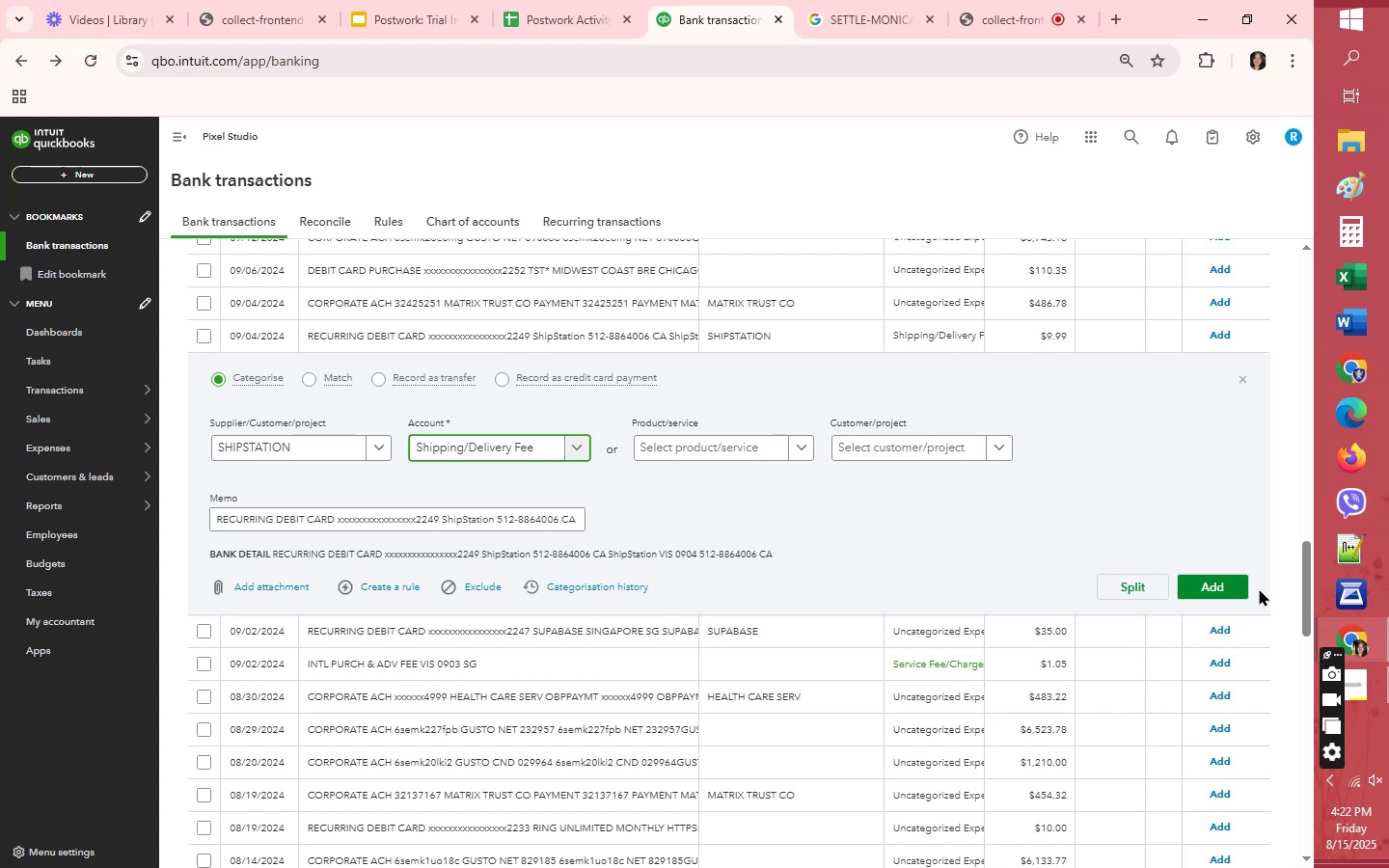 
left_click([1221, 583])
 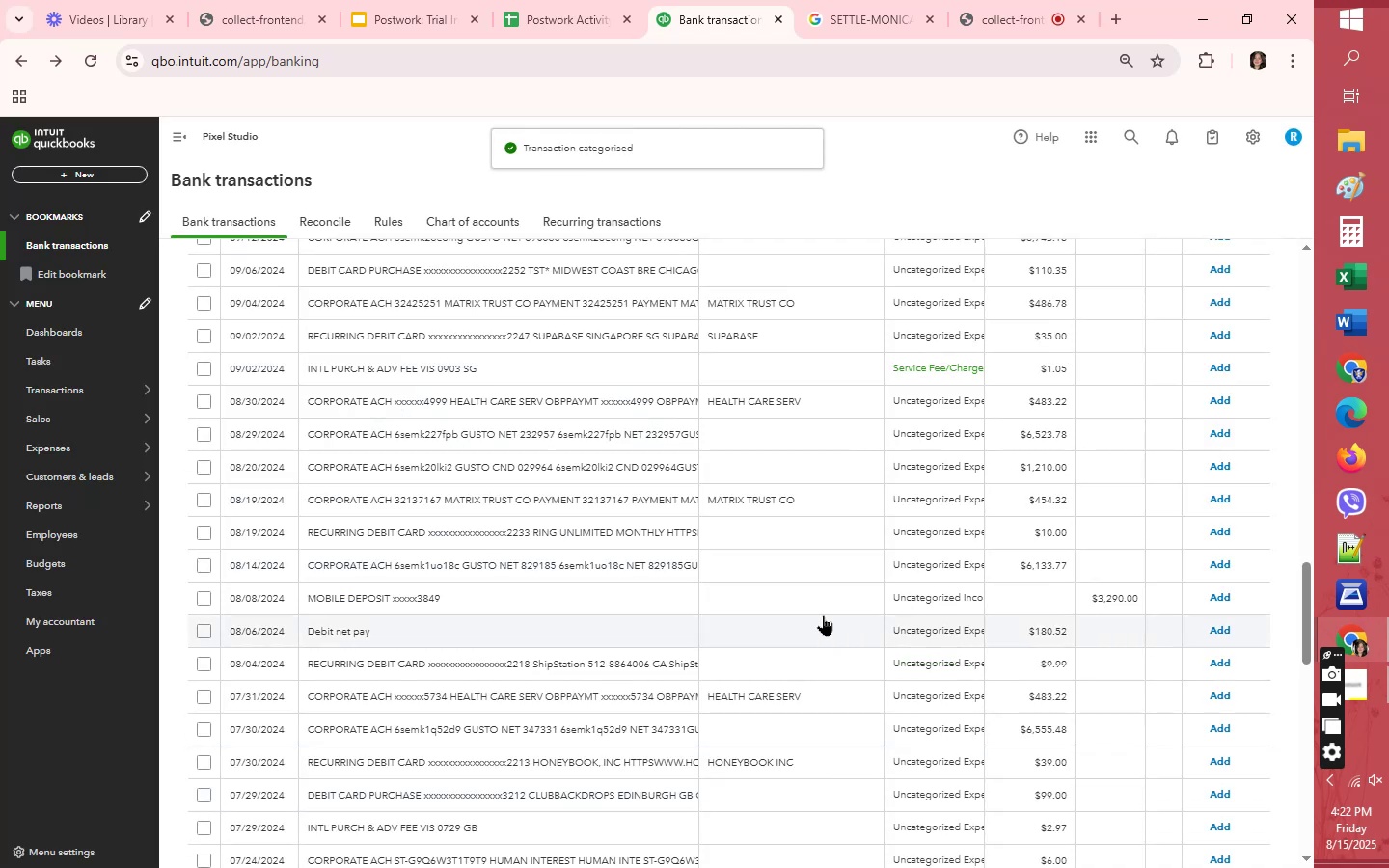 
wait(17.48)
 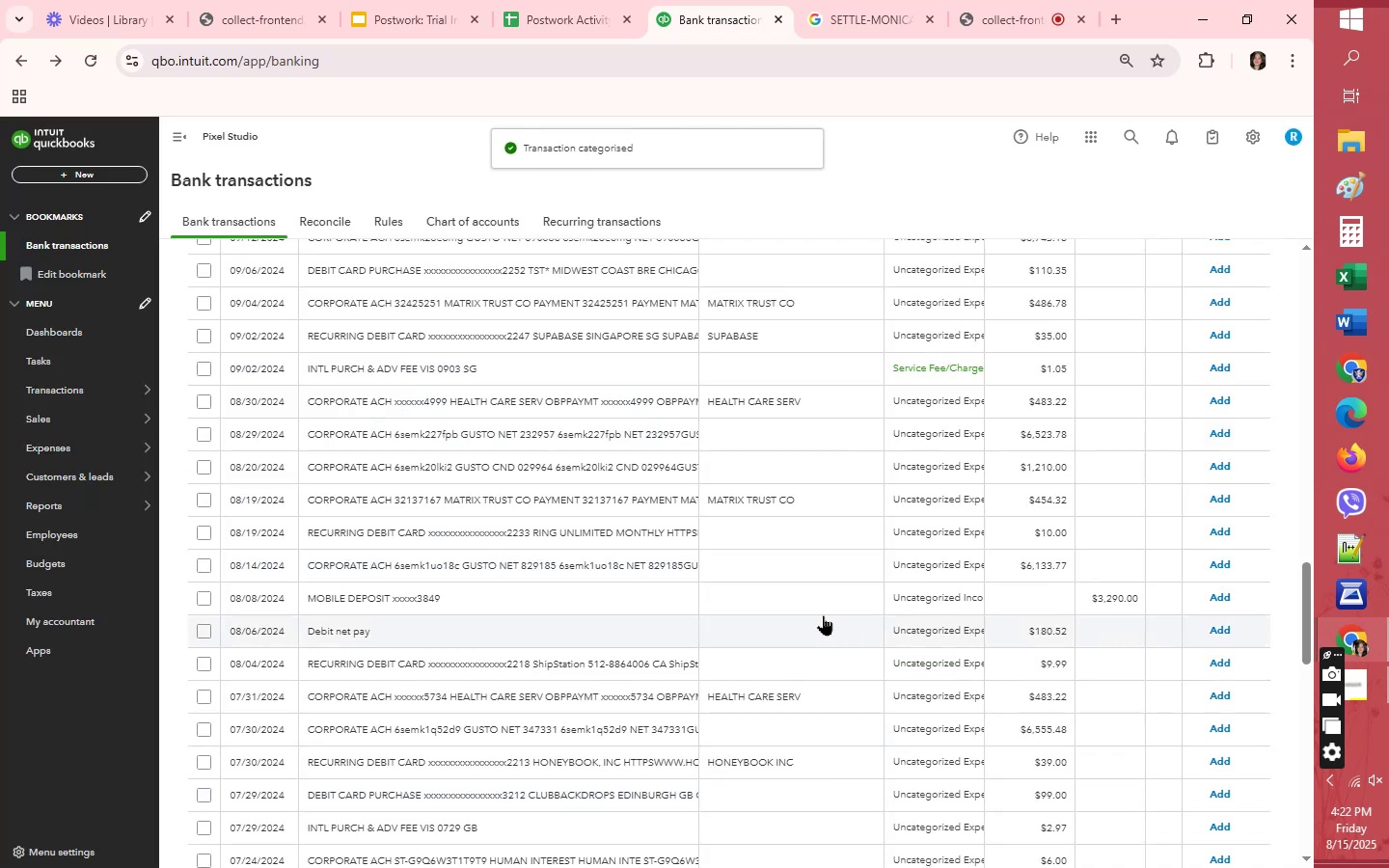 
scroll: coordinate [672, 653], scroll_direction: down, amount: 2.0
 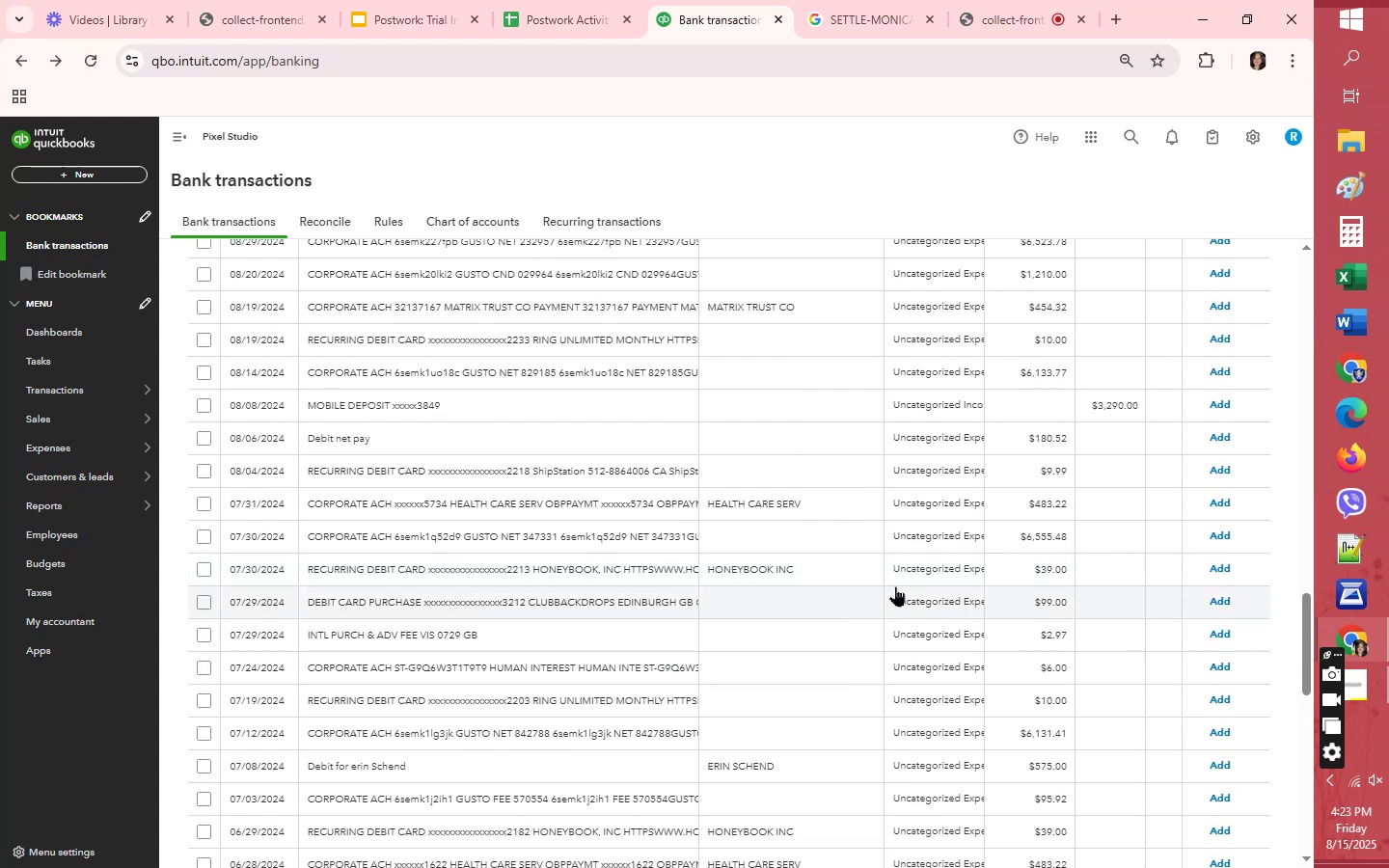 
left_click([928, 571])
 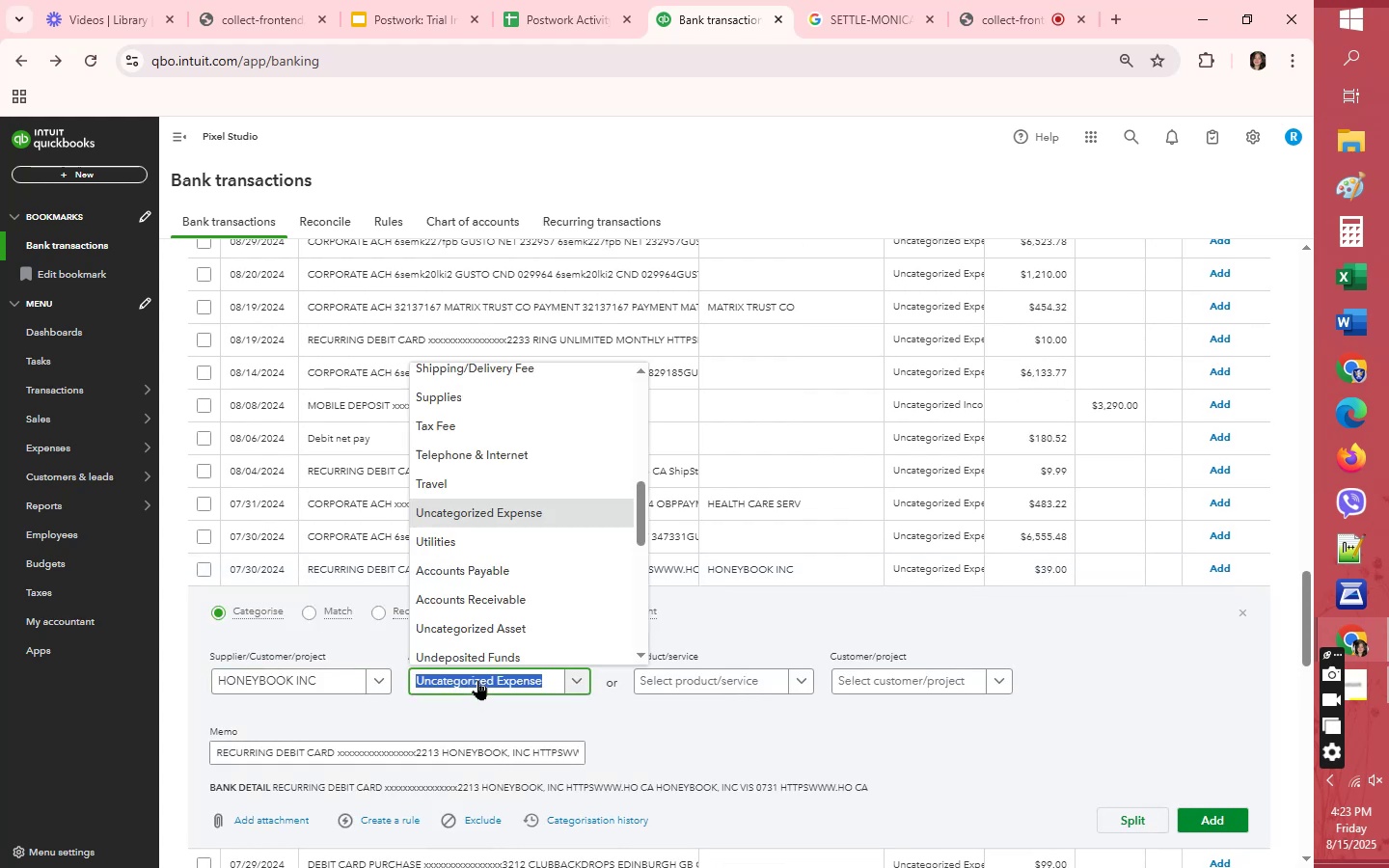 
scroll: coordinate [480, 615], scroll_direction: up, amount: 1.0
 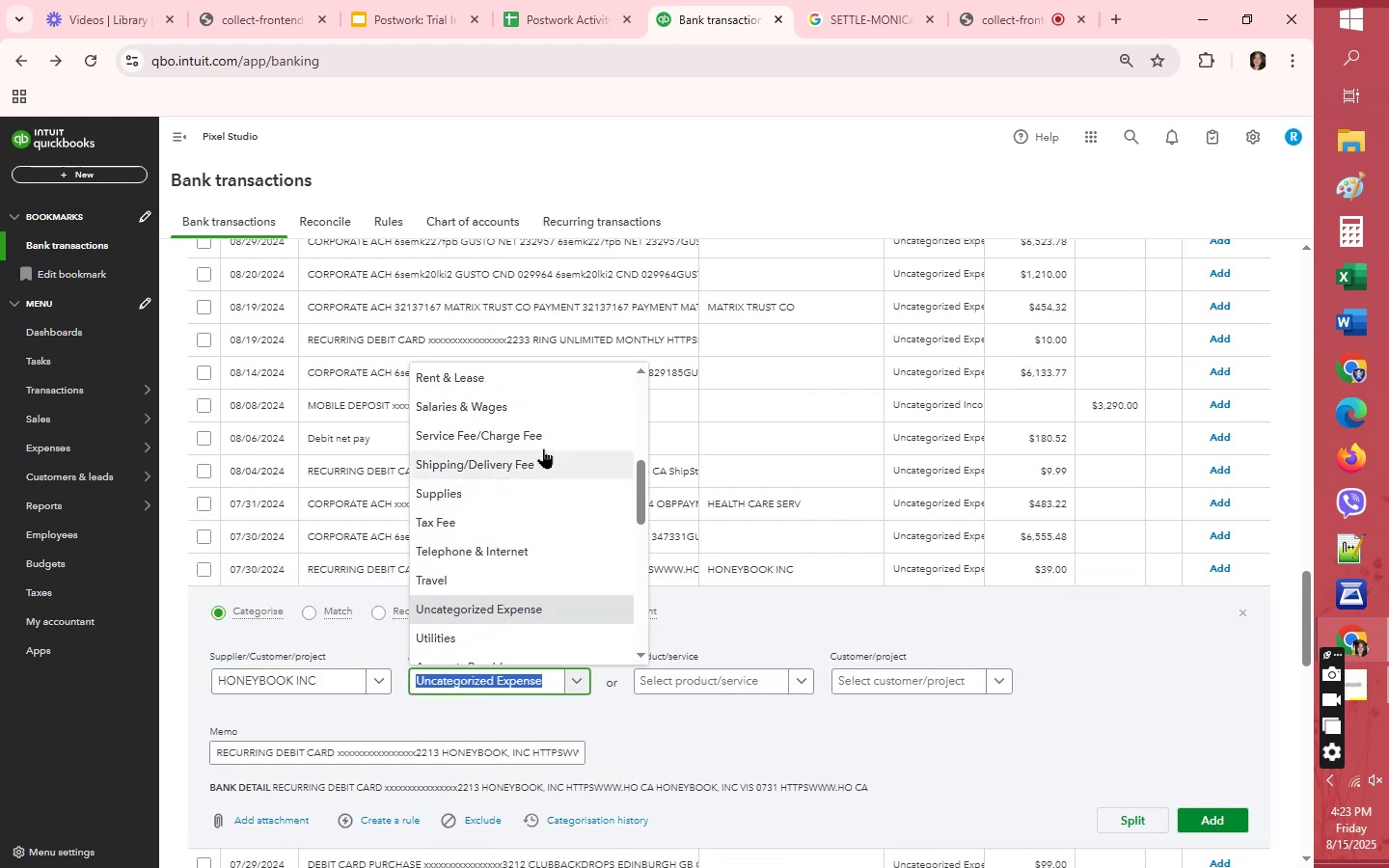 
left_click([548, 436])
 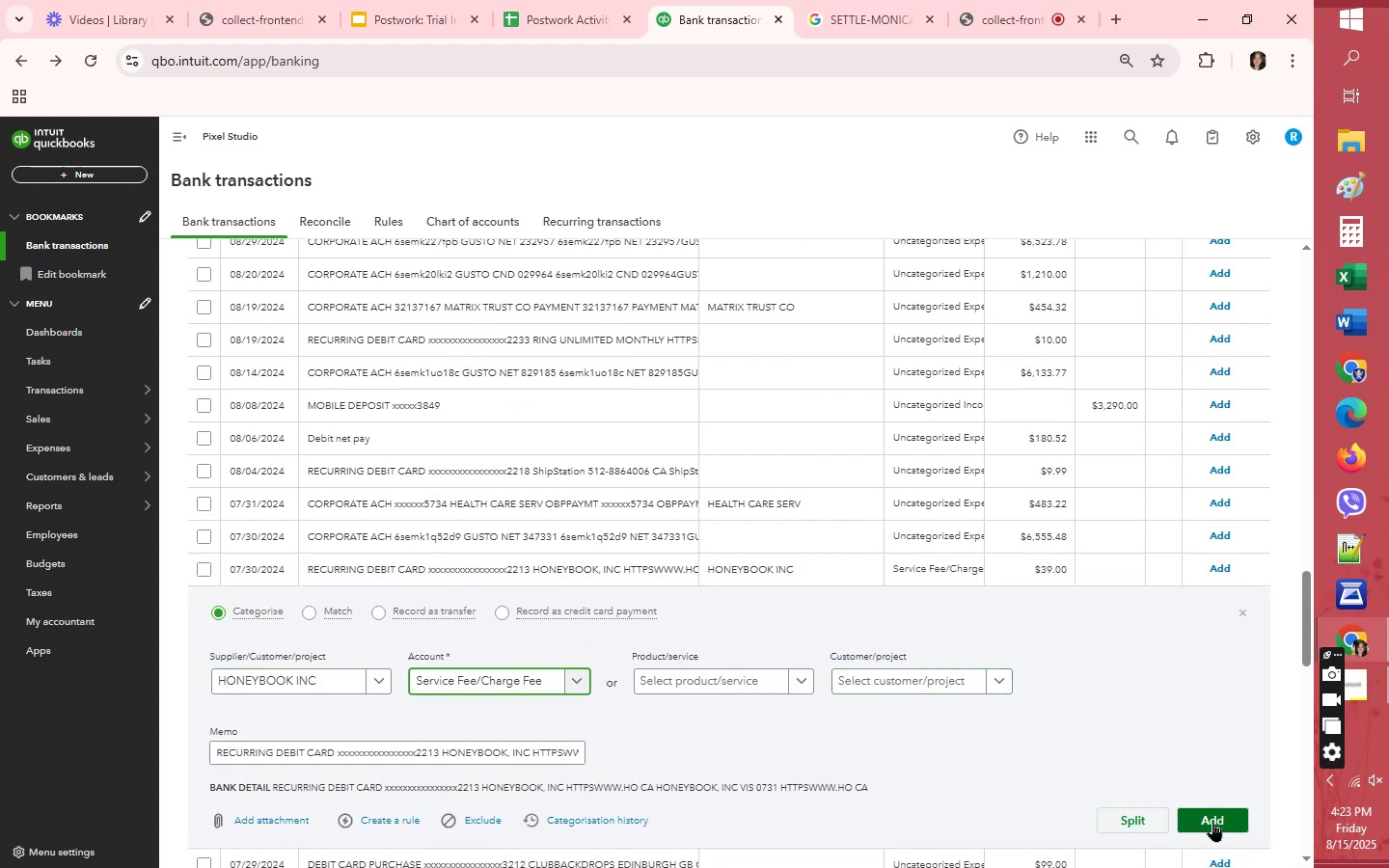 
left_click([1212, 822])
 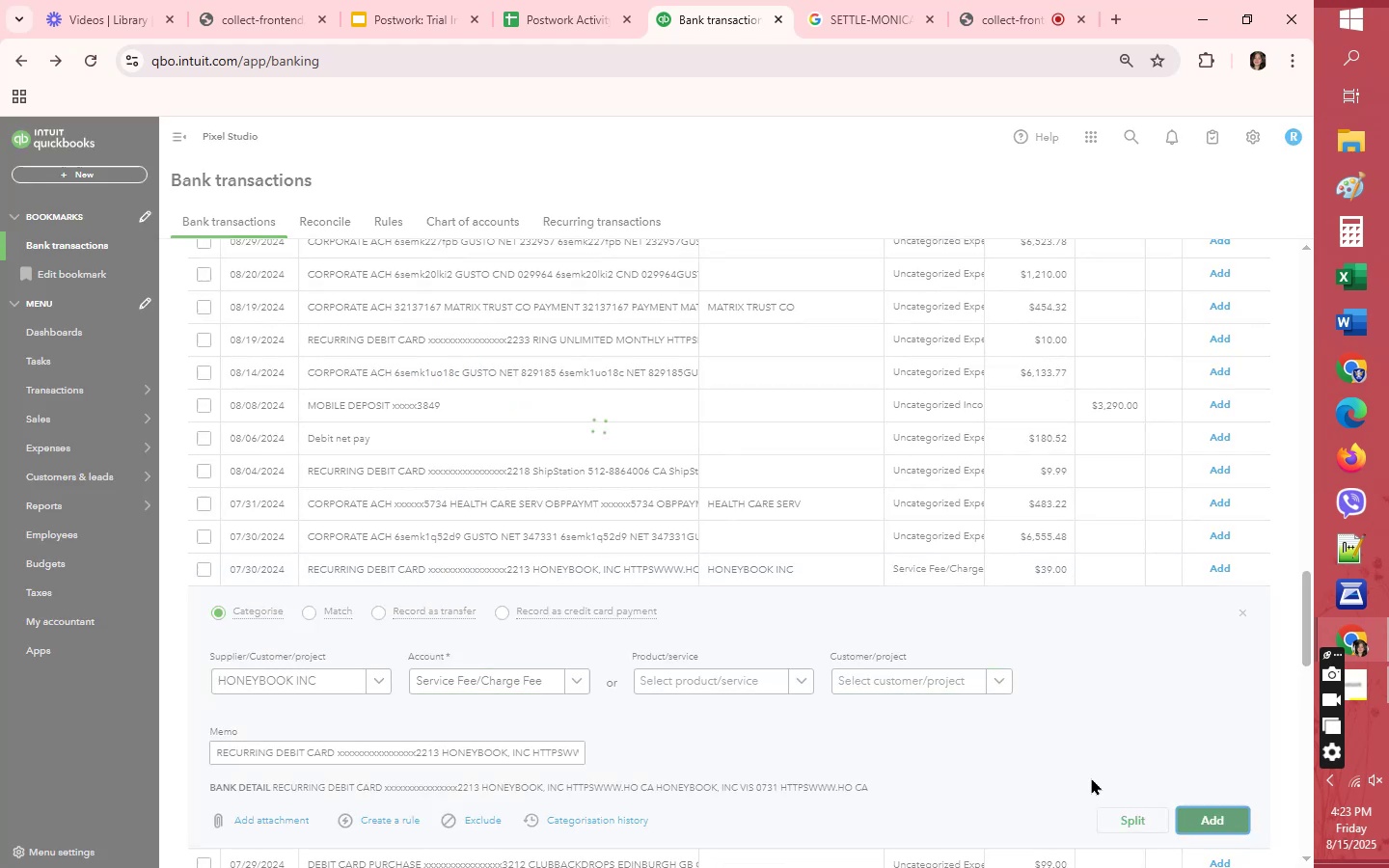 
mouse_move([818, 696])
 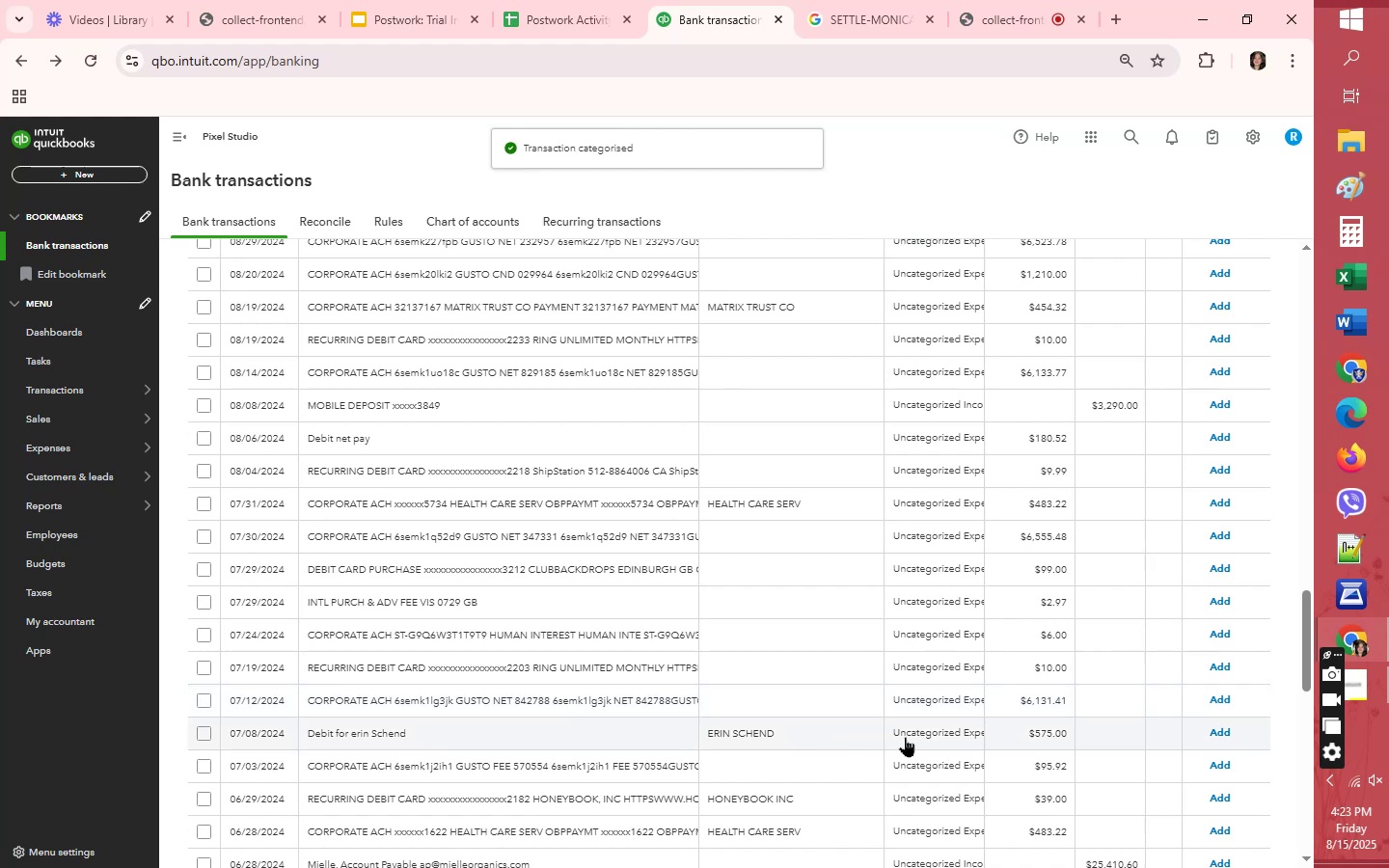 
left_click([927, 735])
 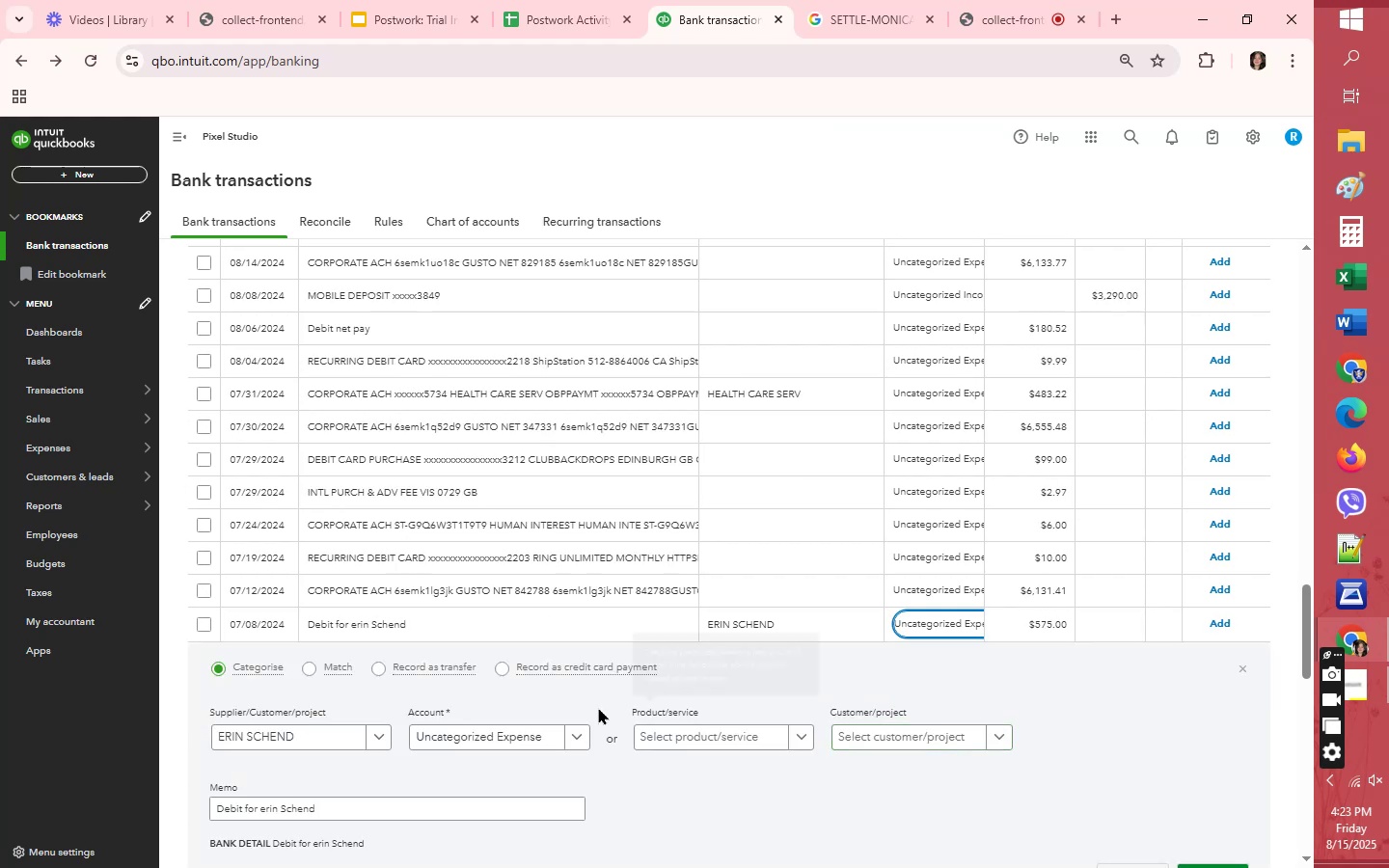 
left_click([547, 735])
 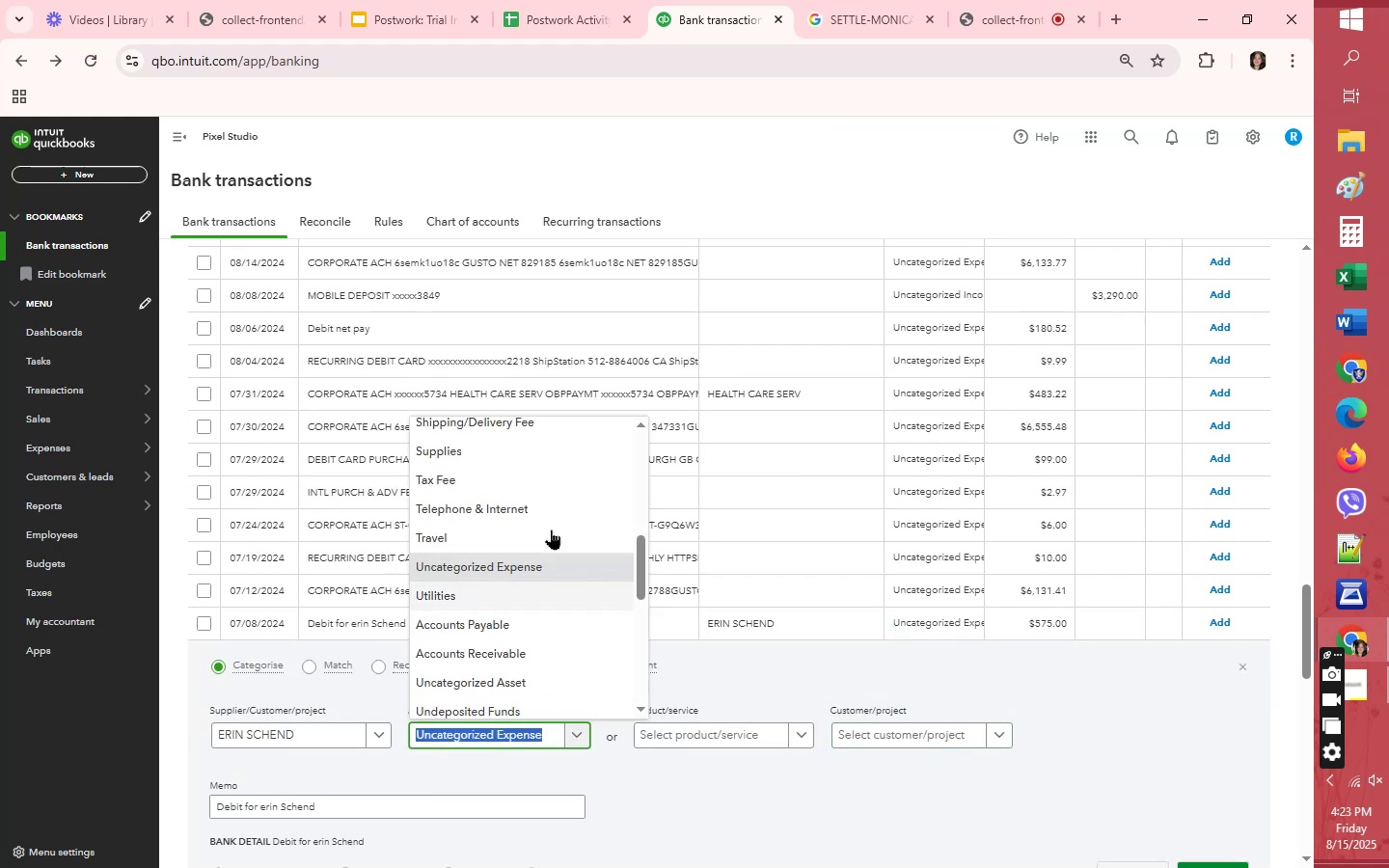 
scroll: coordinate [548, 523], scroll_direction: up, amount: 1.0
 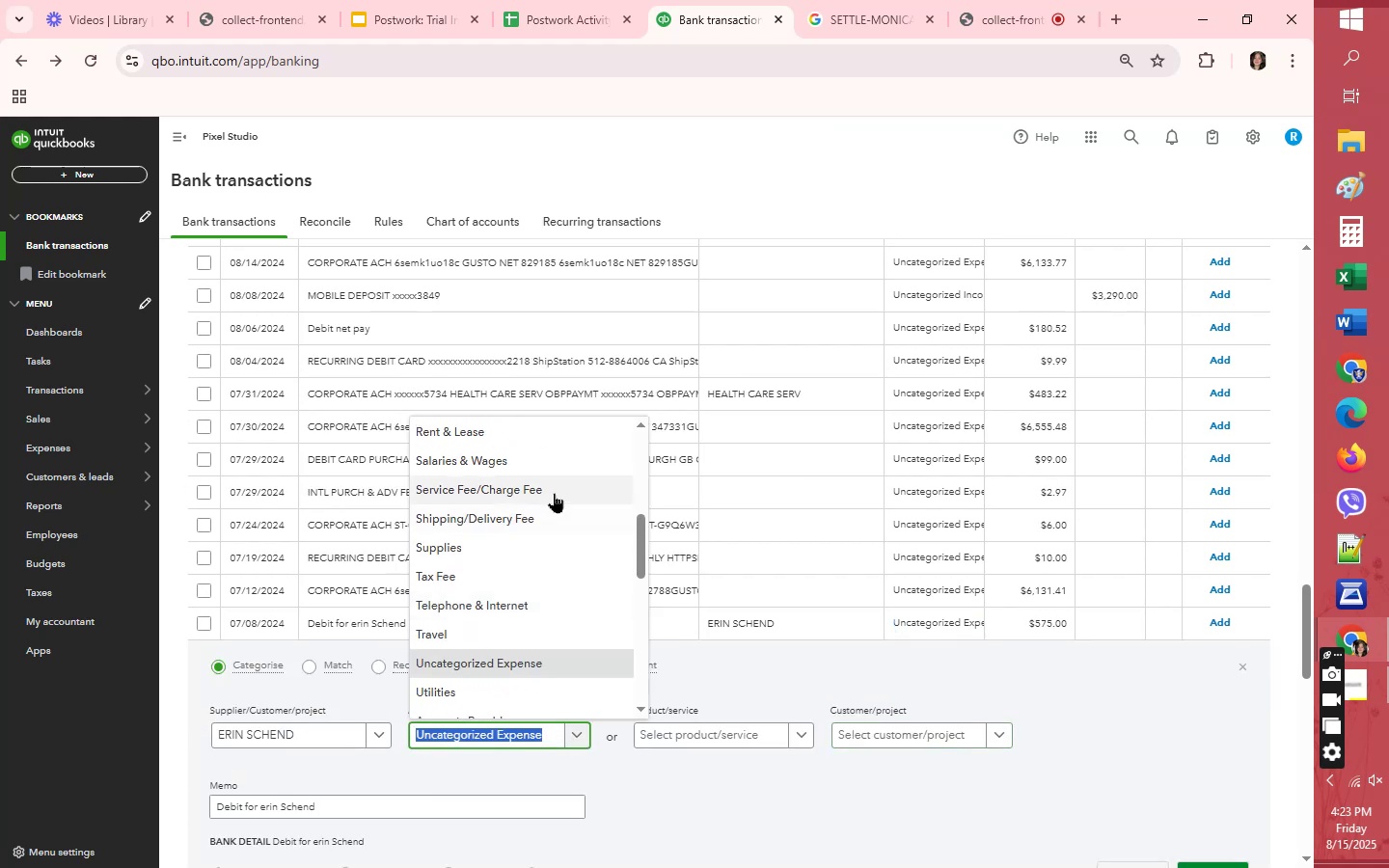 
left_click([554, 493])
 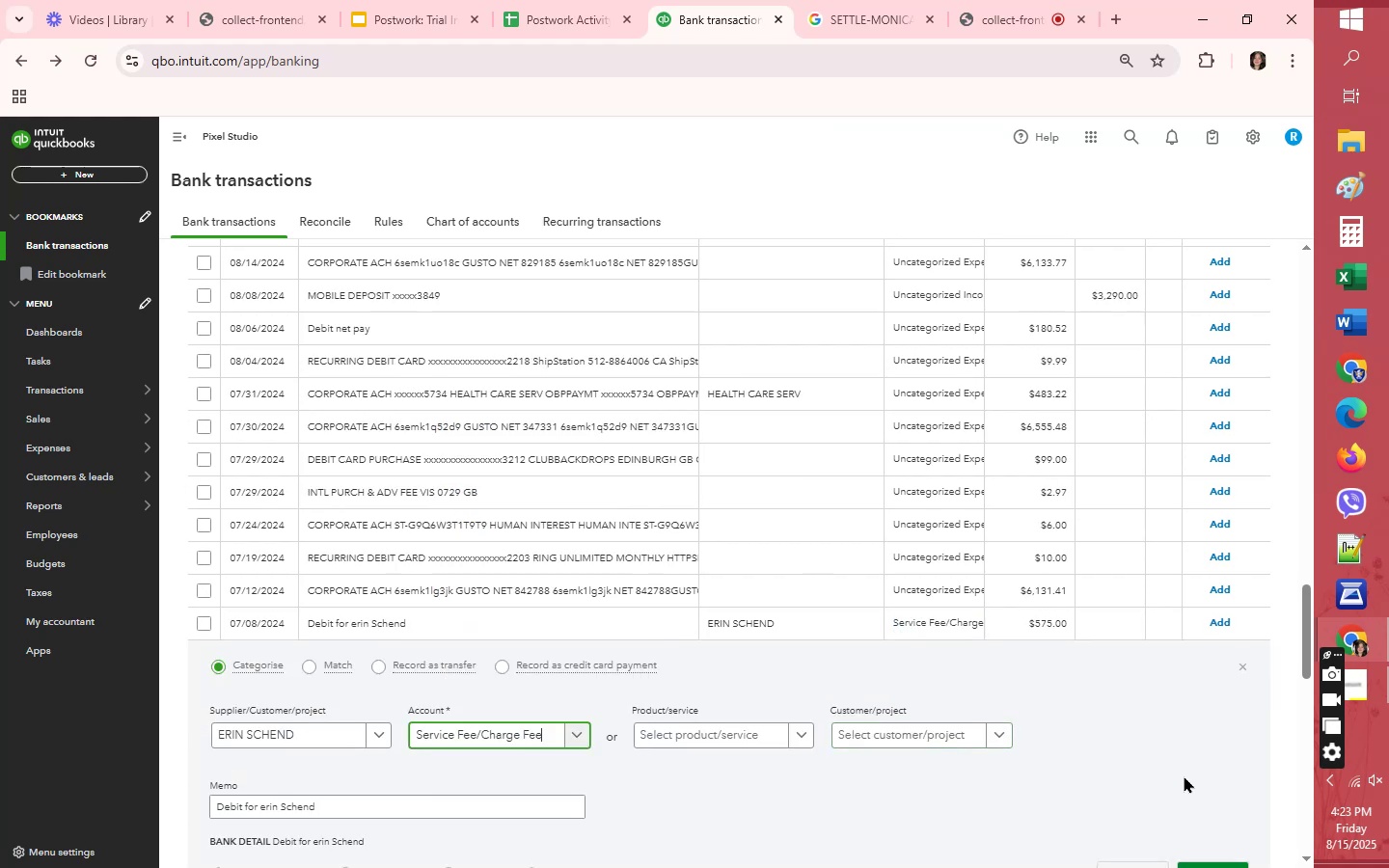 
scroll: coordinate [1181, 784], scroll_direction: down, amount: 1.0
 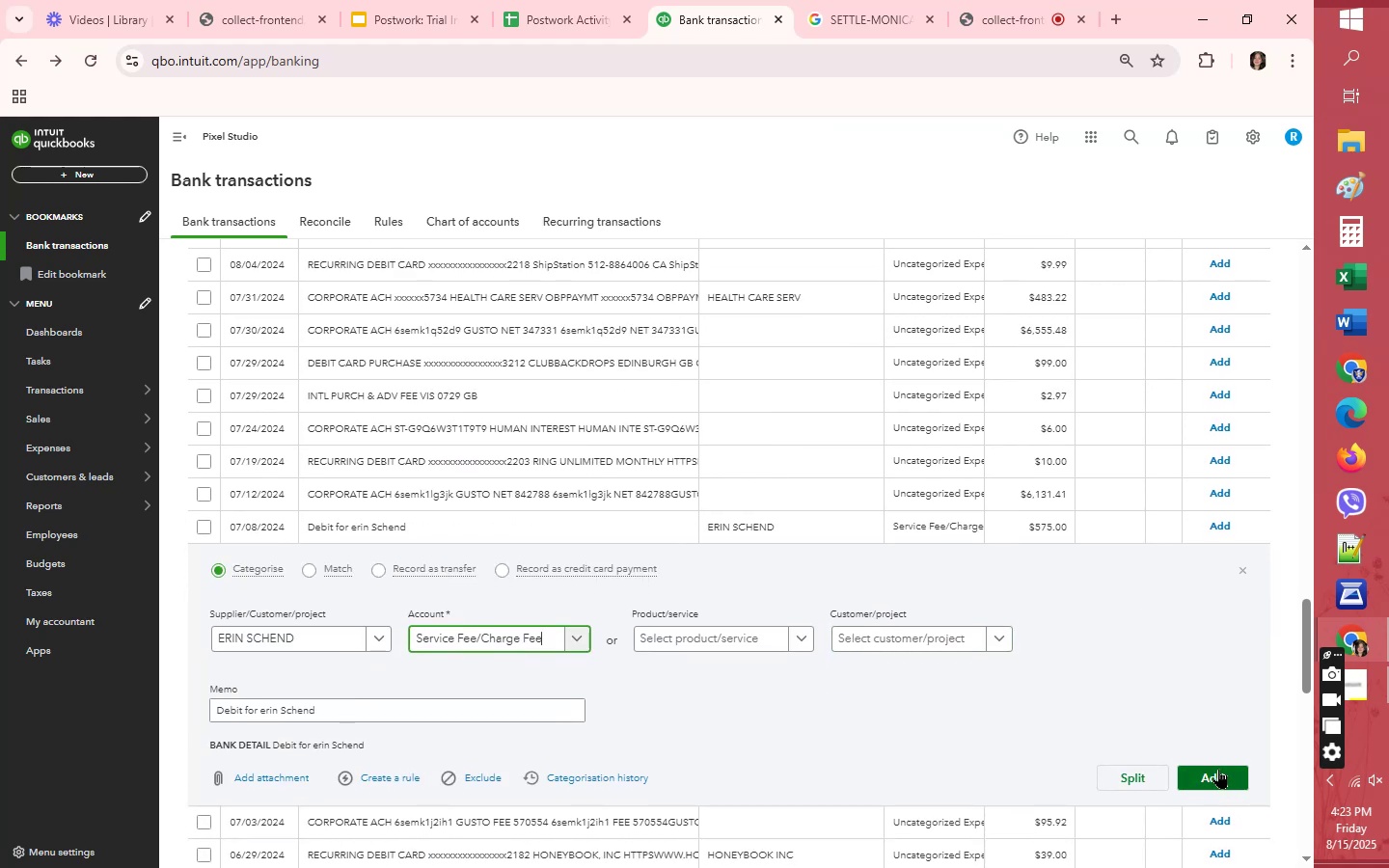 
left_click([1218, 769])
 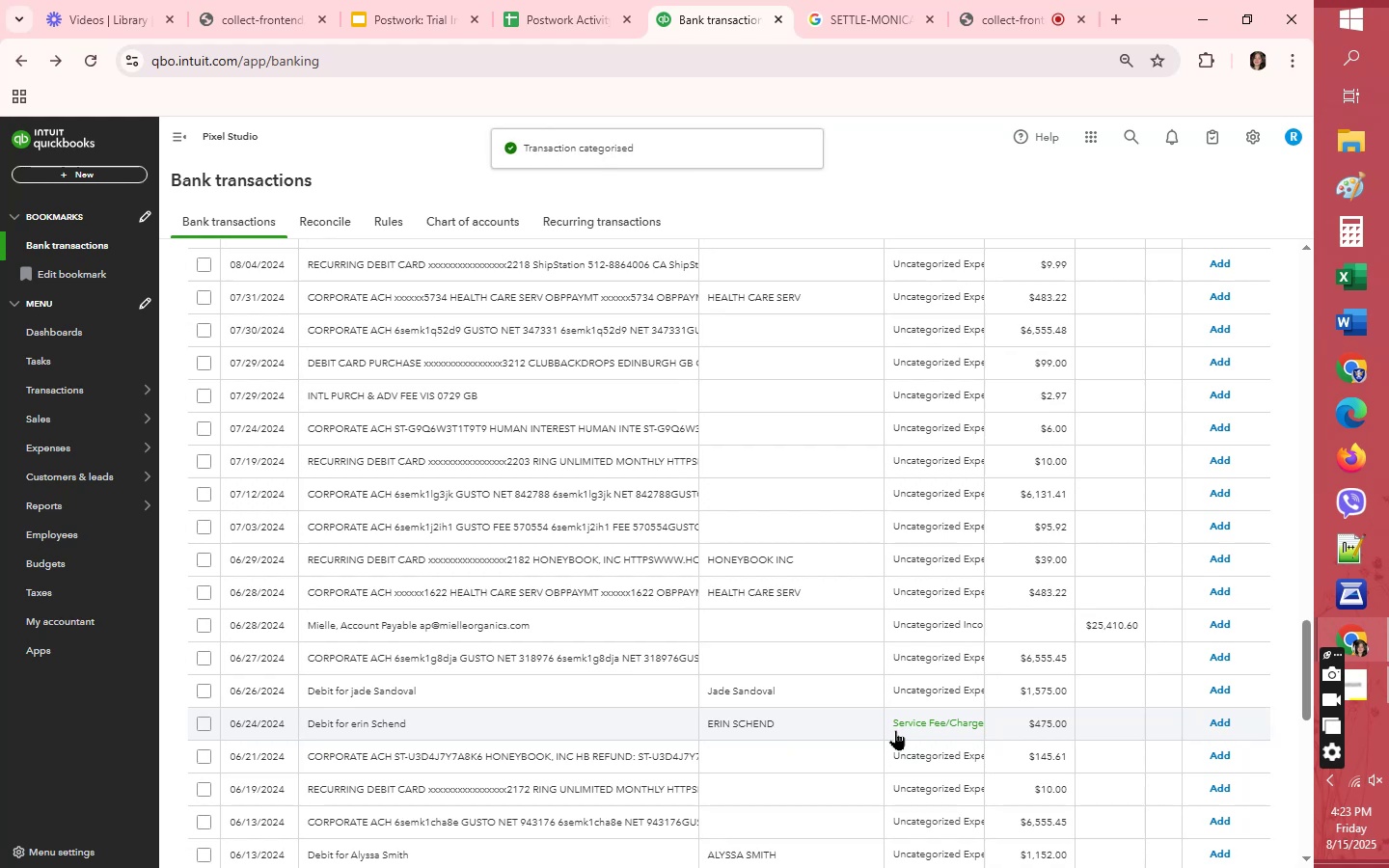 
left_click([958, 556])
 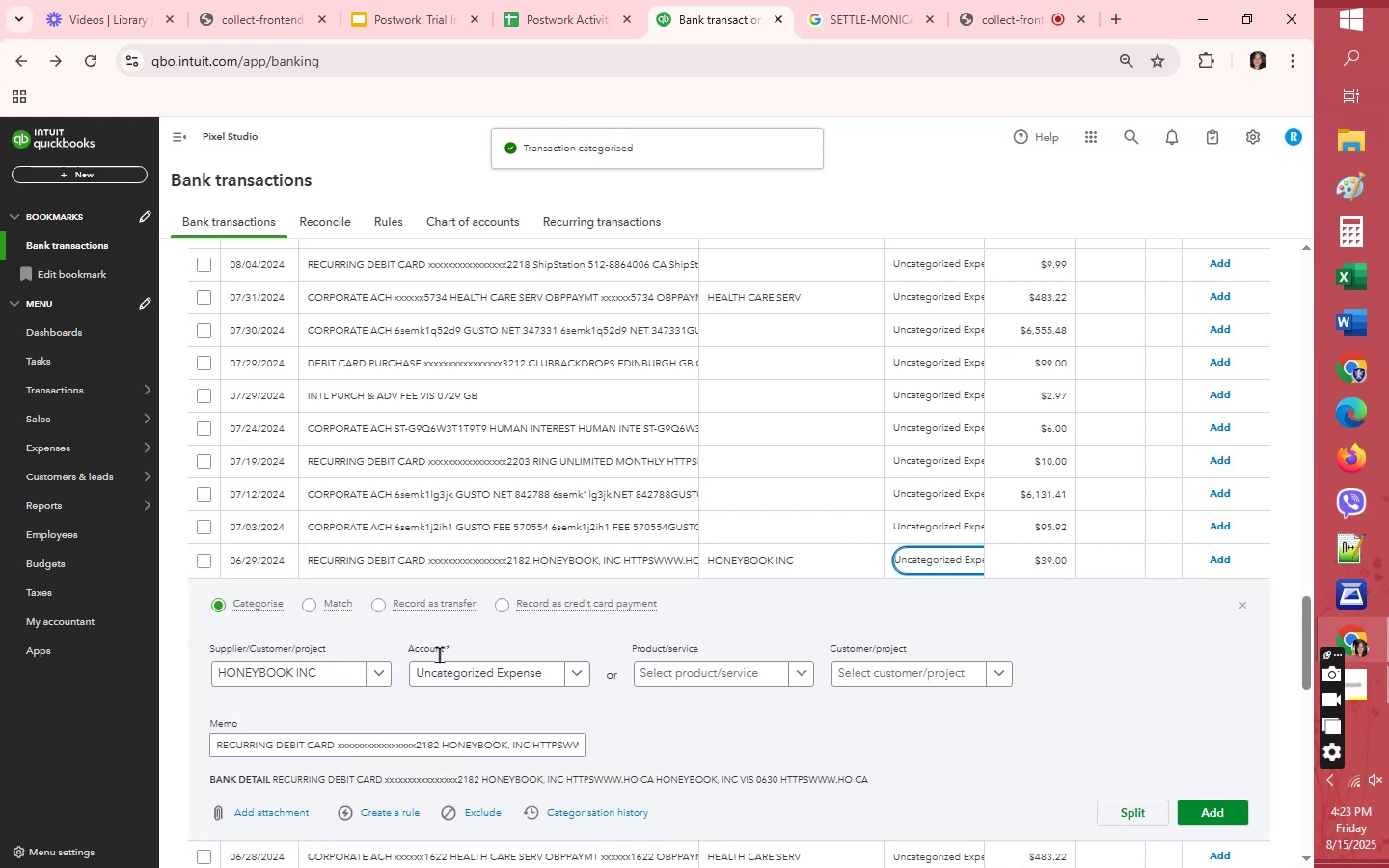 
left_click([448, 671])
 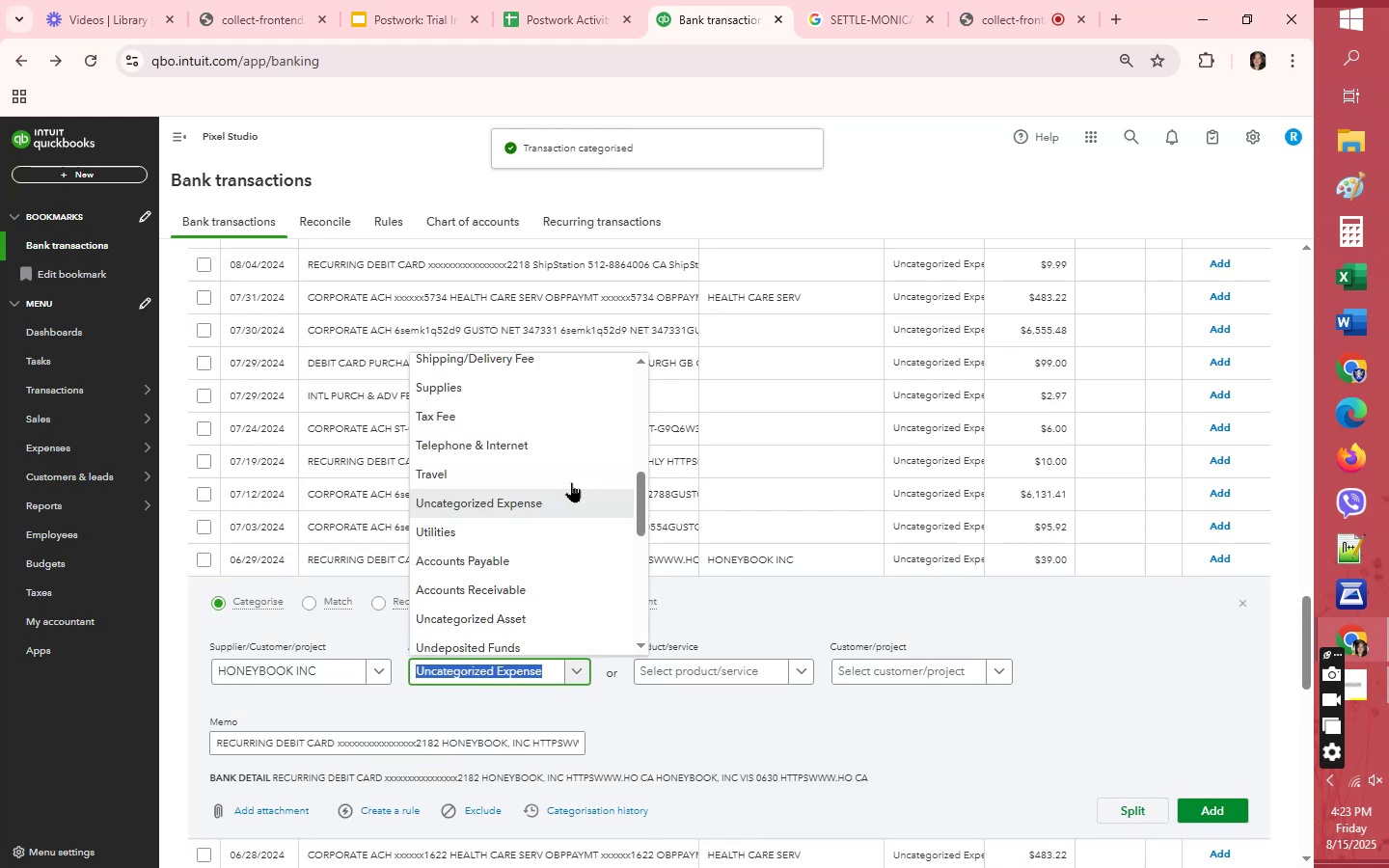 
scroll: coordinate [571, 477], scroll_direction: up, amount: 1.0
 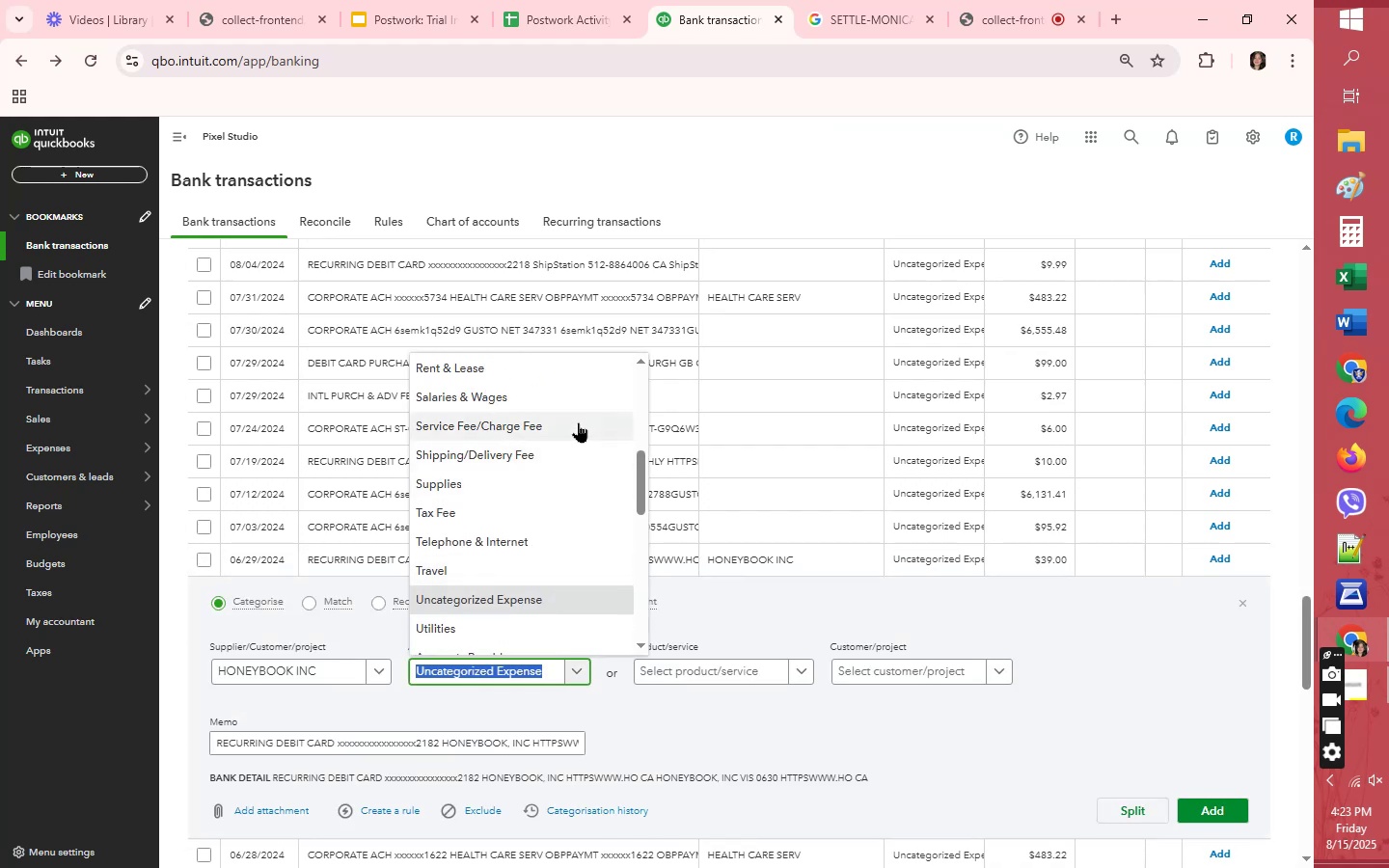 
left_click([578, 420])
 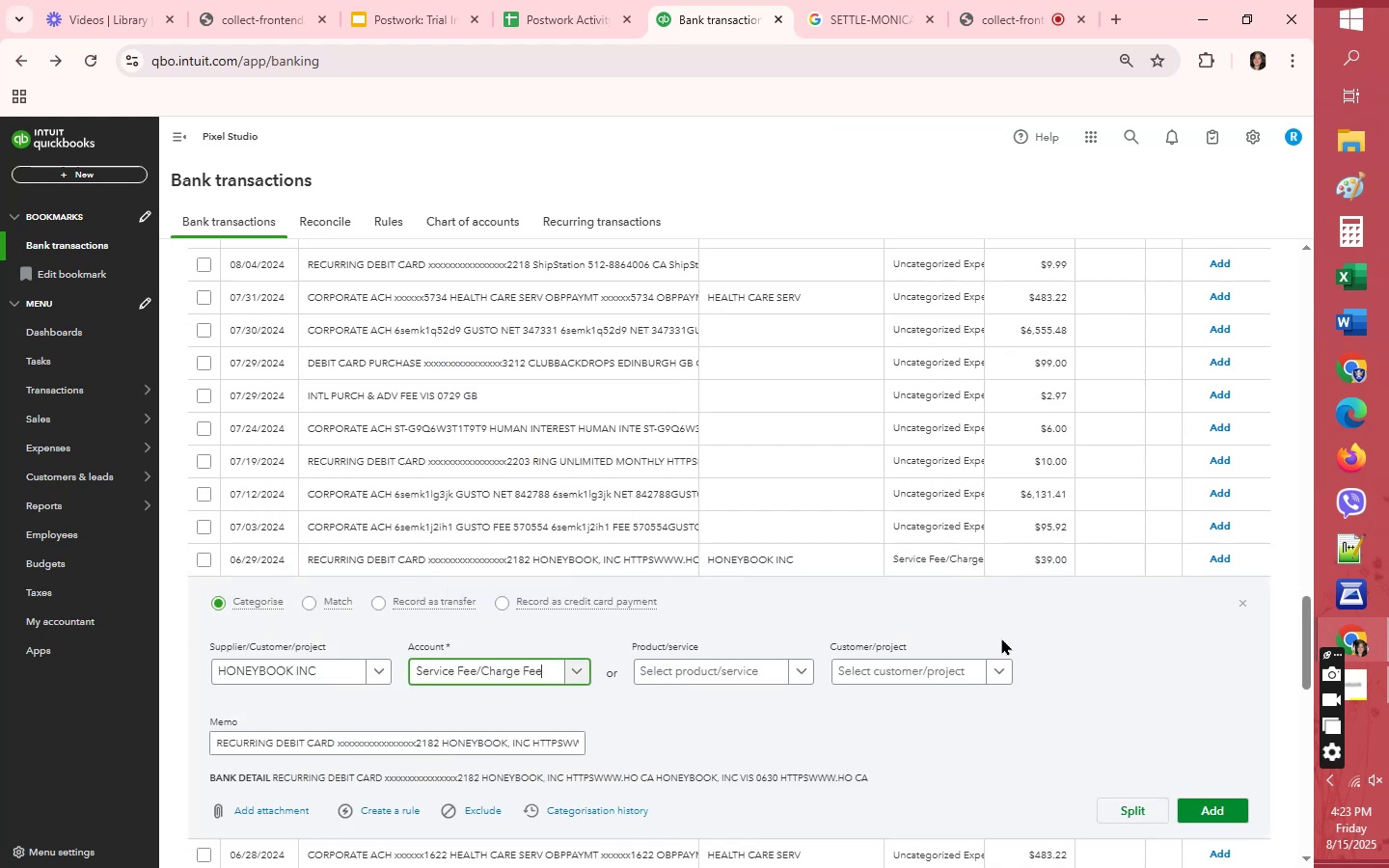 
scroll: coordinate [1068, 670], scroll_direction: down, amount: 1.0
 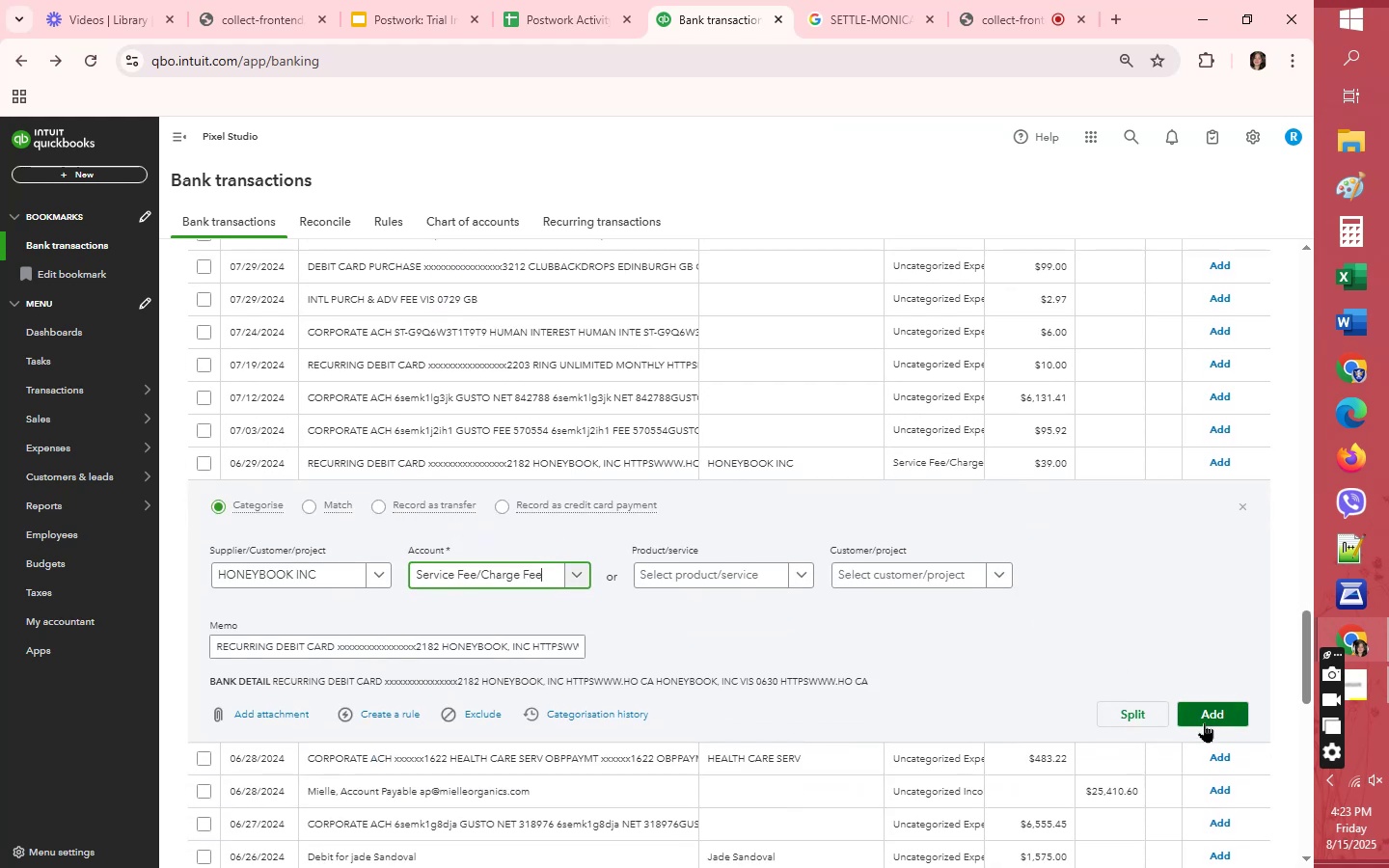 
left_click([1204, 717])
 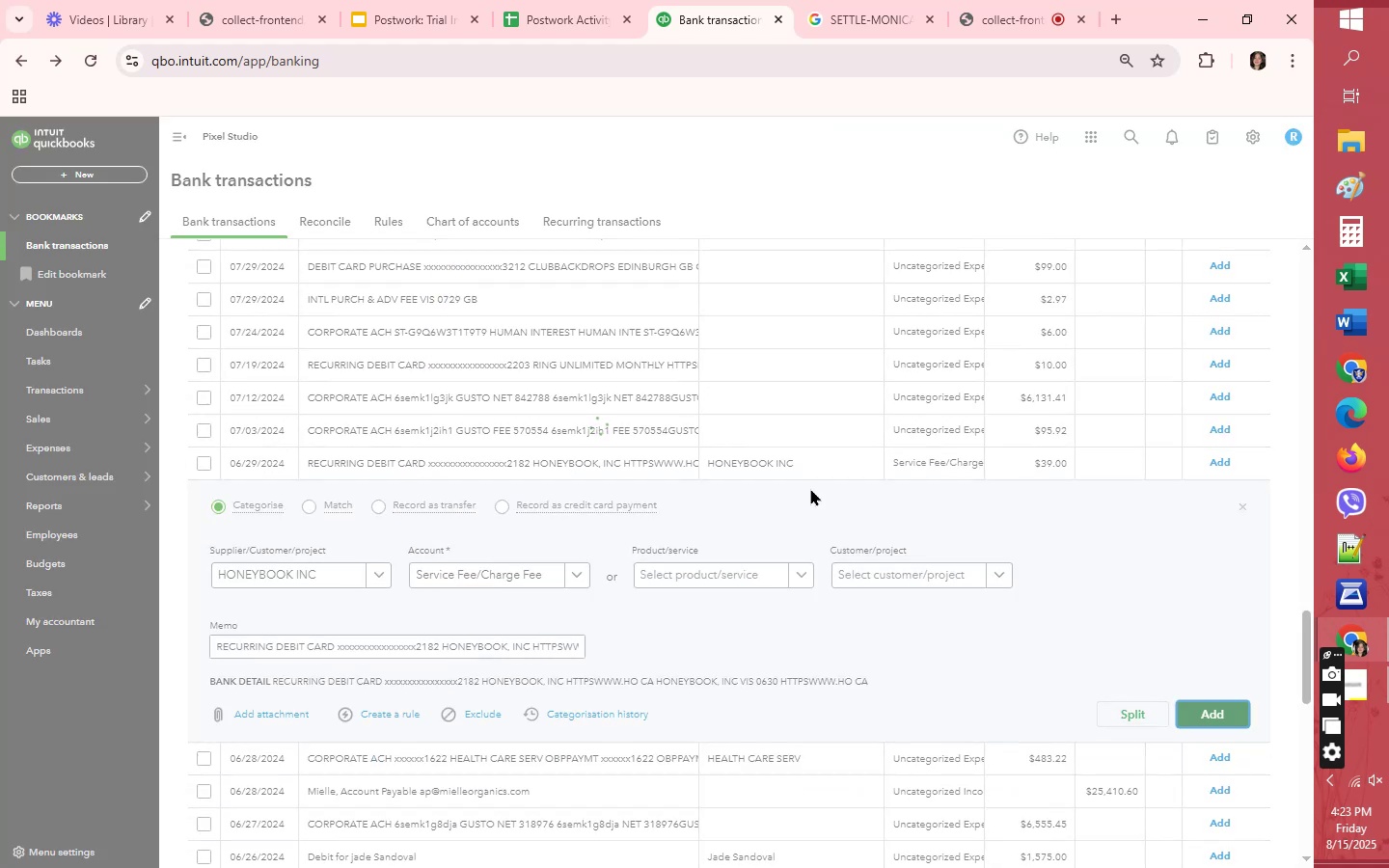 
scroll: coordinate [794, 695], scroll_direction: down, amount: 17.0
 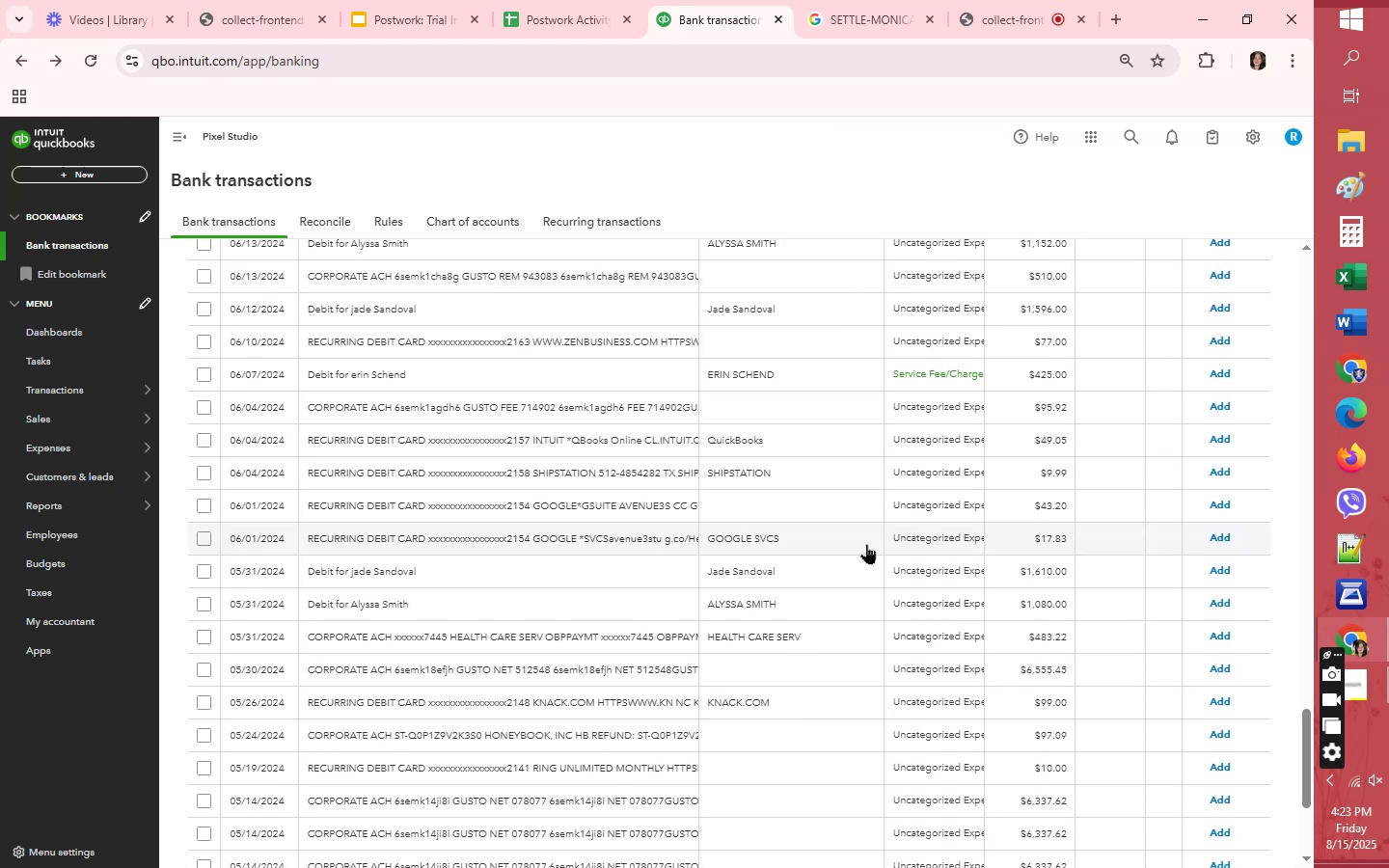 
wait(5.92)
 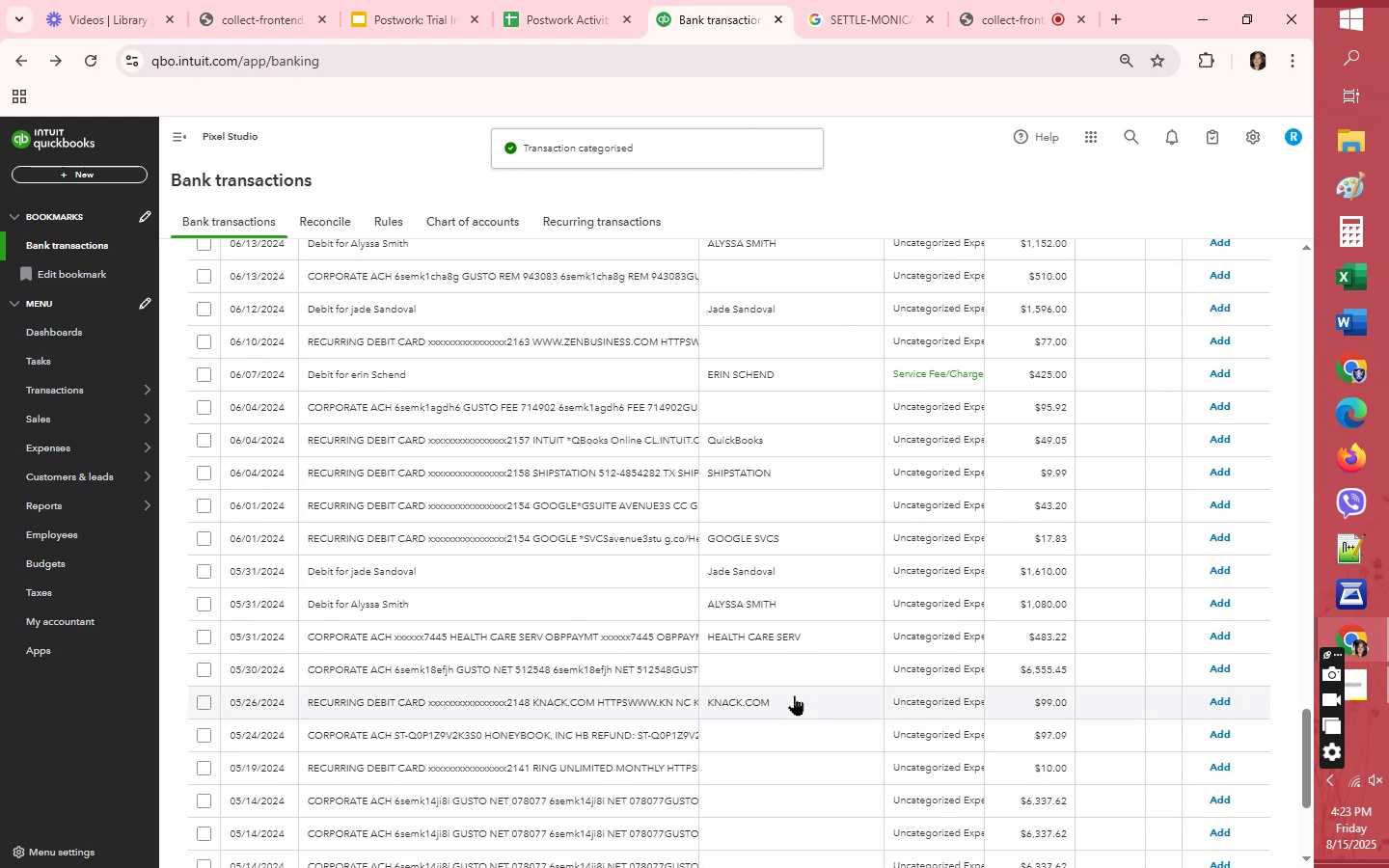 
left_click([813, 494])
 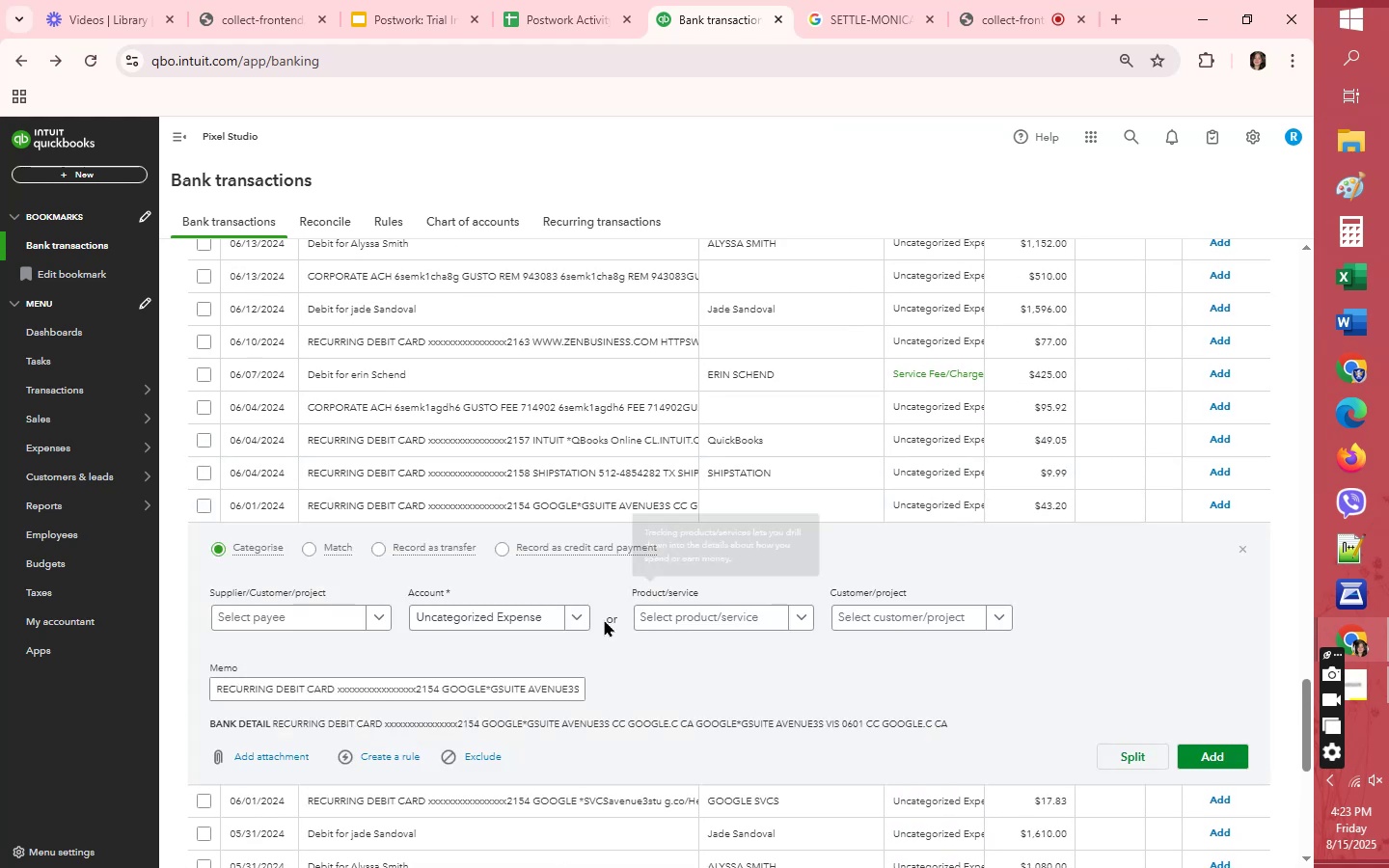 
left_click([555, 617])
 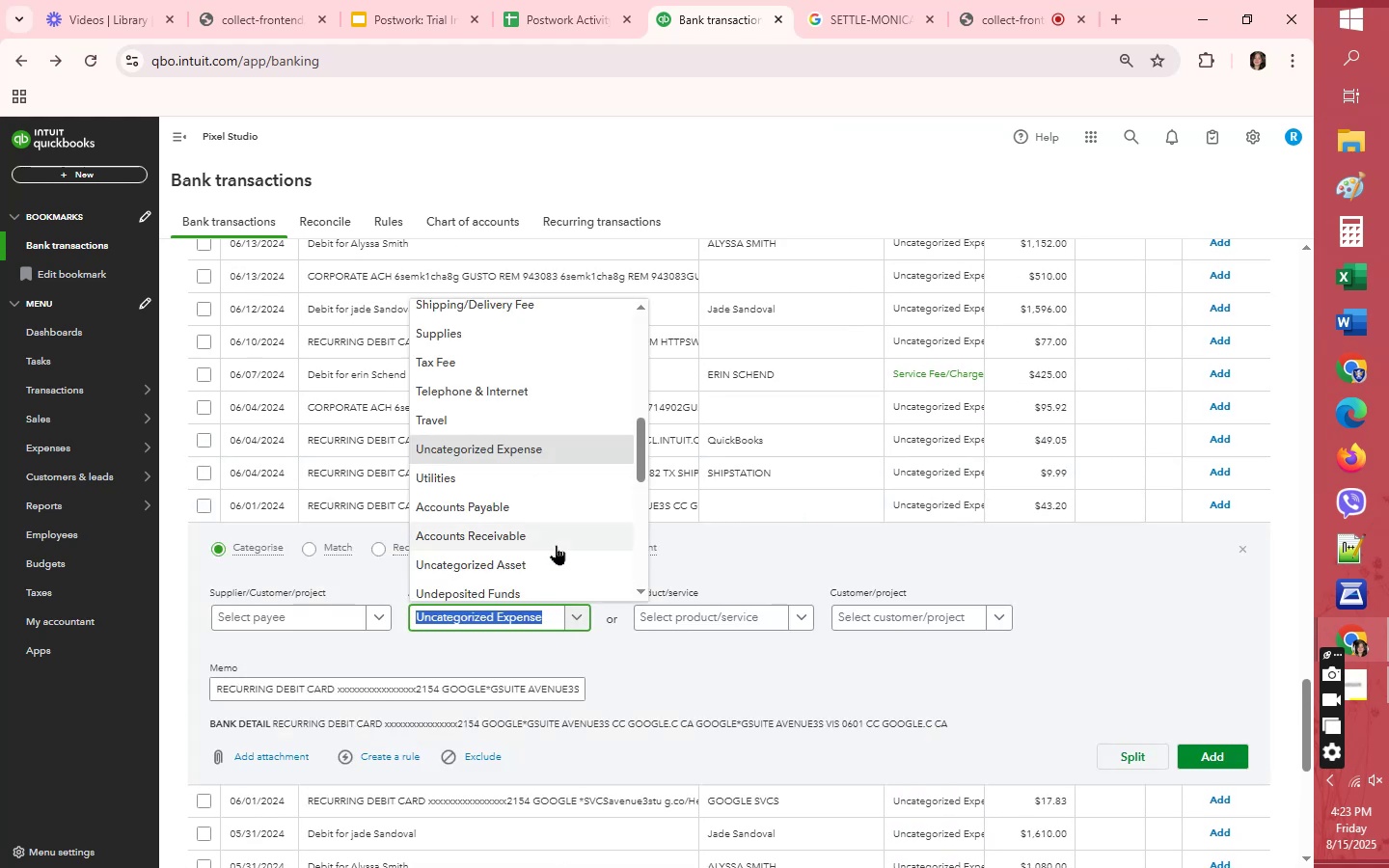 
scroll: coordinate [556, 538], scroll_direction: up, amount: 3.0
 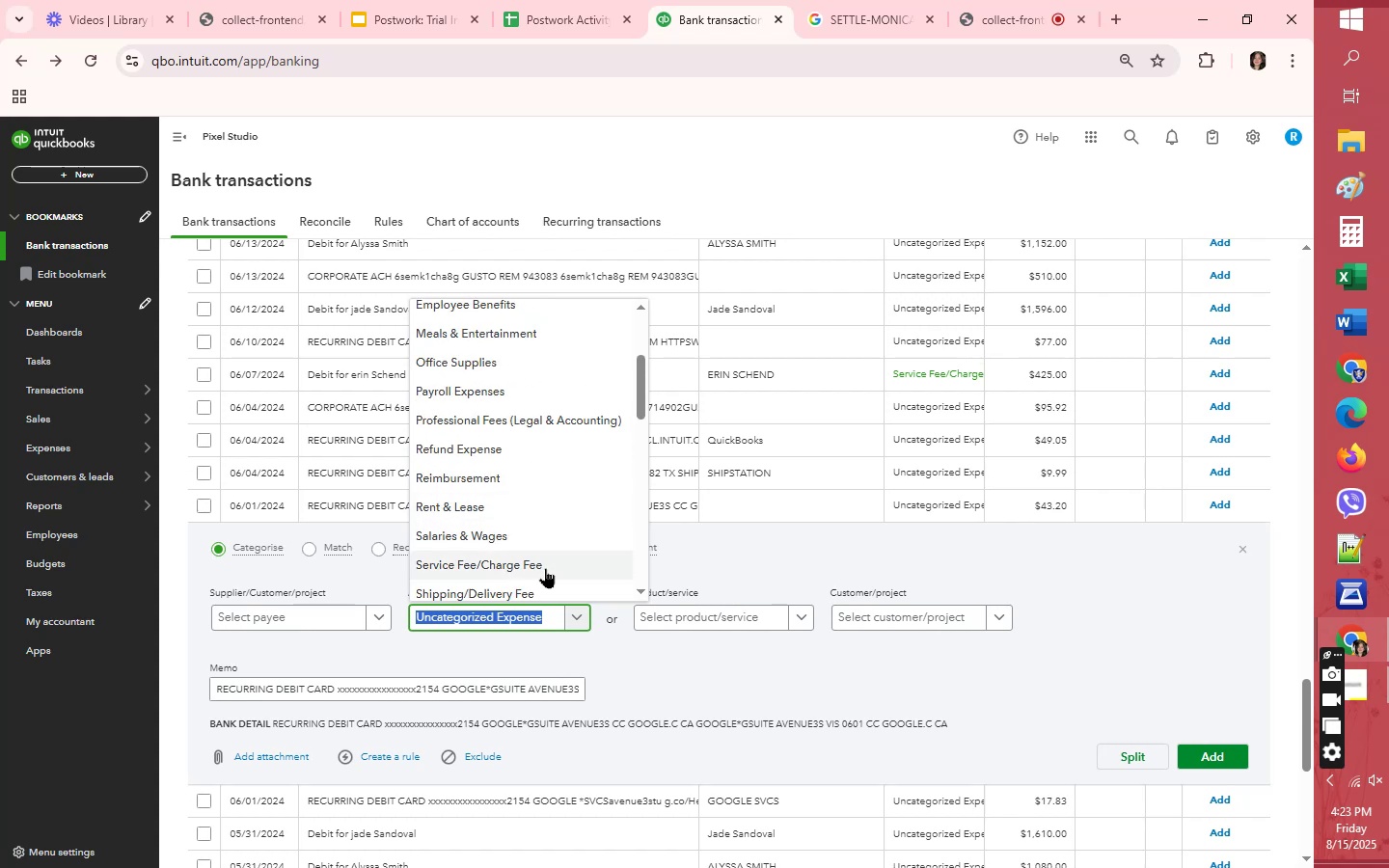 
left_click([545, 566])
 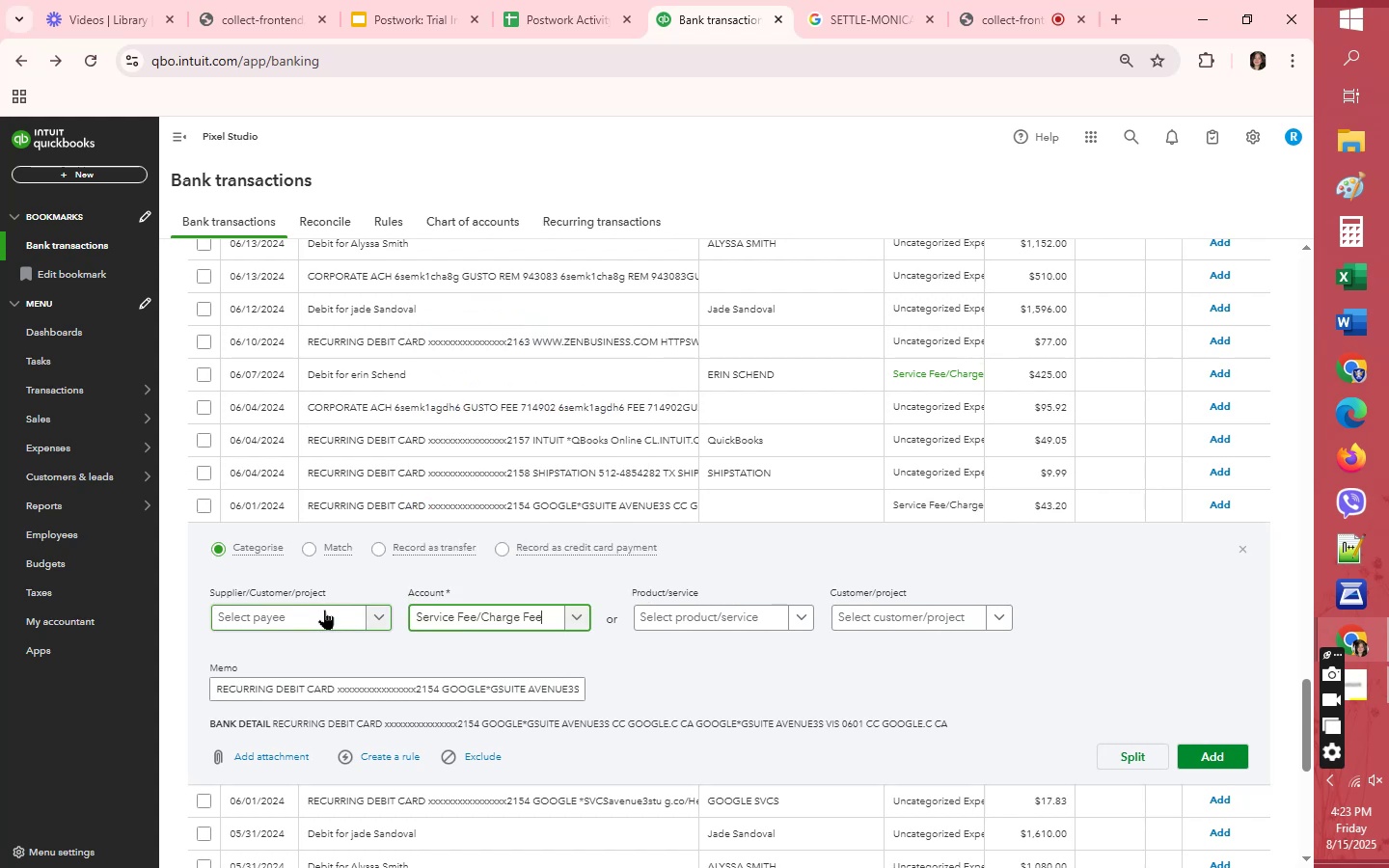 
double_click([324, 610])
 